 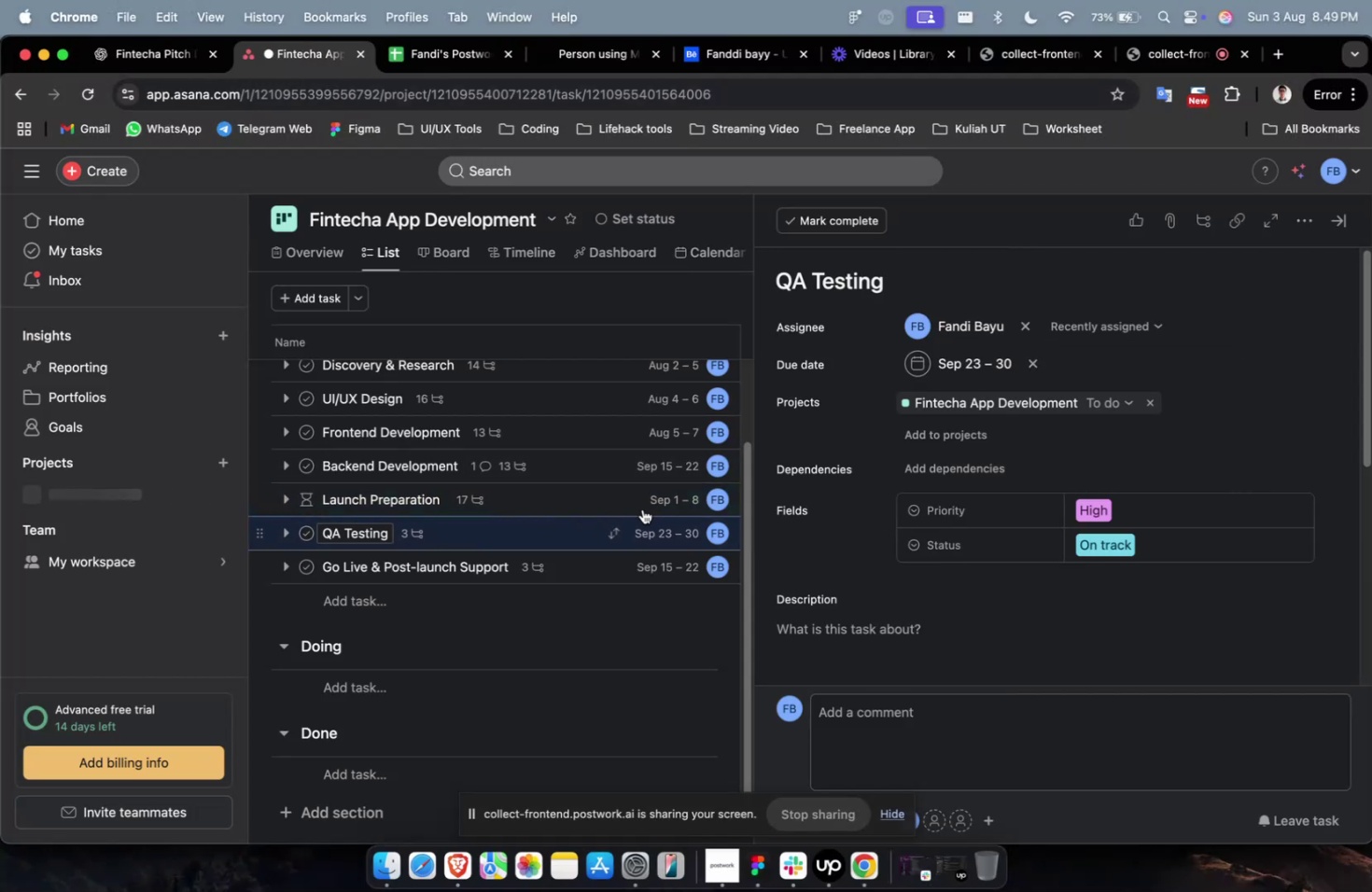 
left_click([836, 271])
 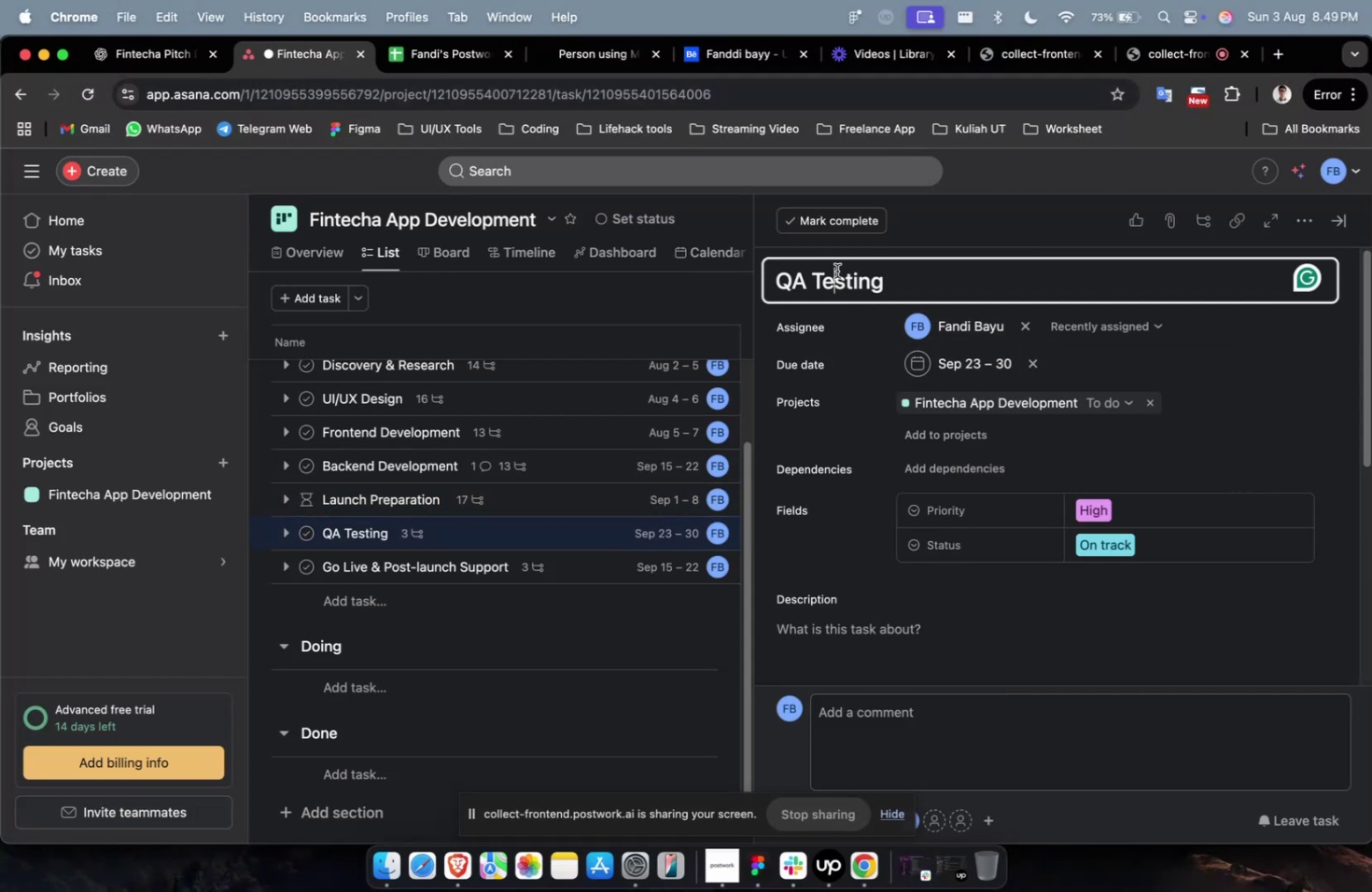 
key(Meta+A)
 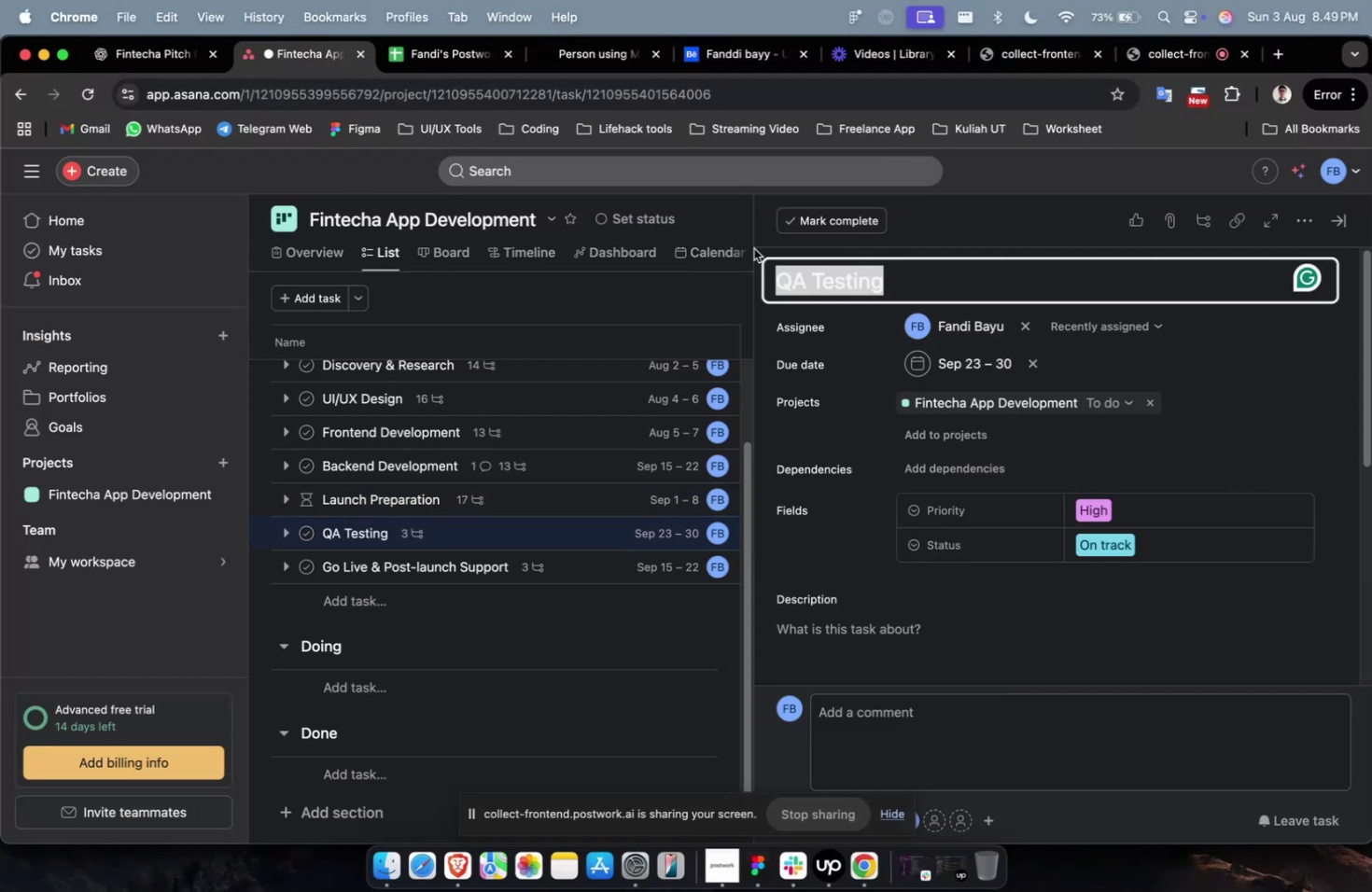 
key(Meta+C)
 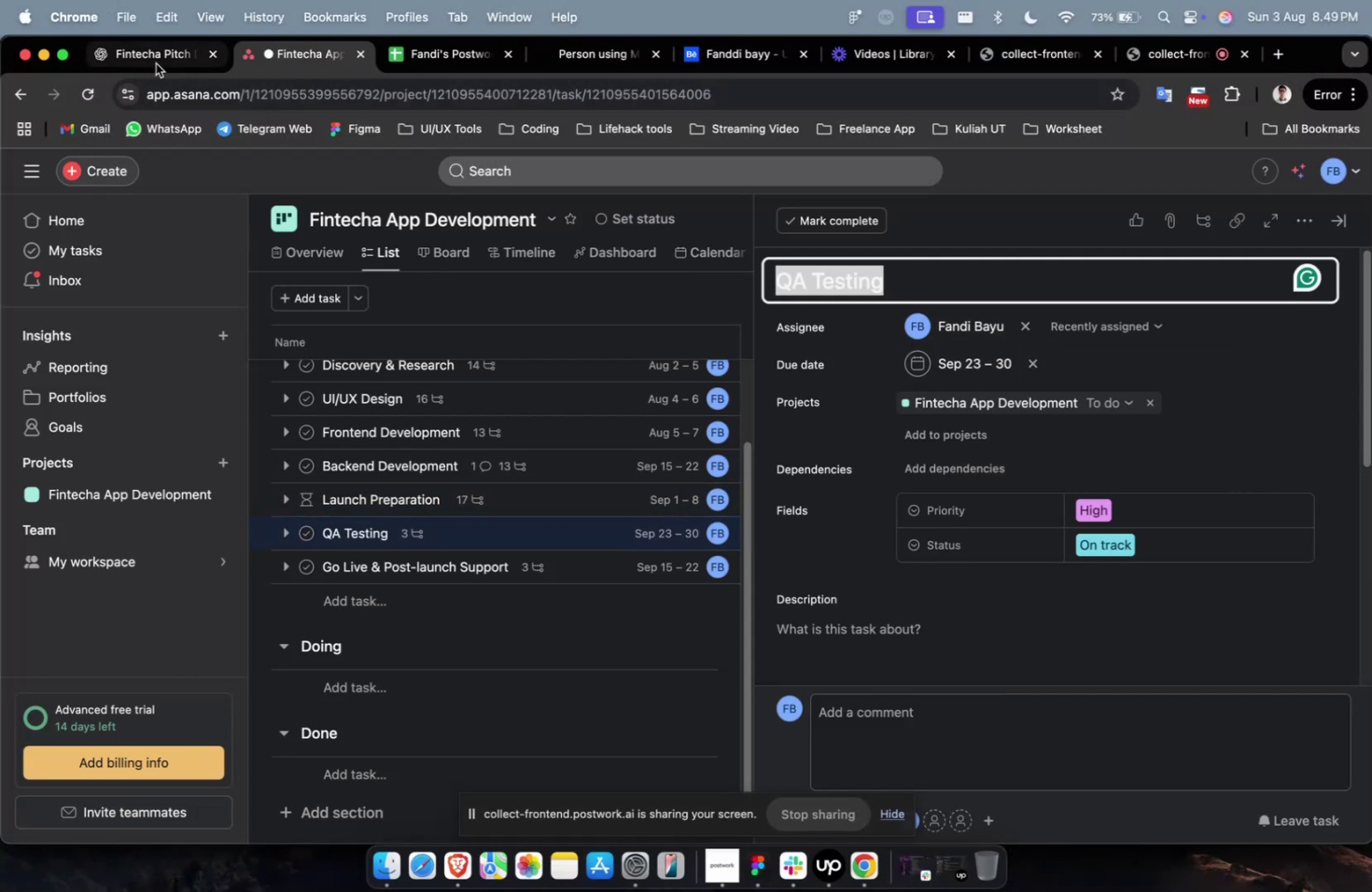 
left_click([156, 63])
 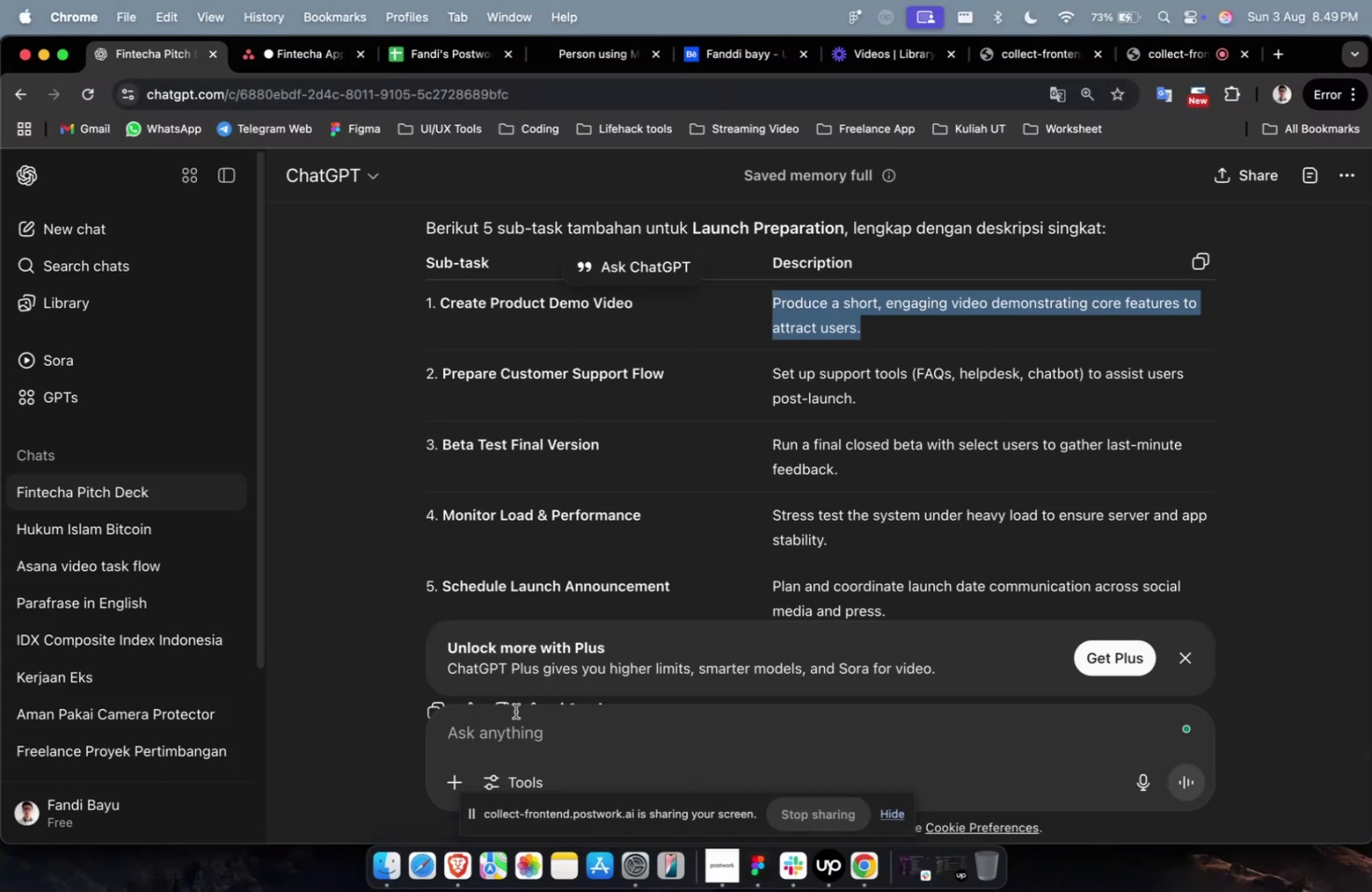 
left_click([517, 722])
 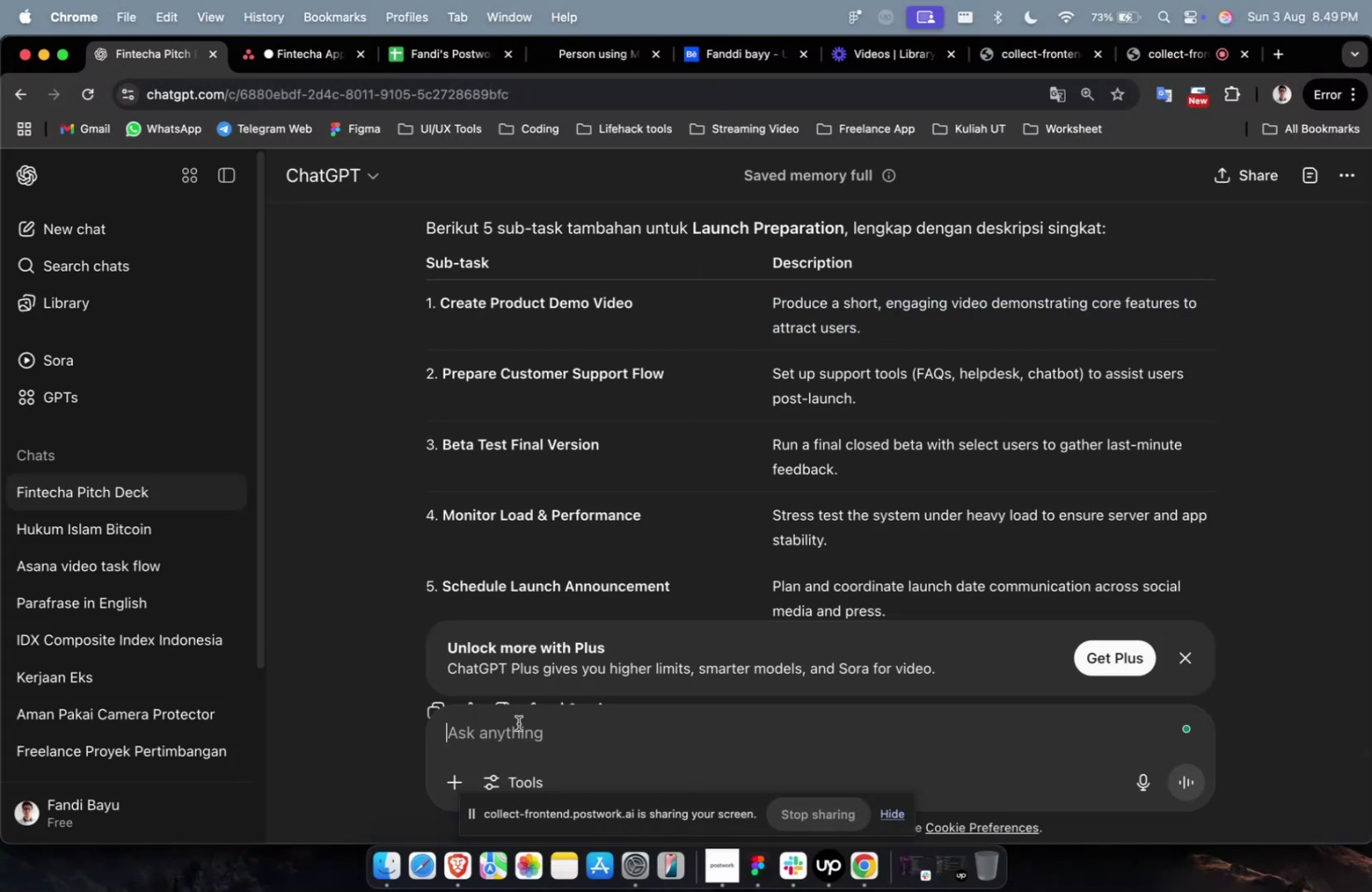 
key(Meta+V)
 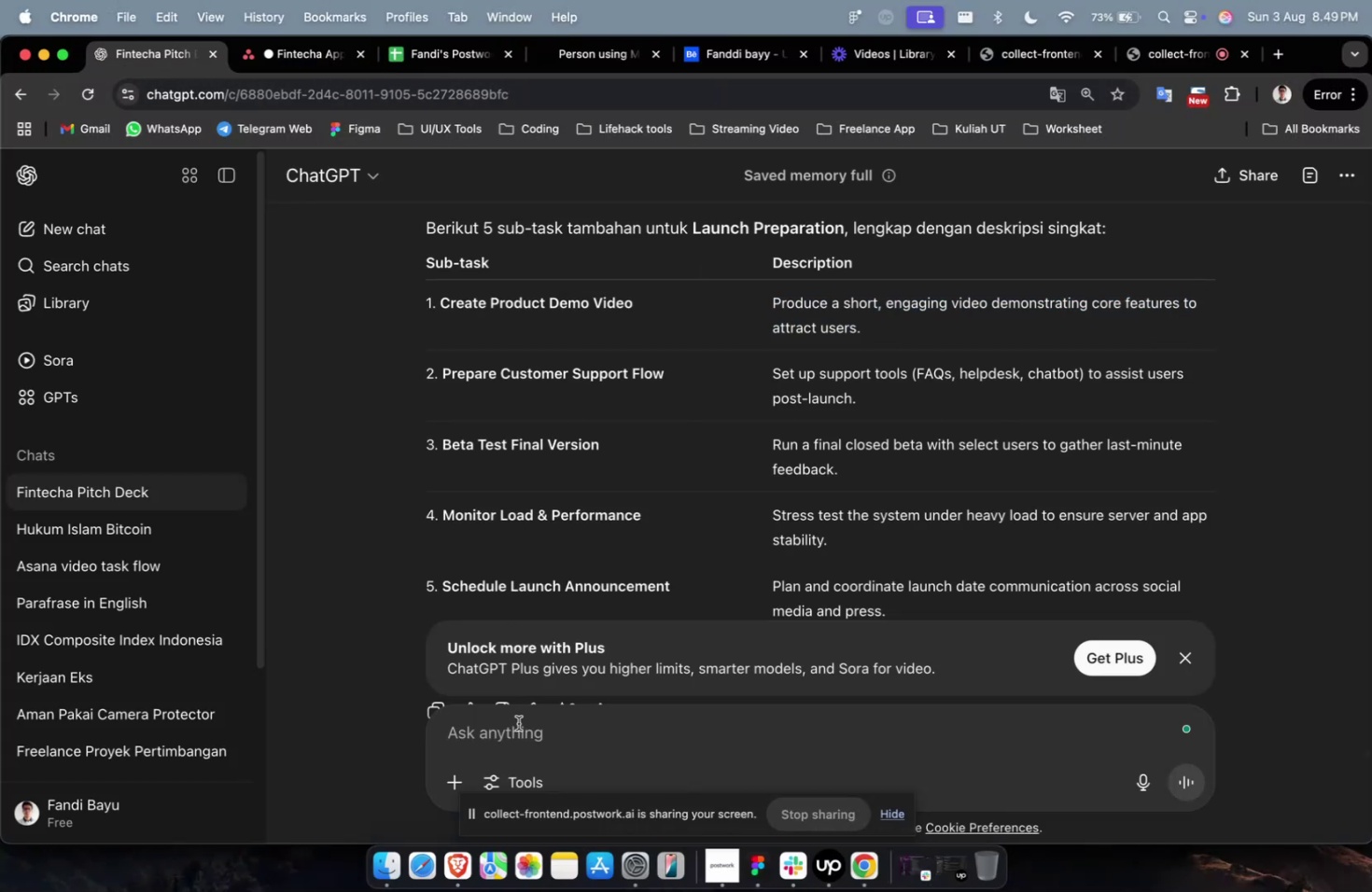 
key(Shift+Enter)
 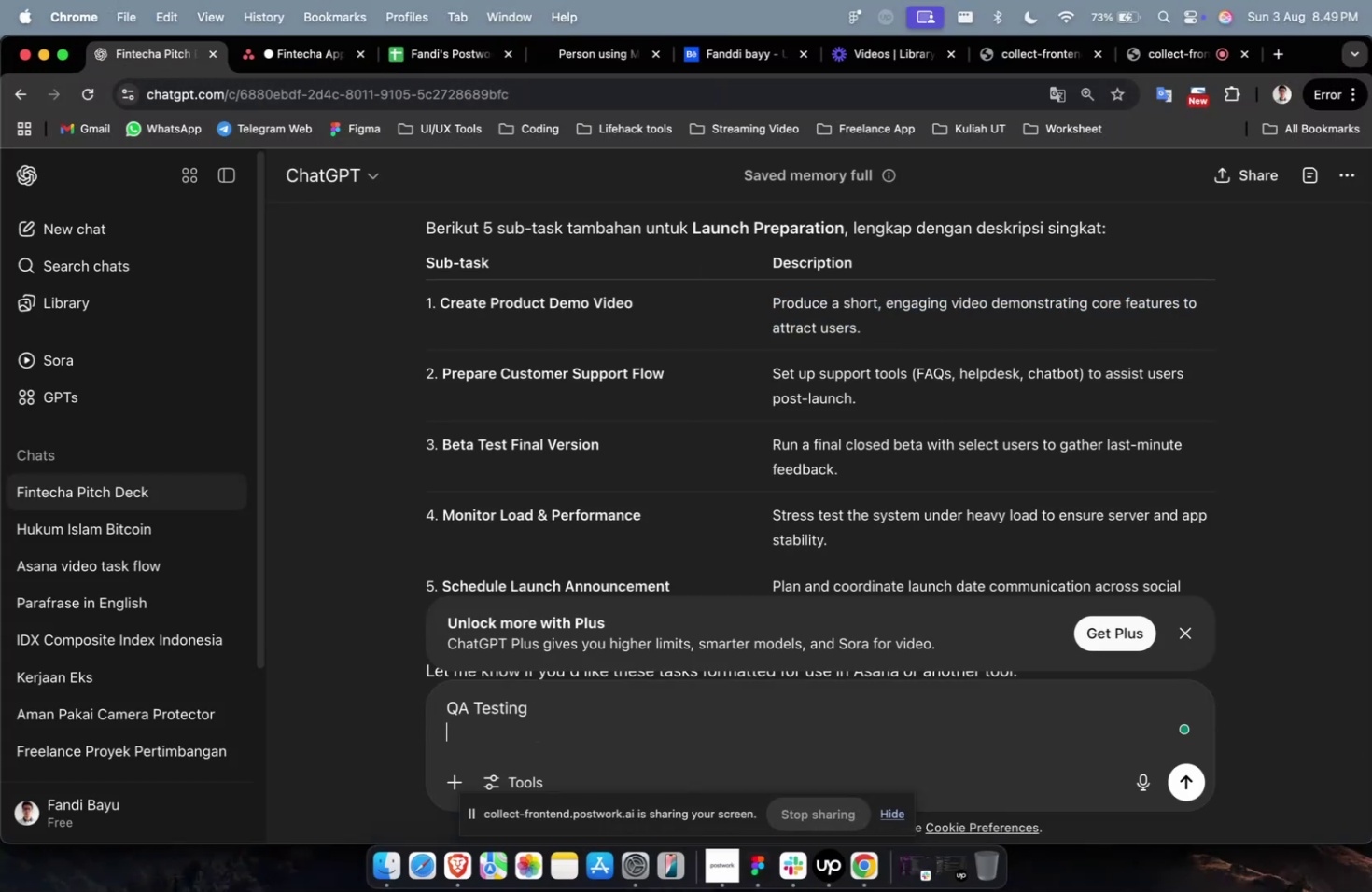 
key(Shift+Enter)
 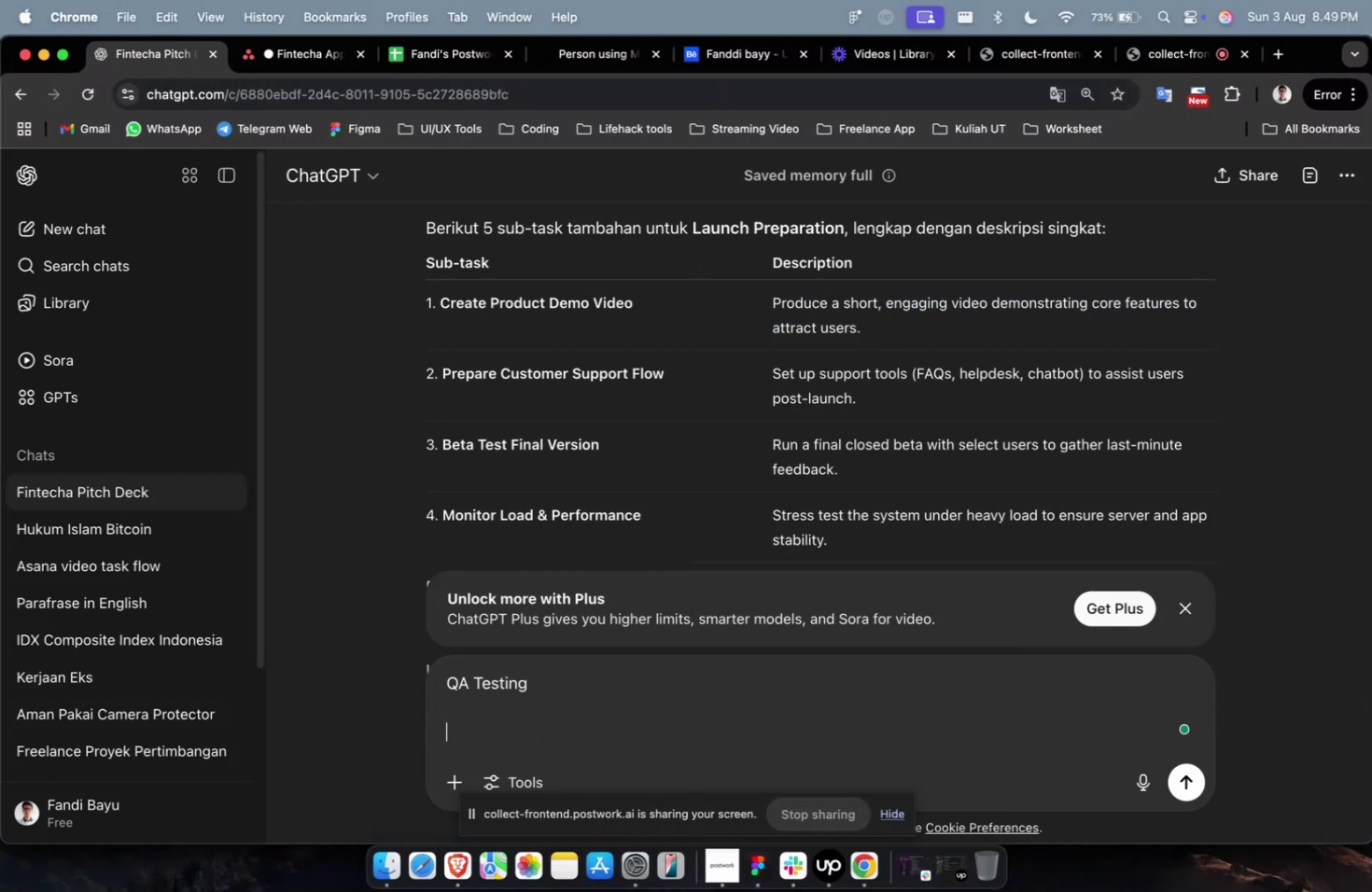 
type(sekarnag buatkan 10 t)
key(Backspace)
type(sub task untuk qa testing)
 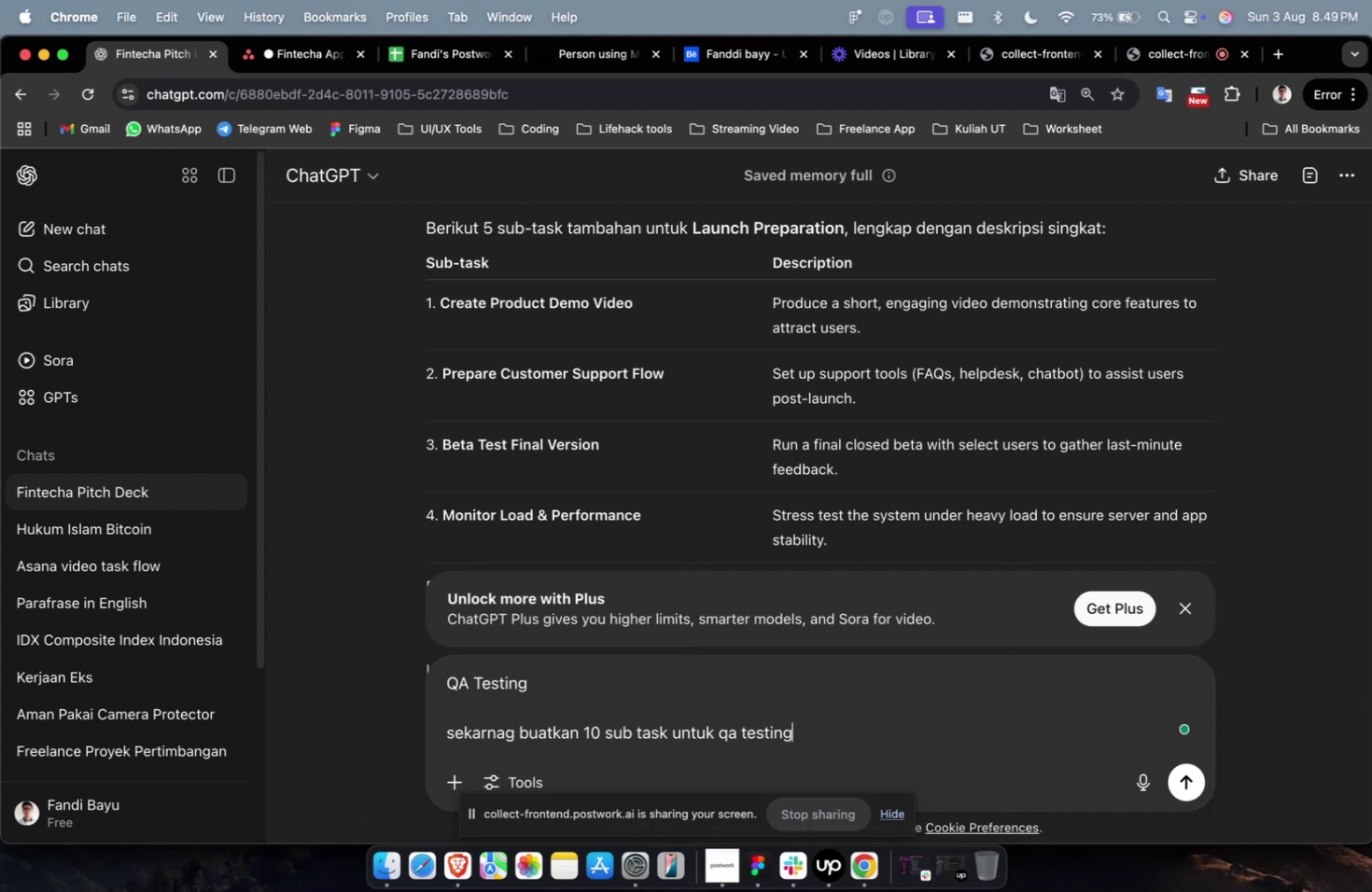 
key(Enter)
 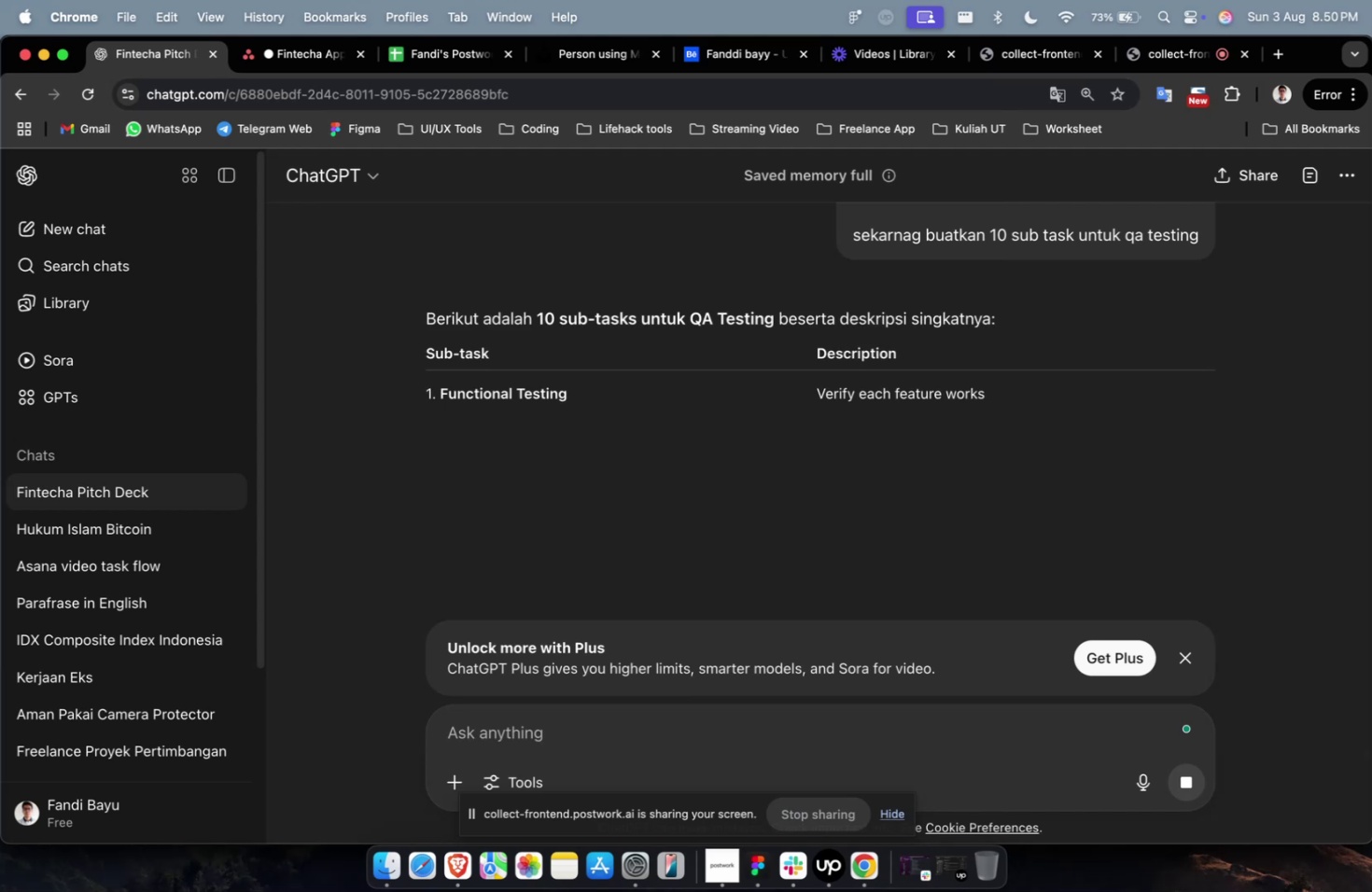 
wait(17.58)
 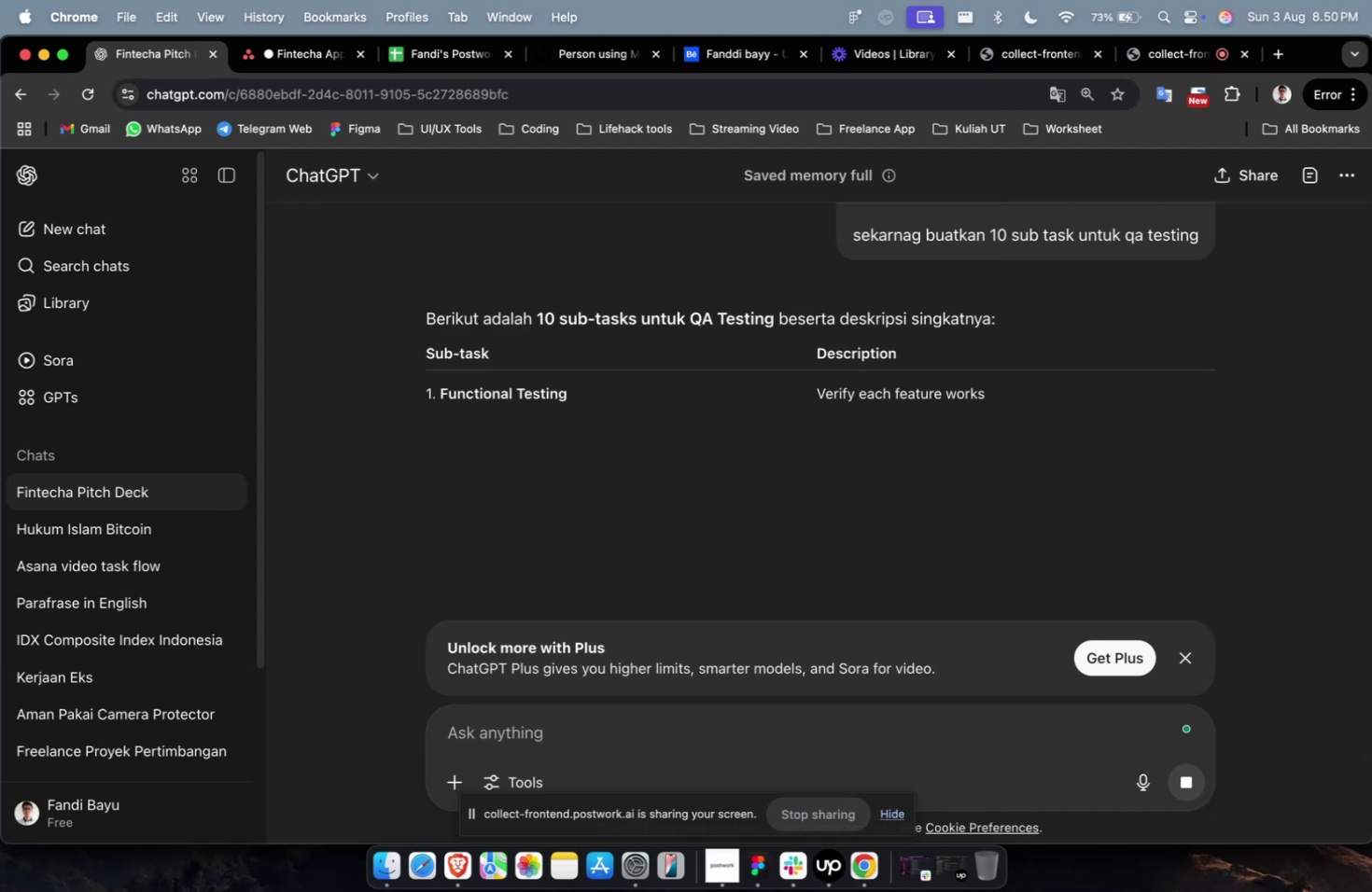 
scroll: coordinate [533, 492], scroll_direction: down, amount: 11.0
 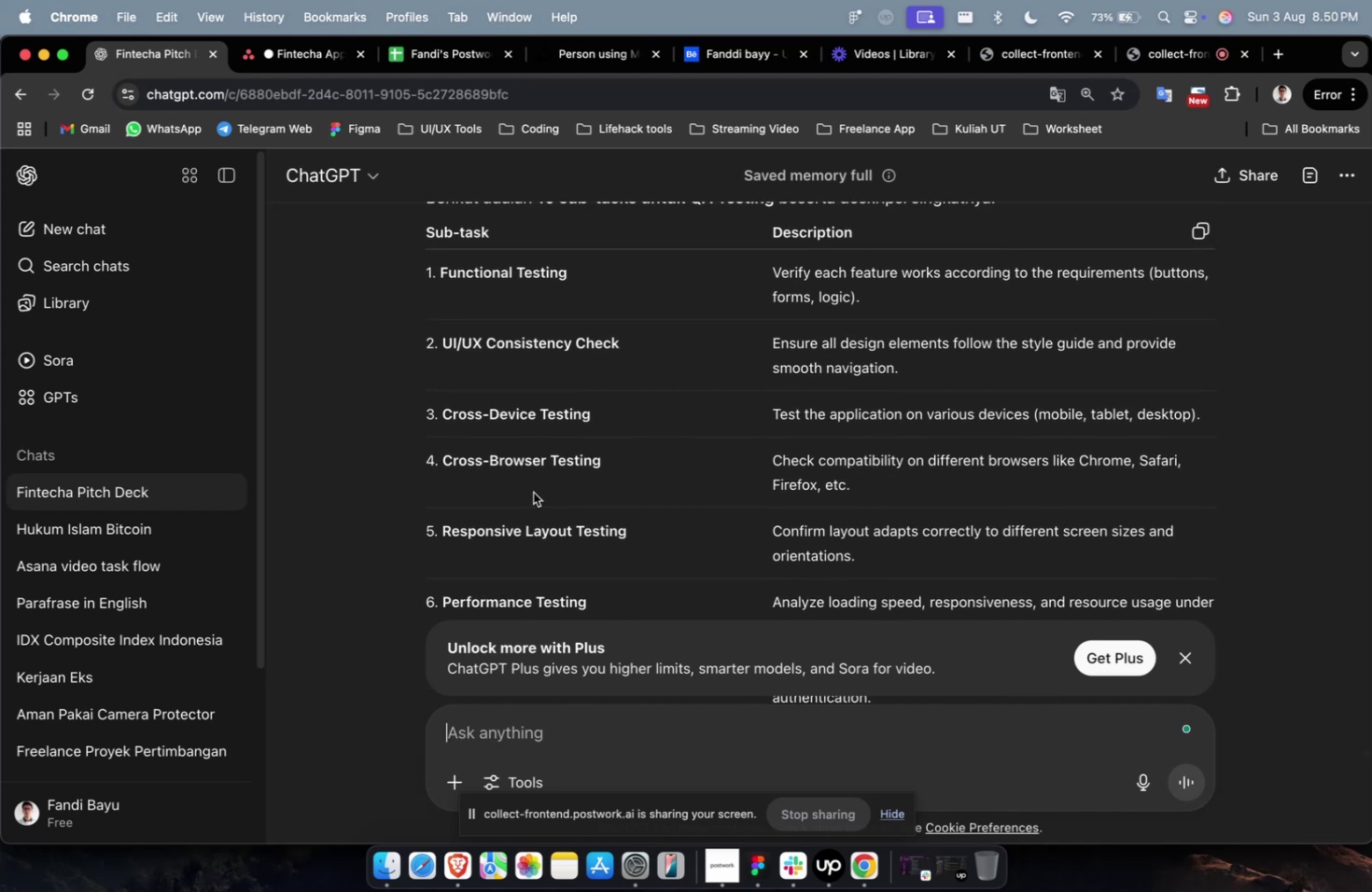 
wait(6.89)
 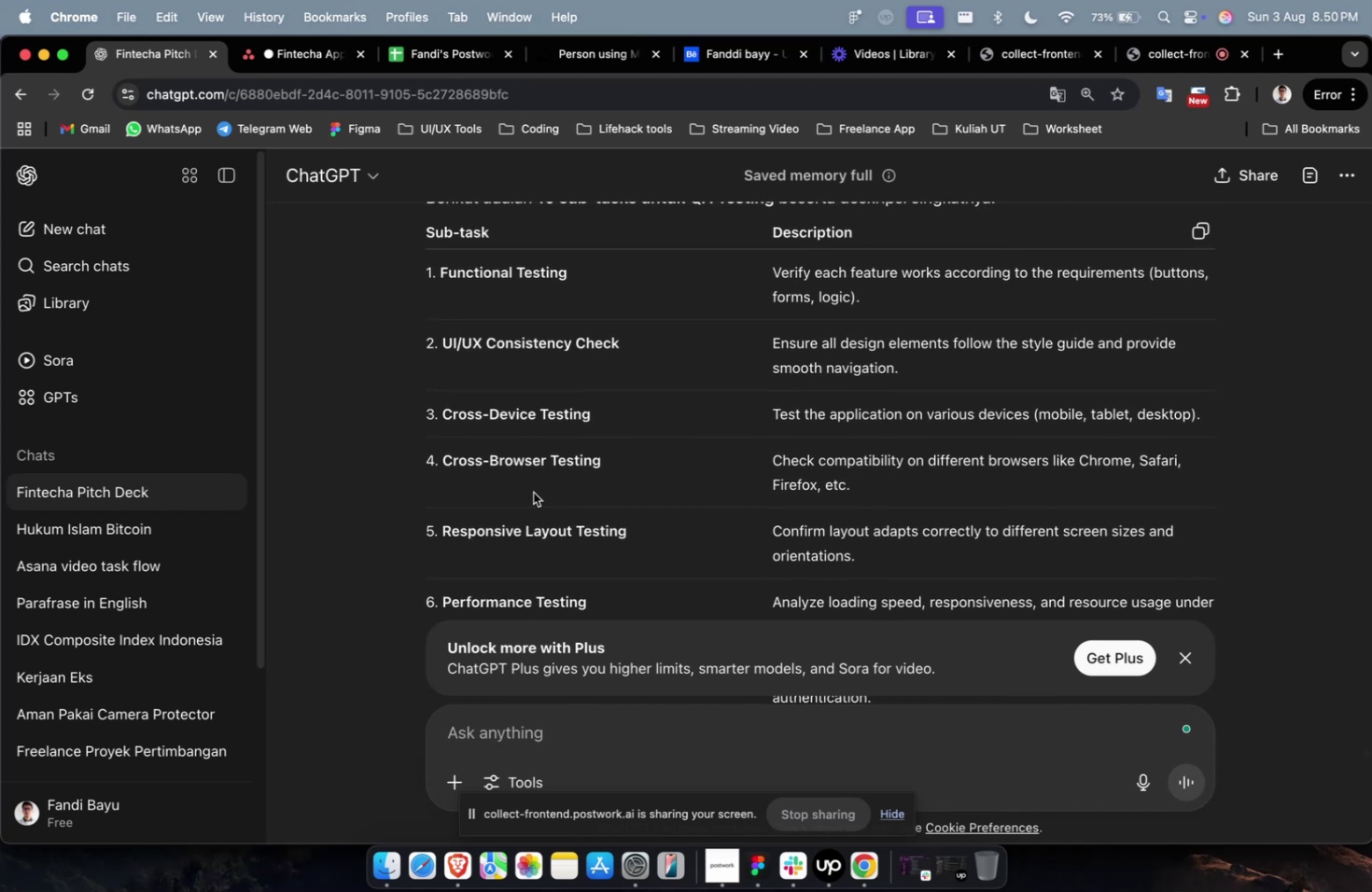 
scroll: coordinate [533, 492], scroll_direction: down, amount: 3.0
 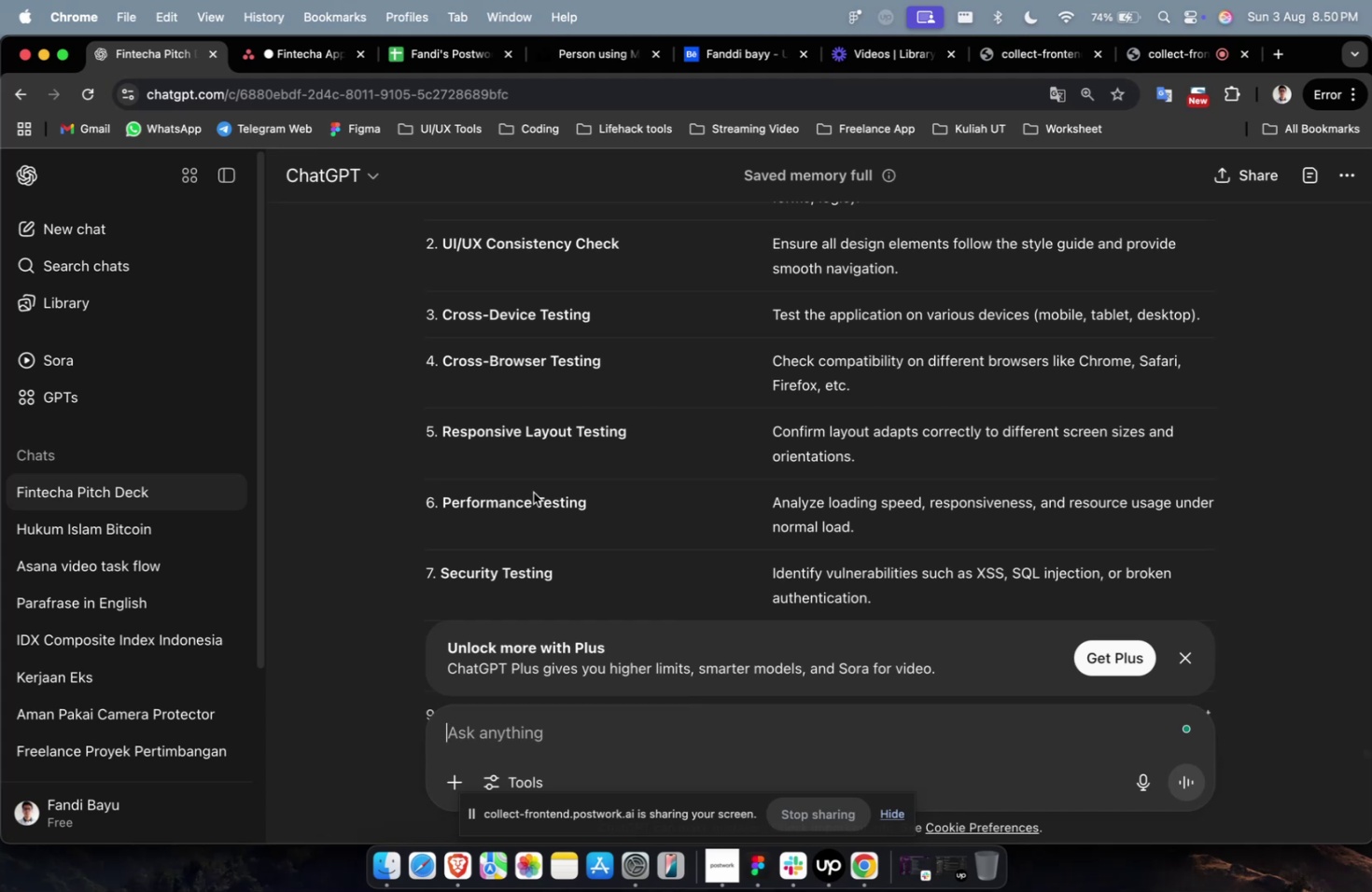 
wait(20.43)
 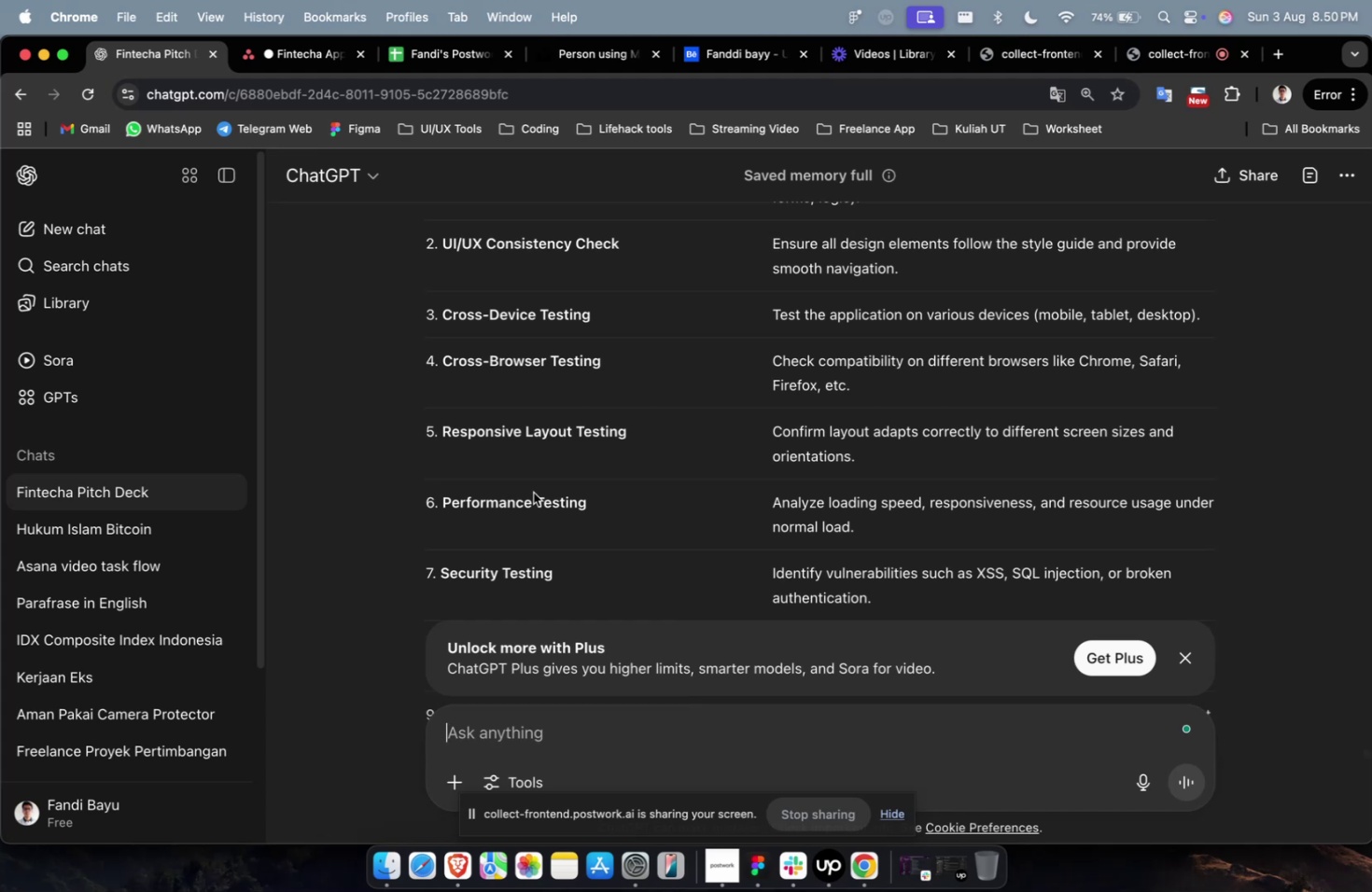 
scroll: coordinate [701, 443], scroll_direction: down, amount: 11.0
 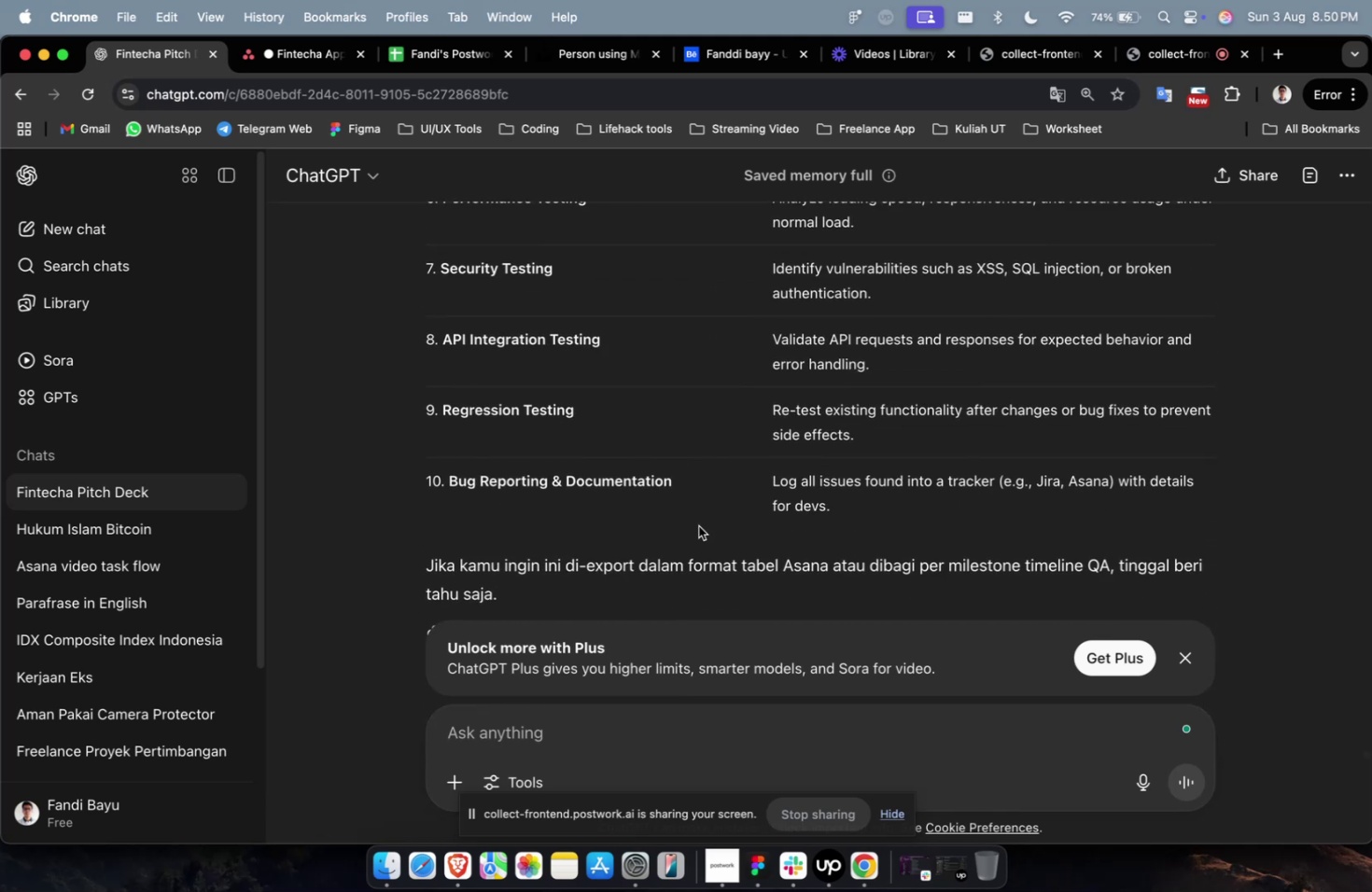 
scroll: coordinate [701, 525], scroll_direction: up, amount: 15.0
 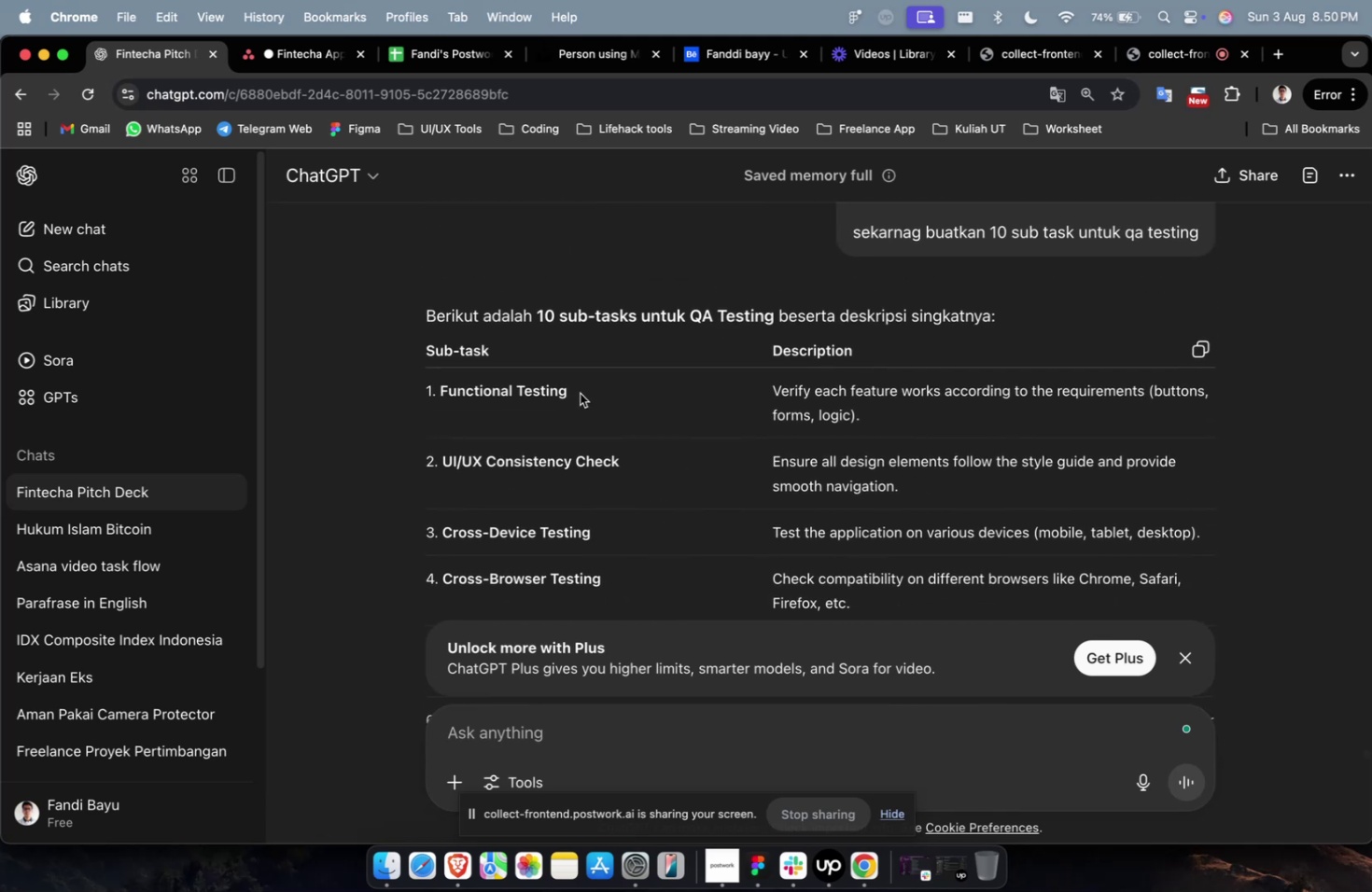 
left_click_drag(start_coordinate=[581, 393], to_coordinate=[599, 396])
 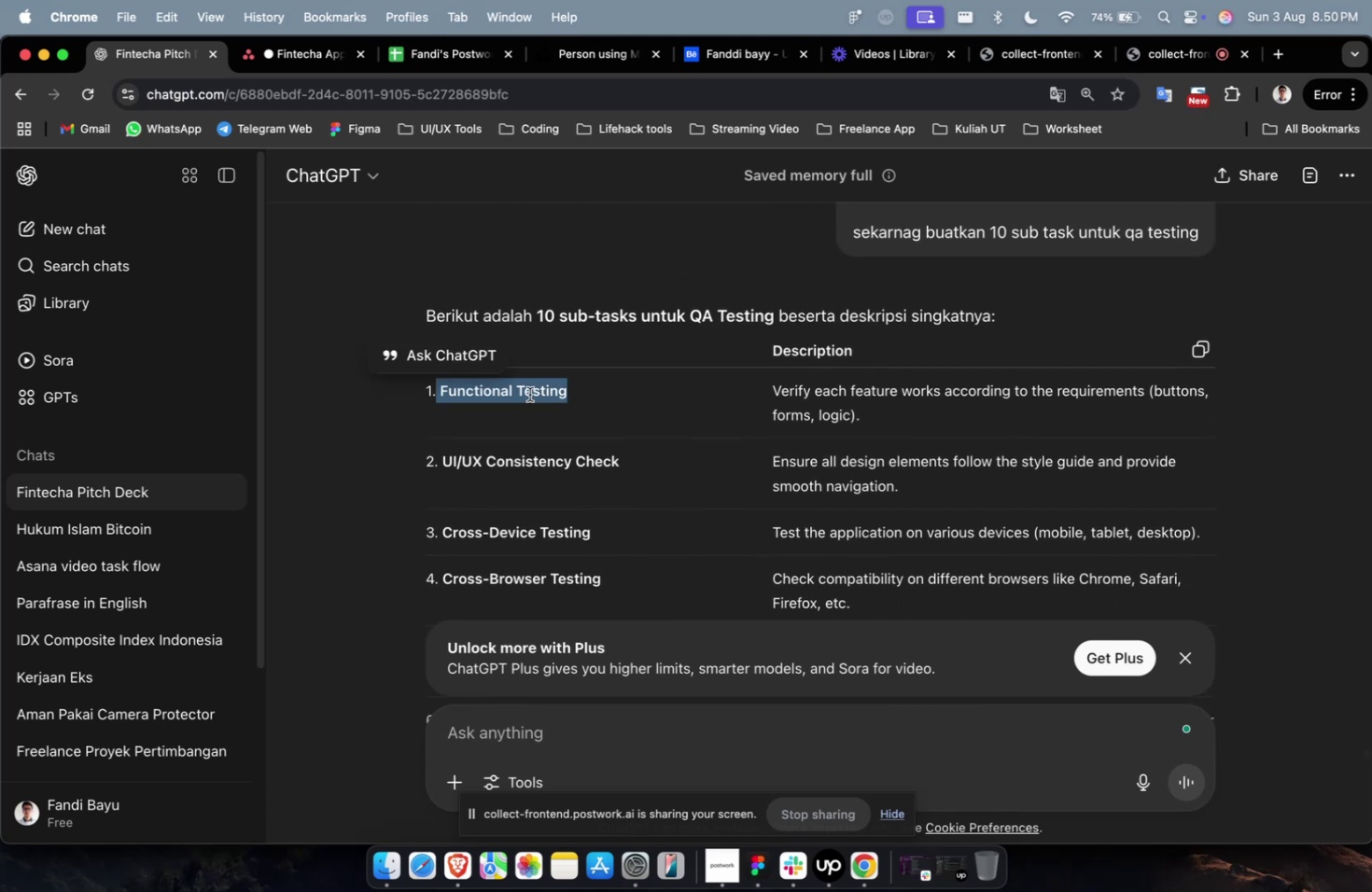 
right_click([529, 394])
 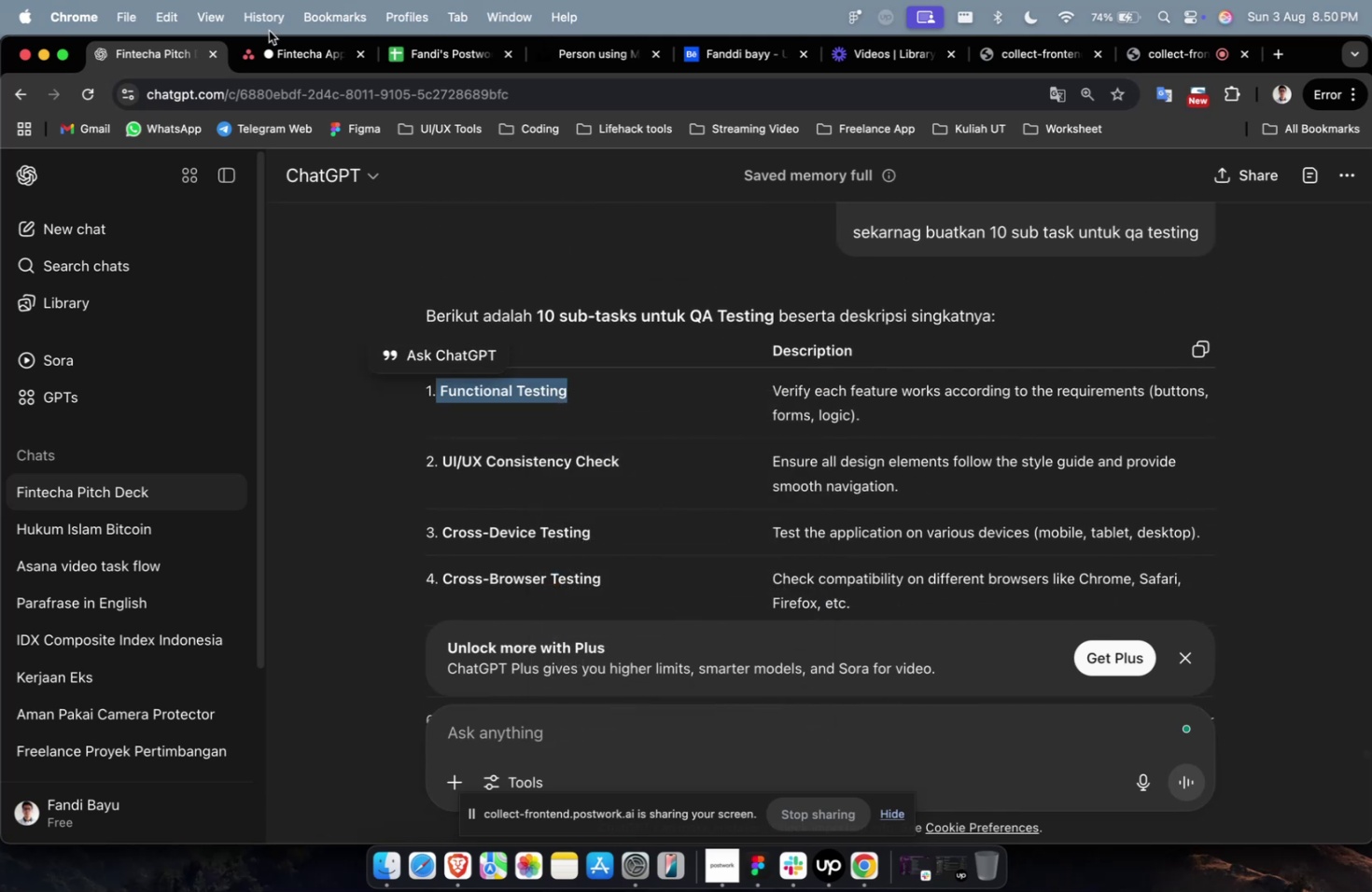 
left_click([281, 56])
 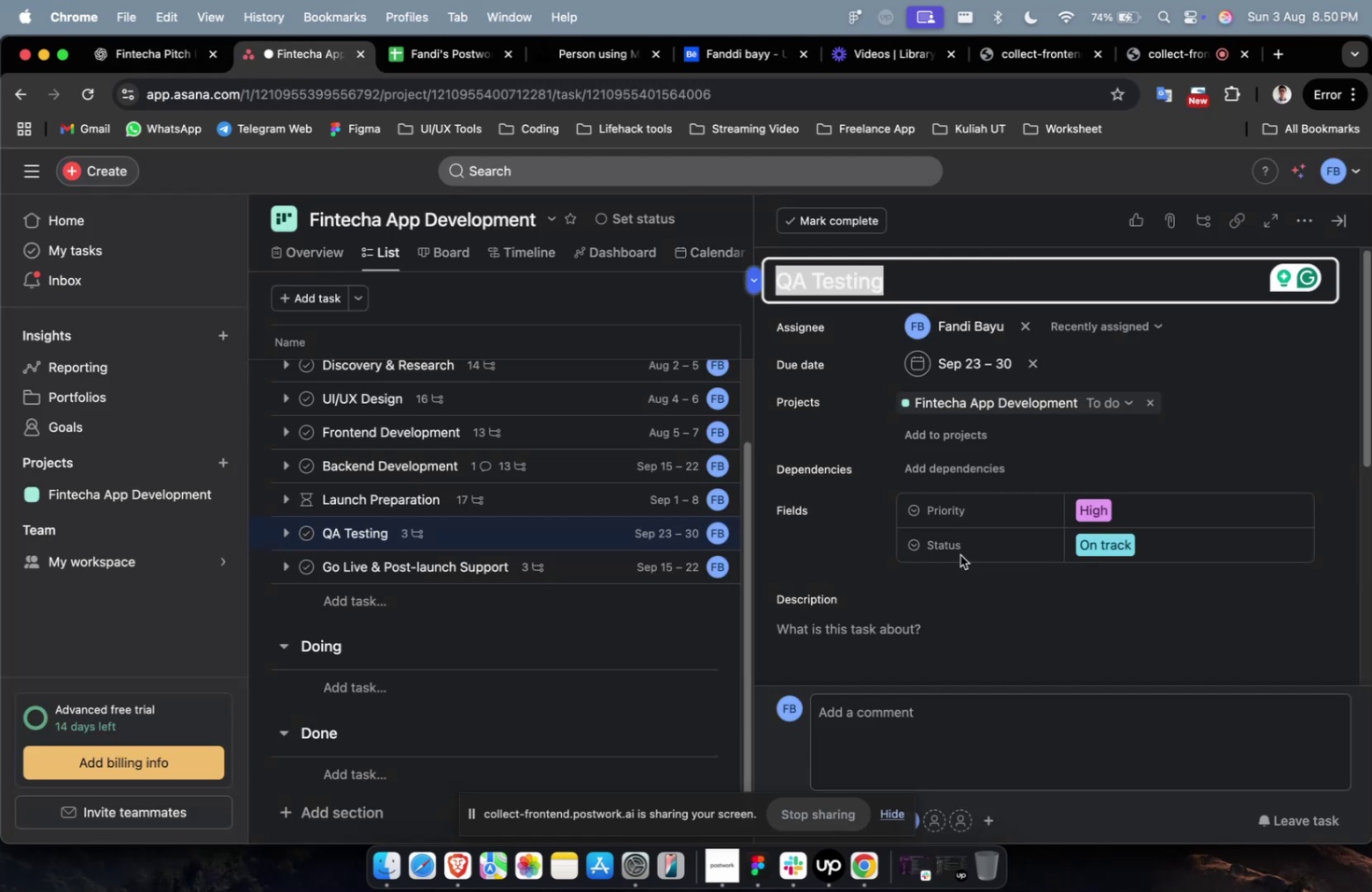 
scroll: coordinate [951, 572], scroll_direction: down, amount: 25.0
 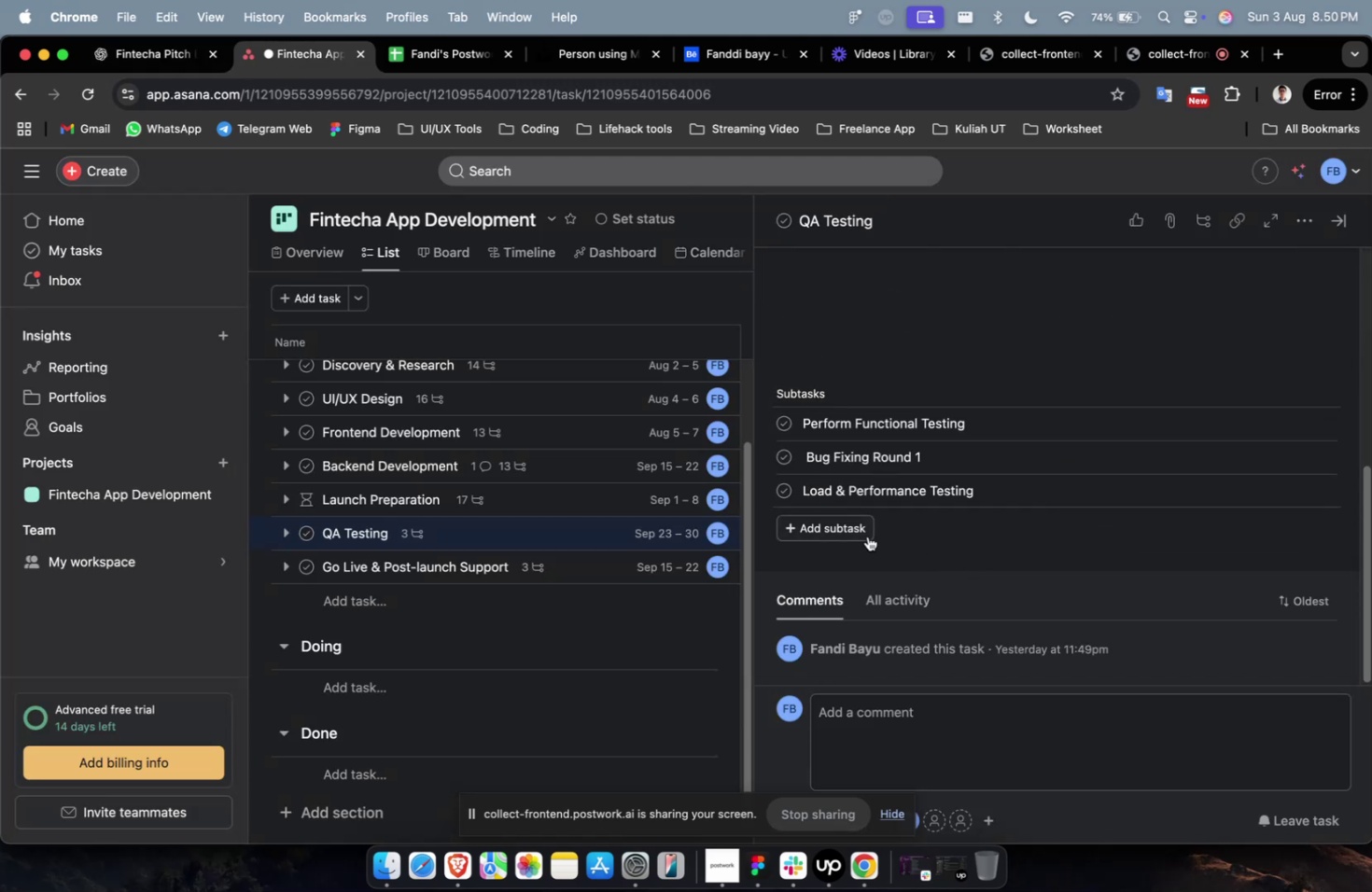 
left_click([853, 530])
 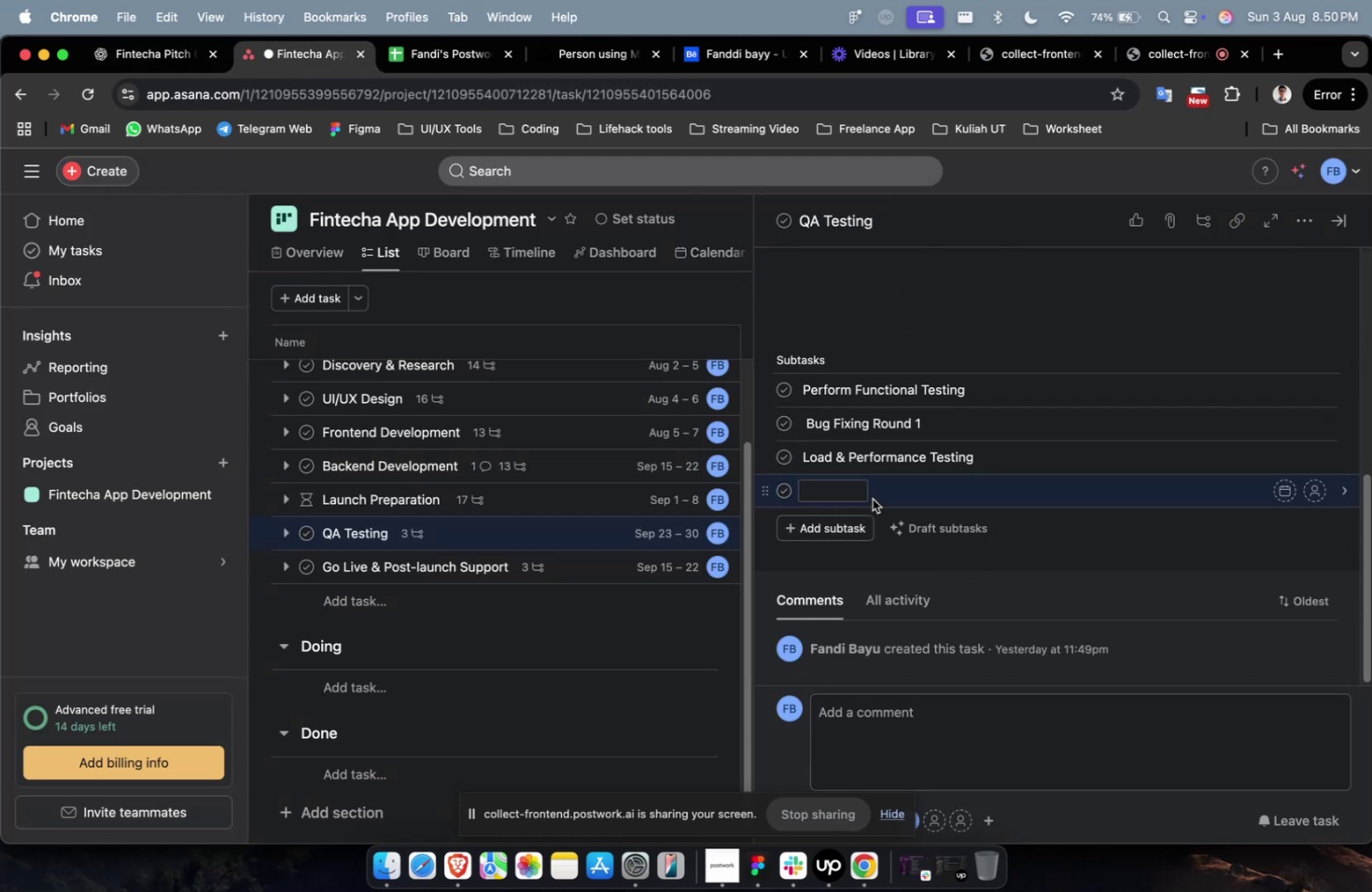 
right_click([874, 495])
 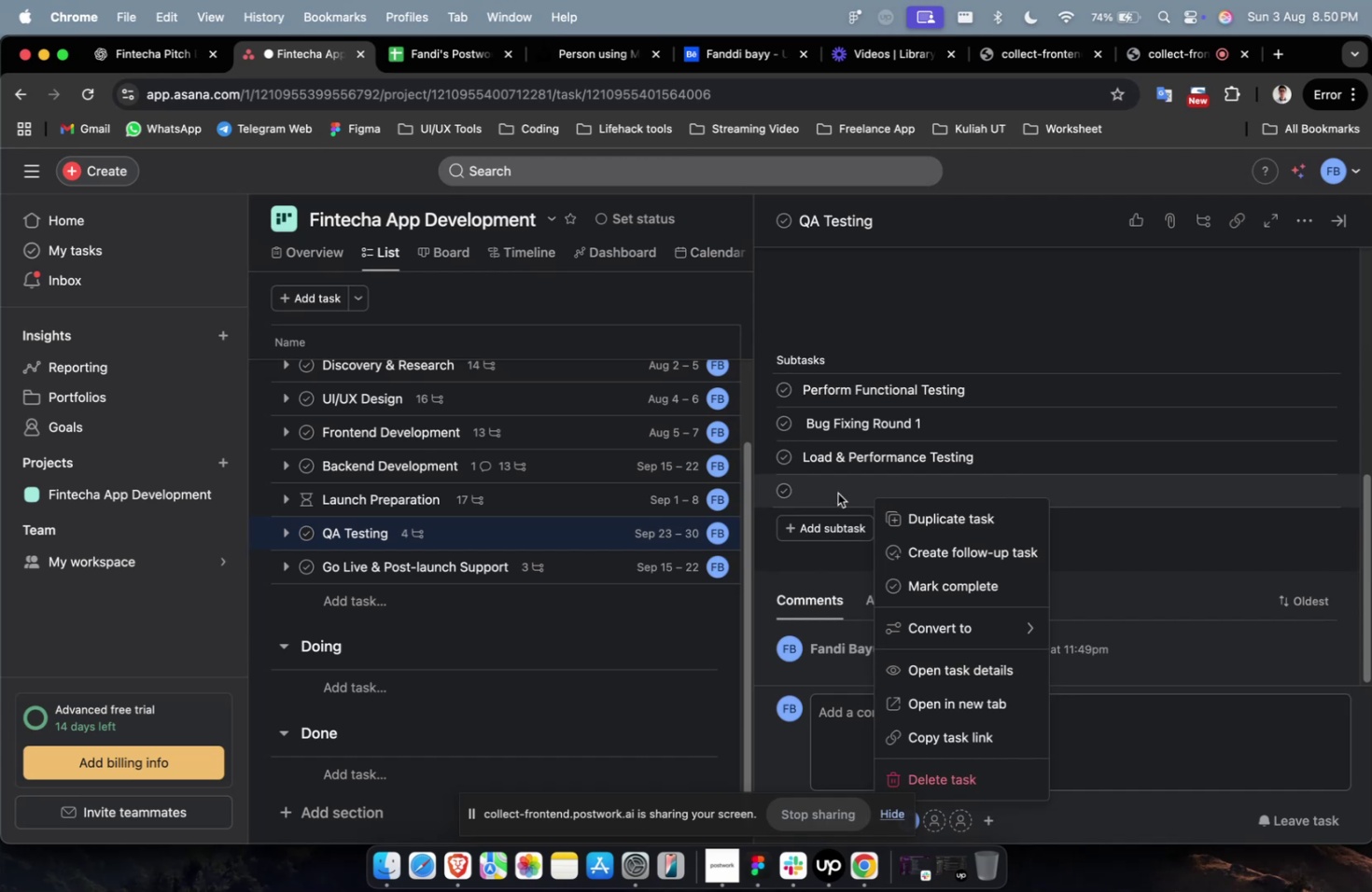 
double_click([831, 491])
 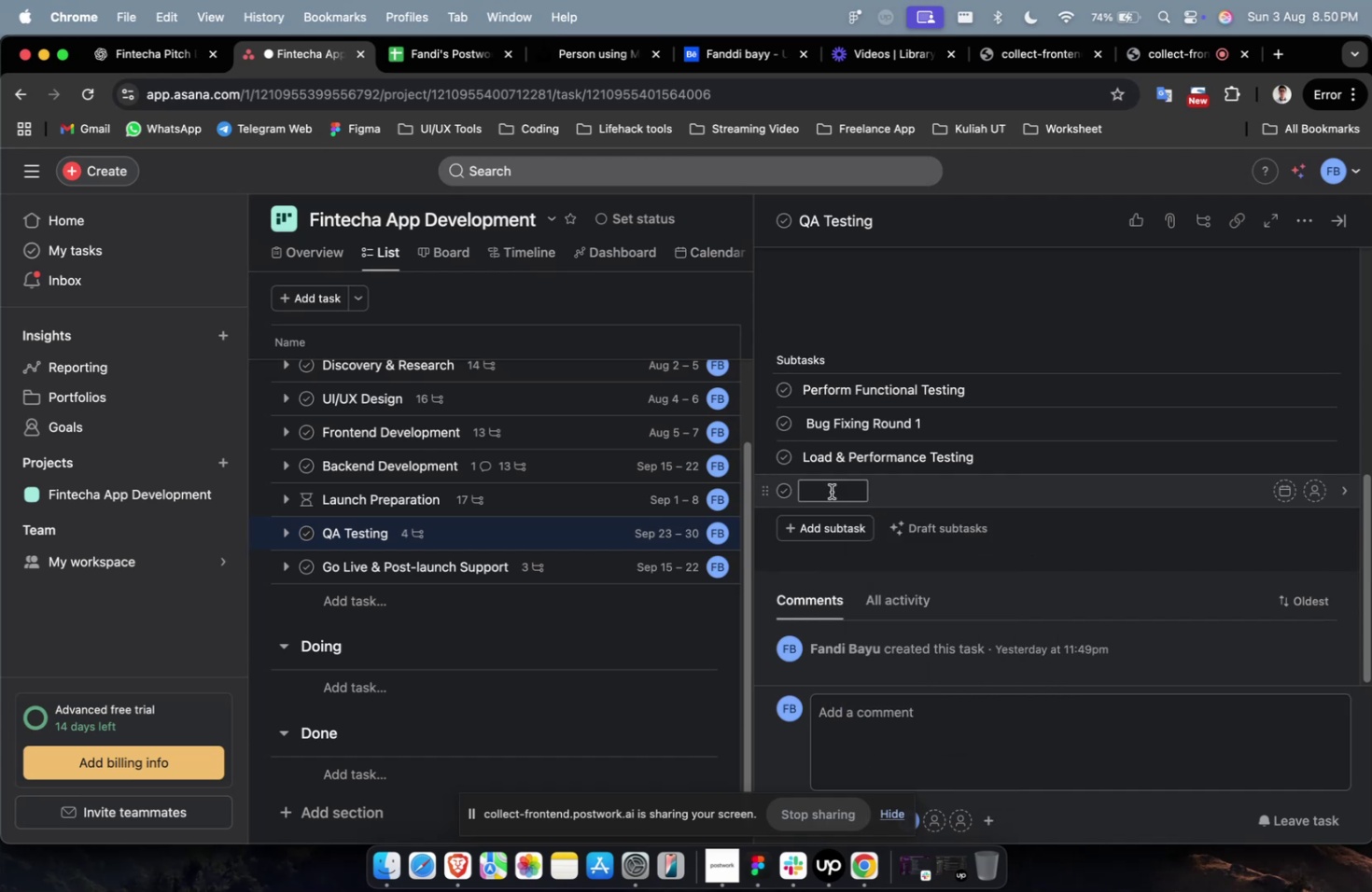 
left_click([831, 491])
 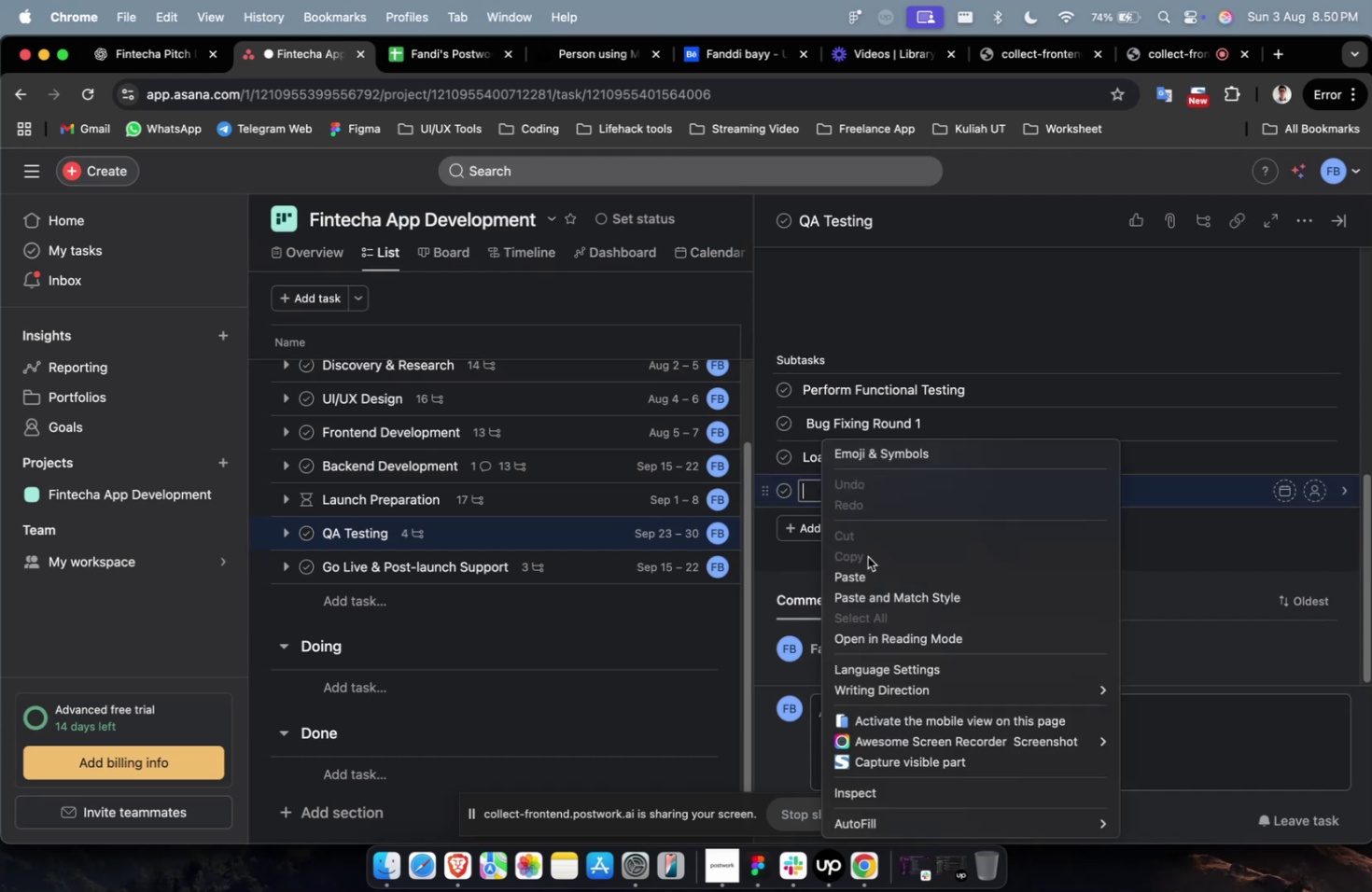 
left_click([871, 570])
 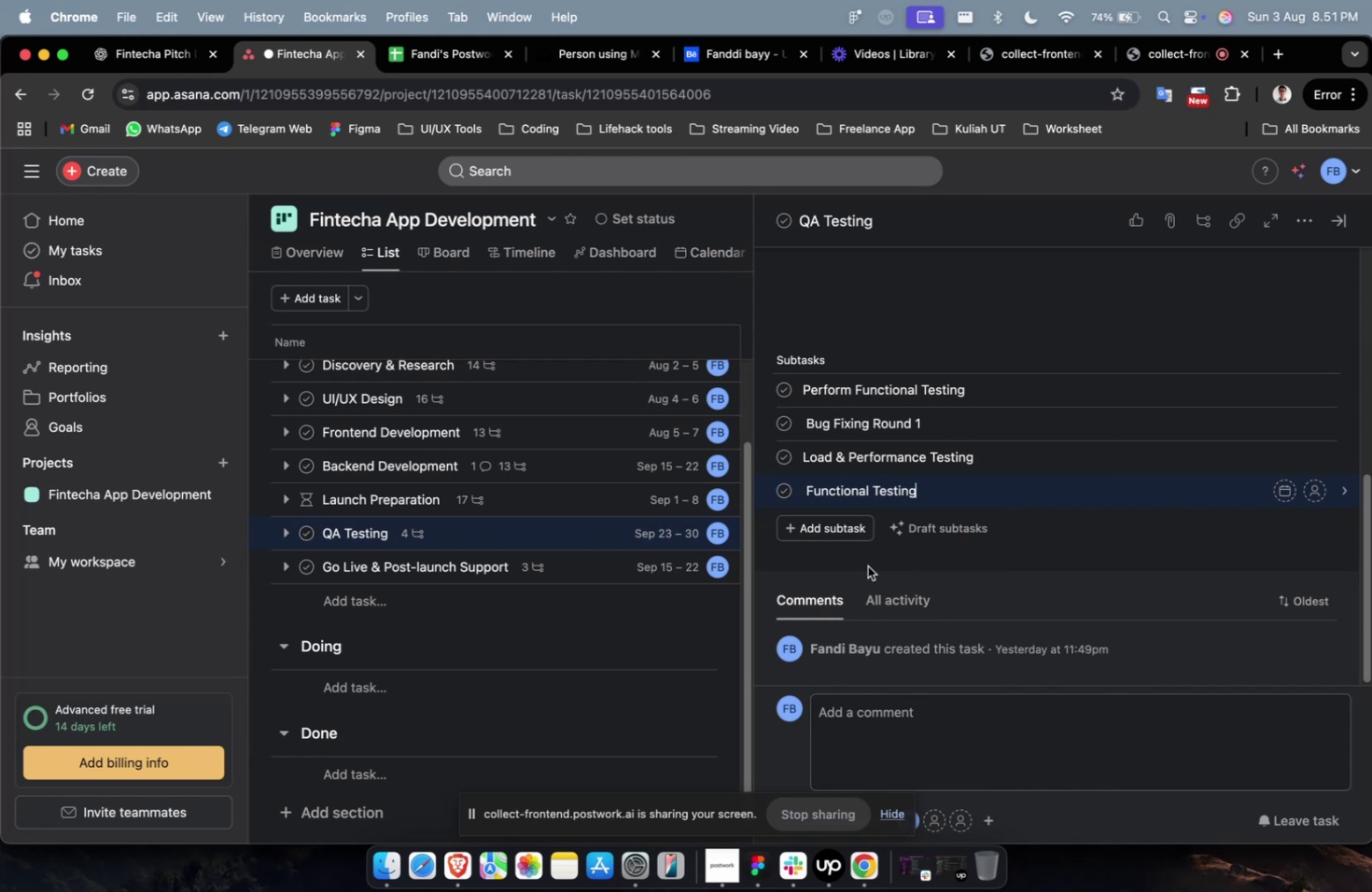 
wait(14.54)
 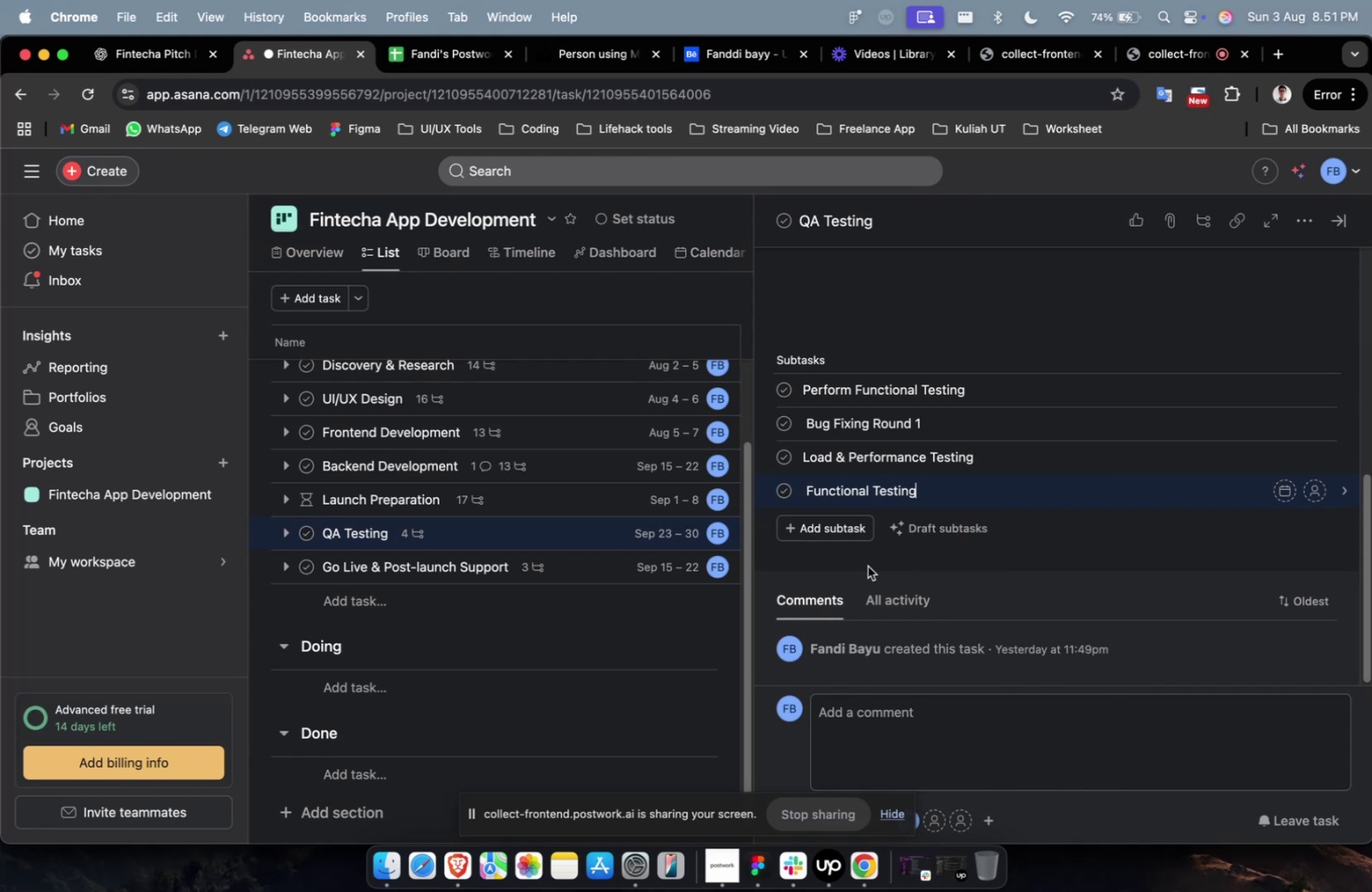 
left_click([133, 68])
 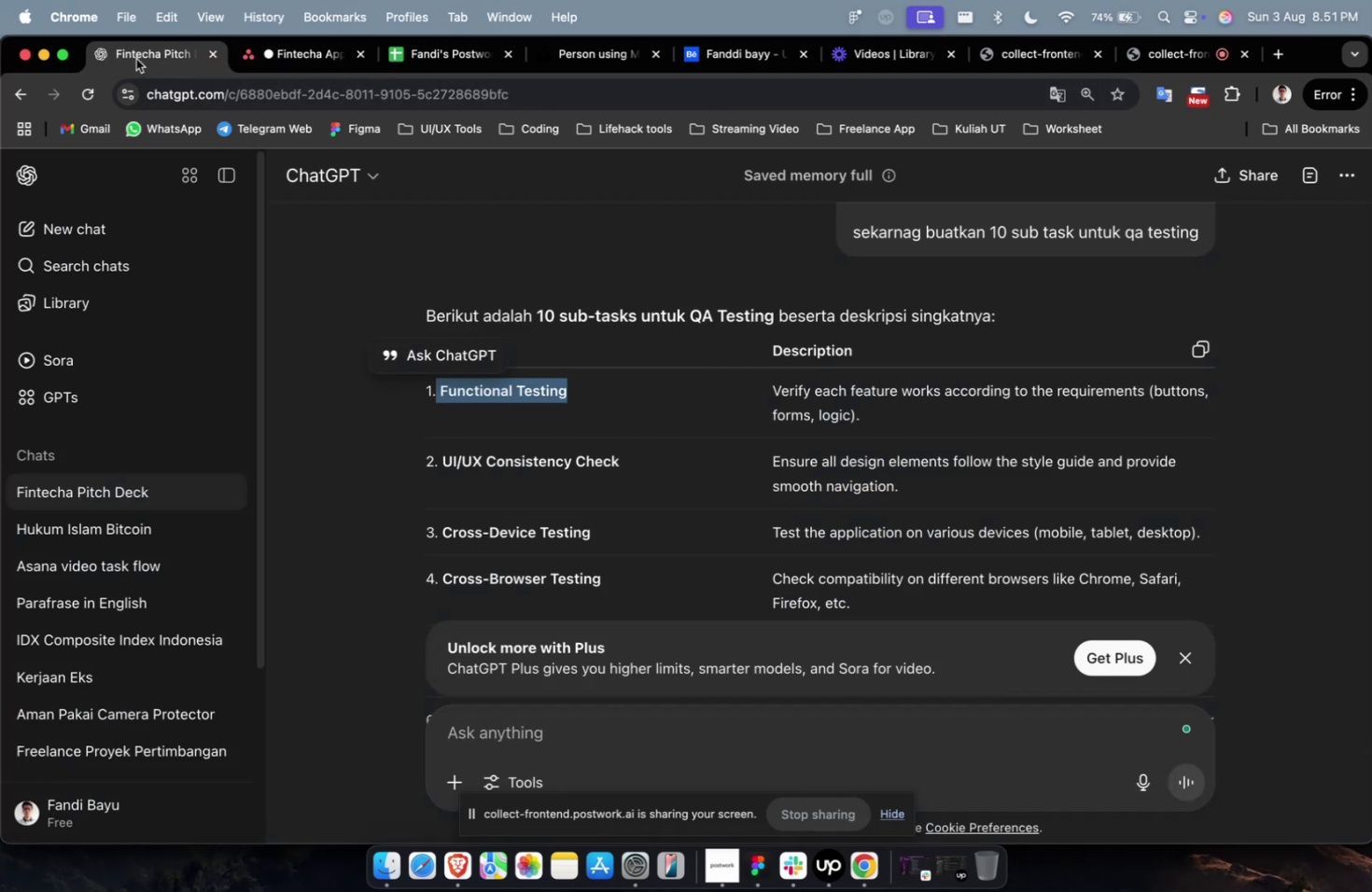 
double_click([136, 58])
 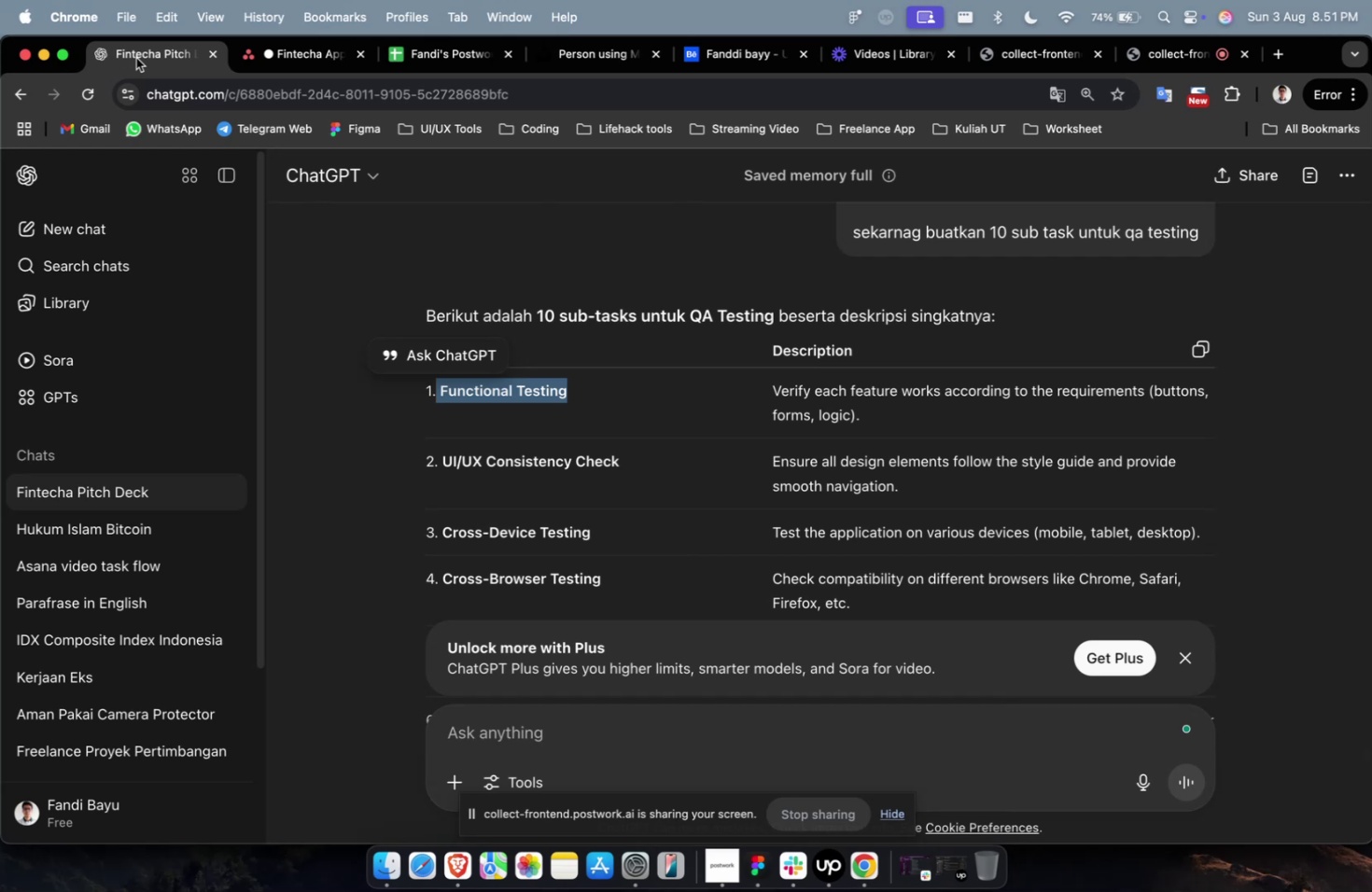 
wait(25.29)
 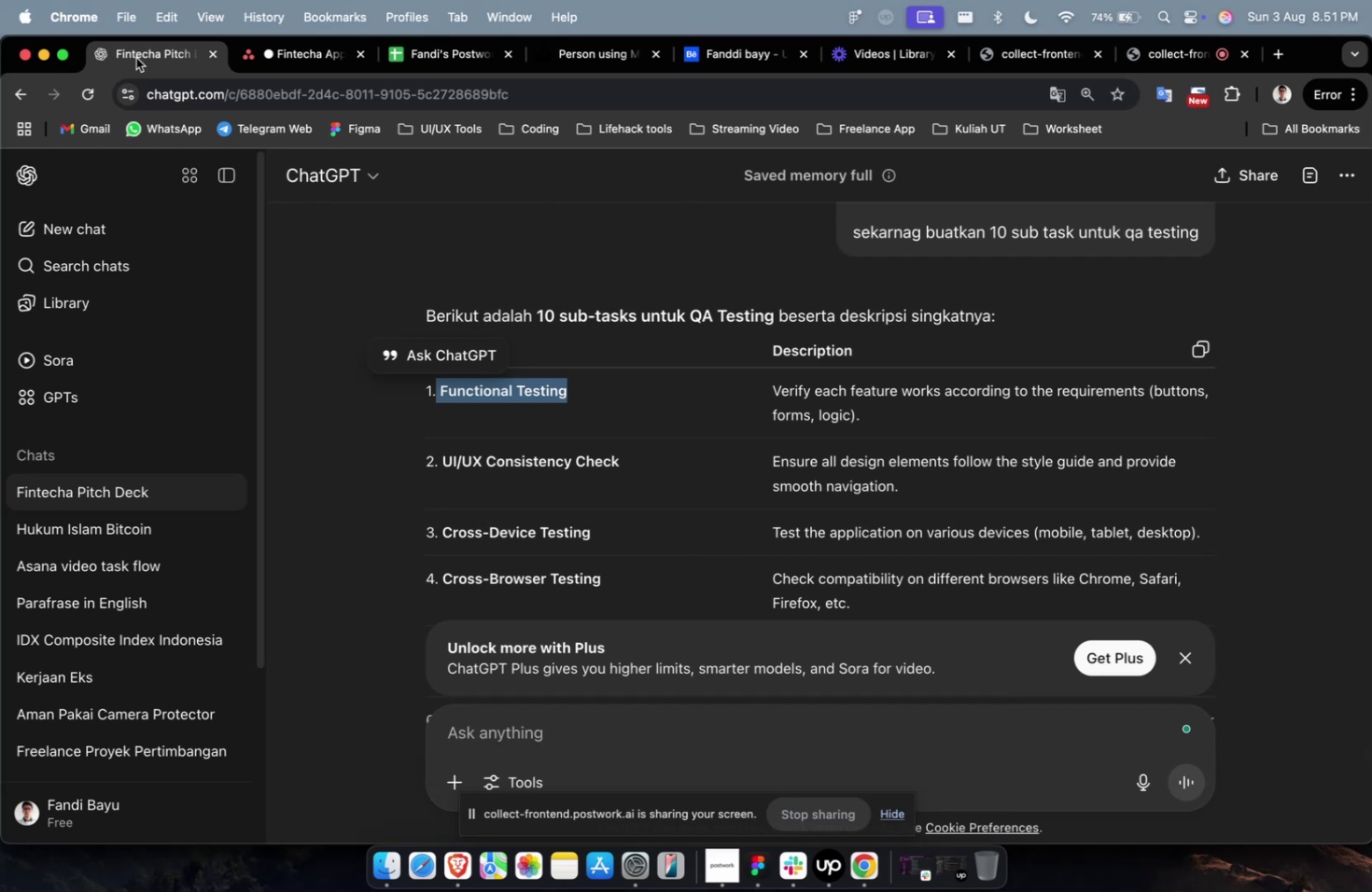 
scroll: coordinate [136, 60], scroll_direction: down, amount: 3.0
 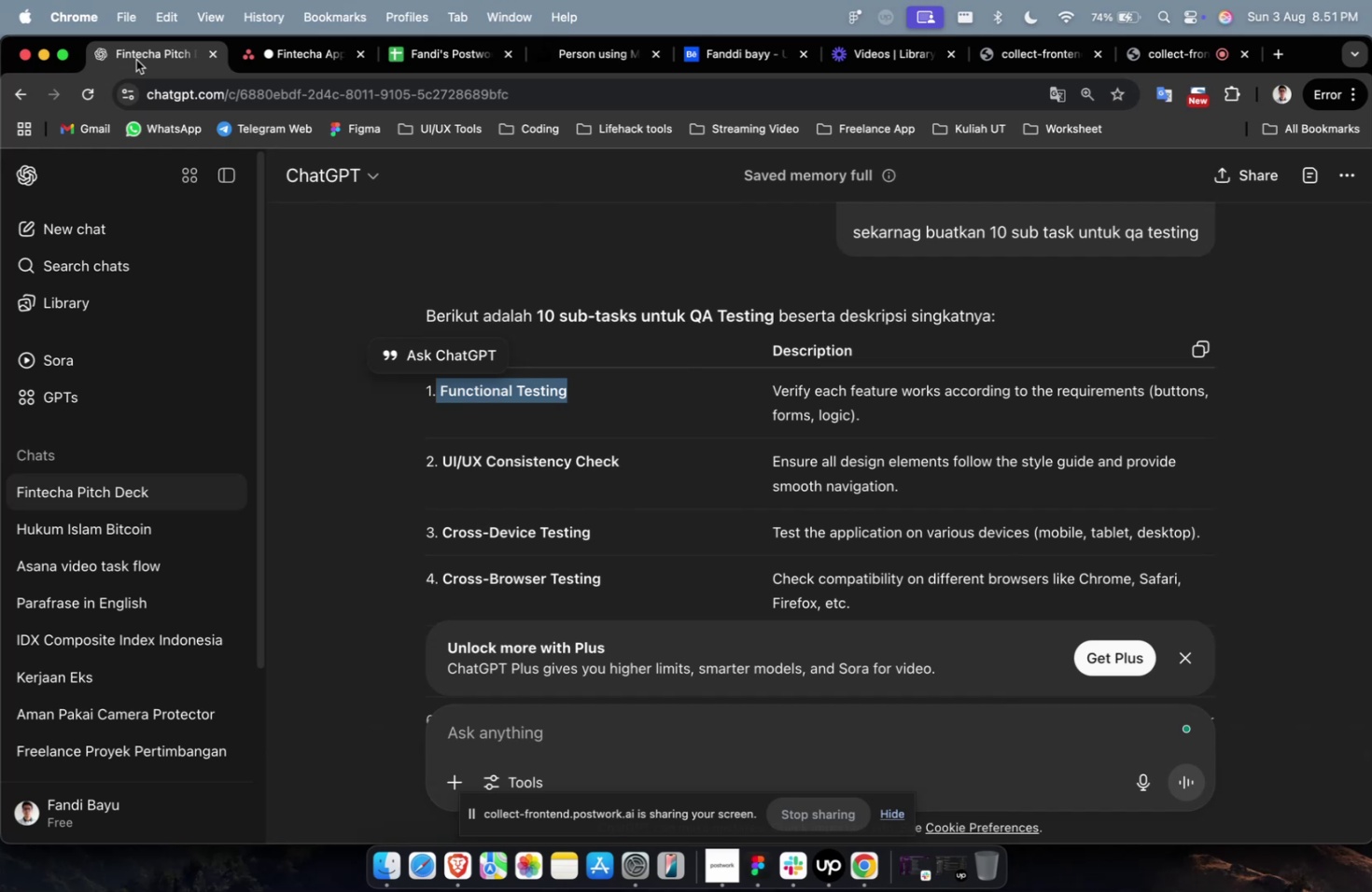 
wait(5.79)
 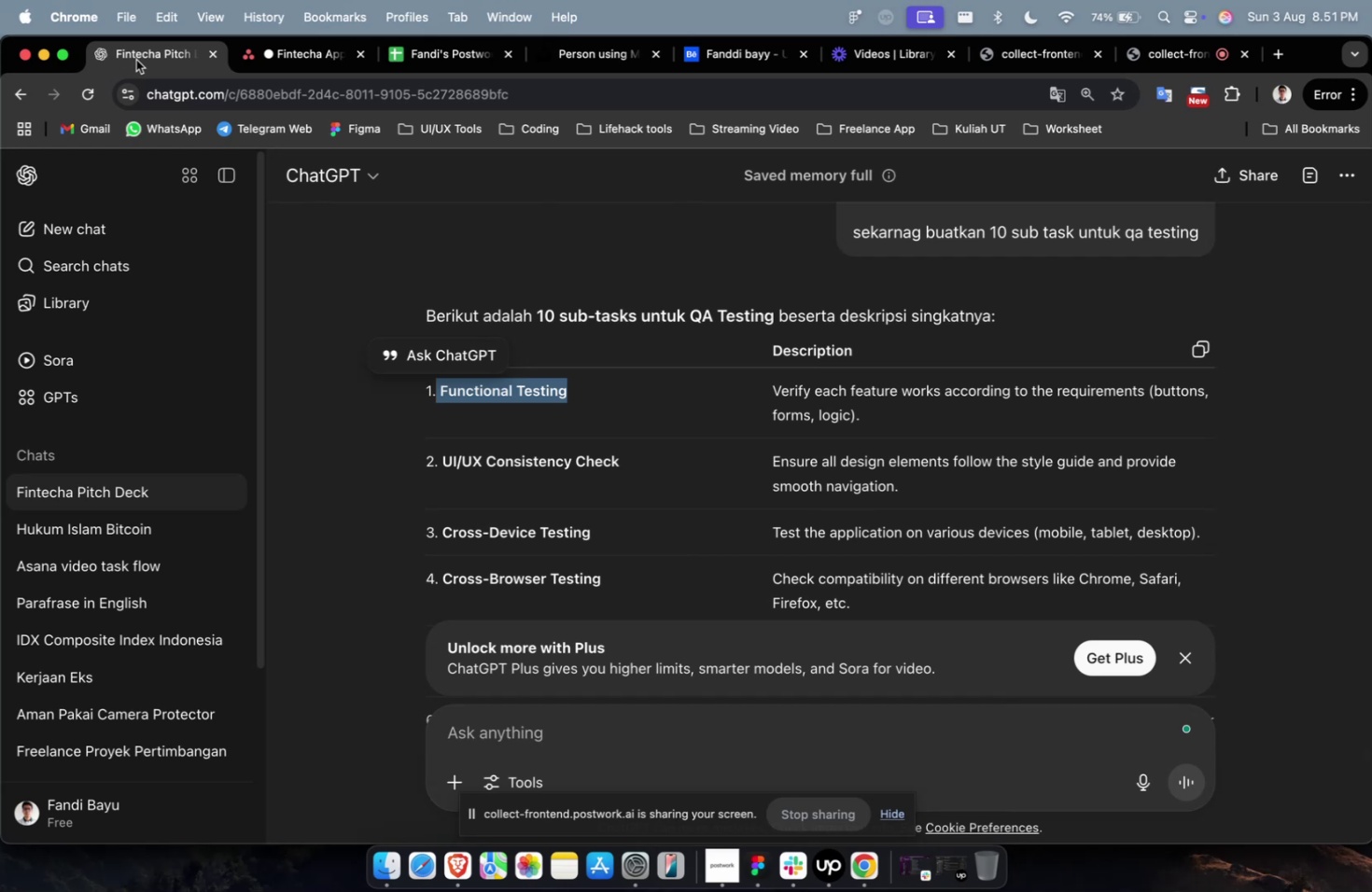 
scroll: coordinate [536, 336], scroll_direction: down, amount: 7.0
 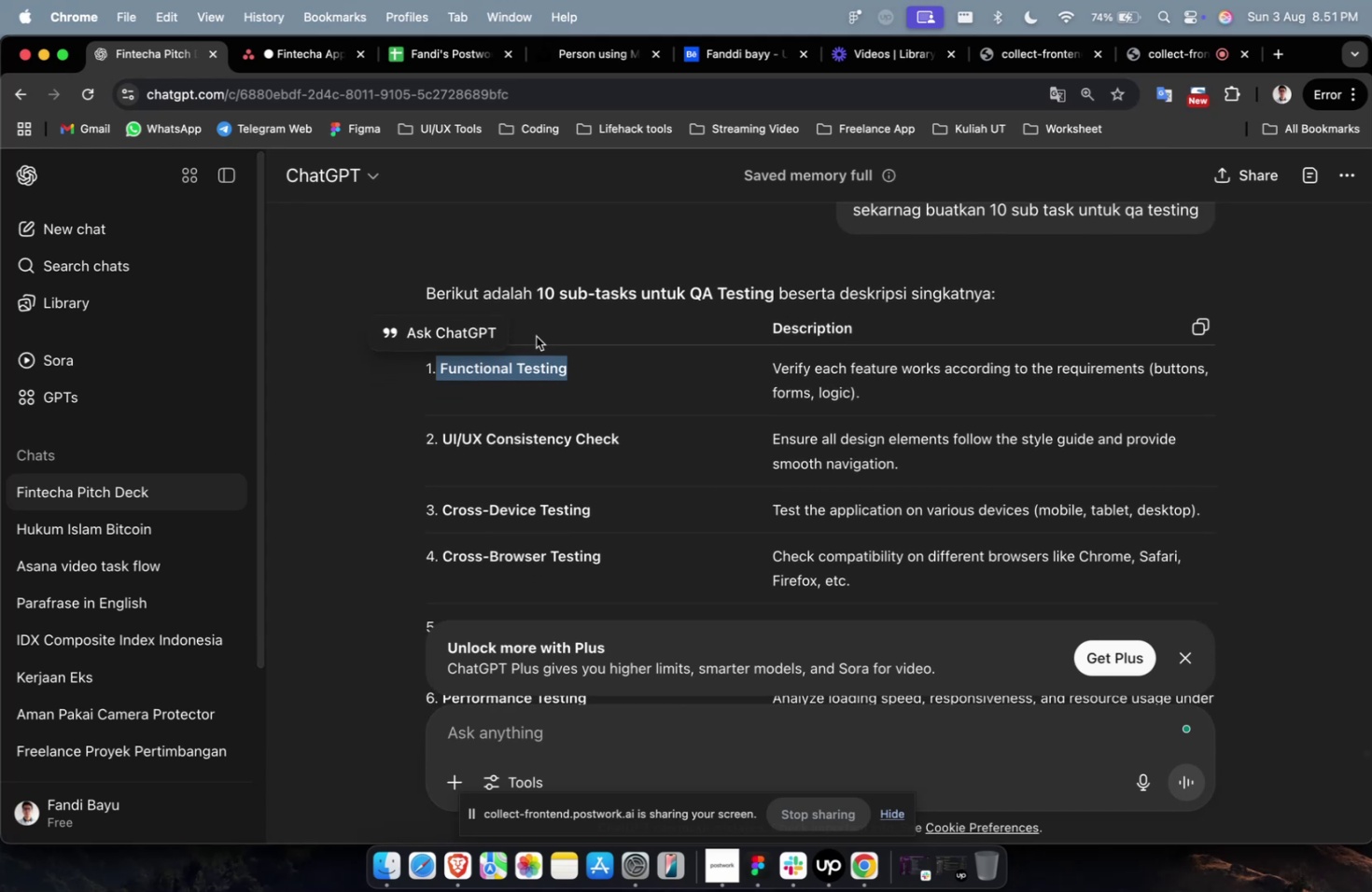 
wait(7.85)
 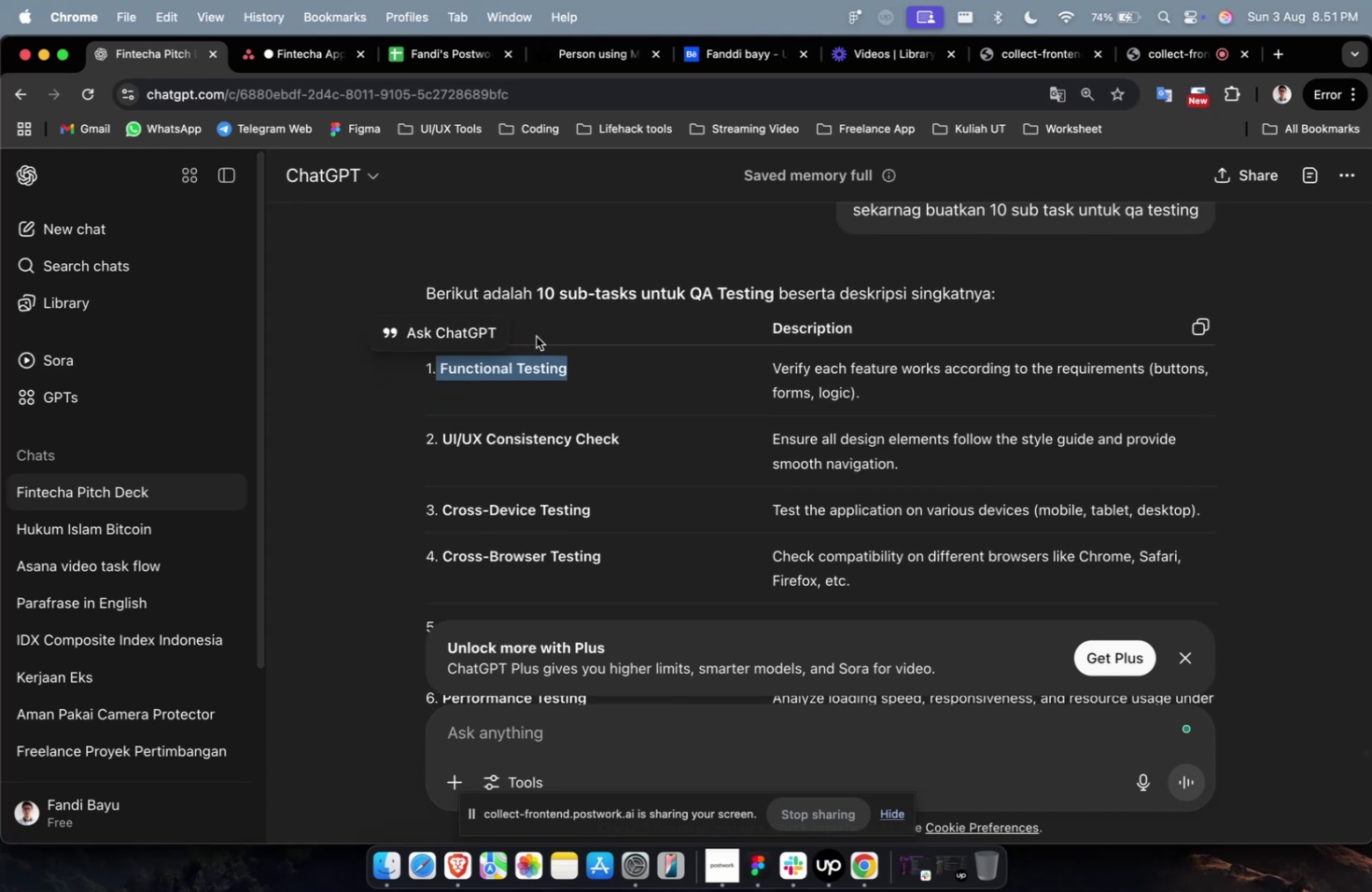 
left_click_drag(start_coordinate=[625, 441], to_coordinate=[446, 441])
 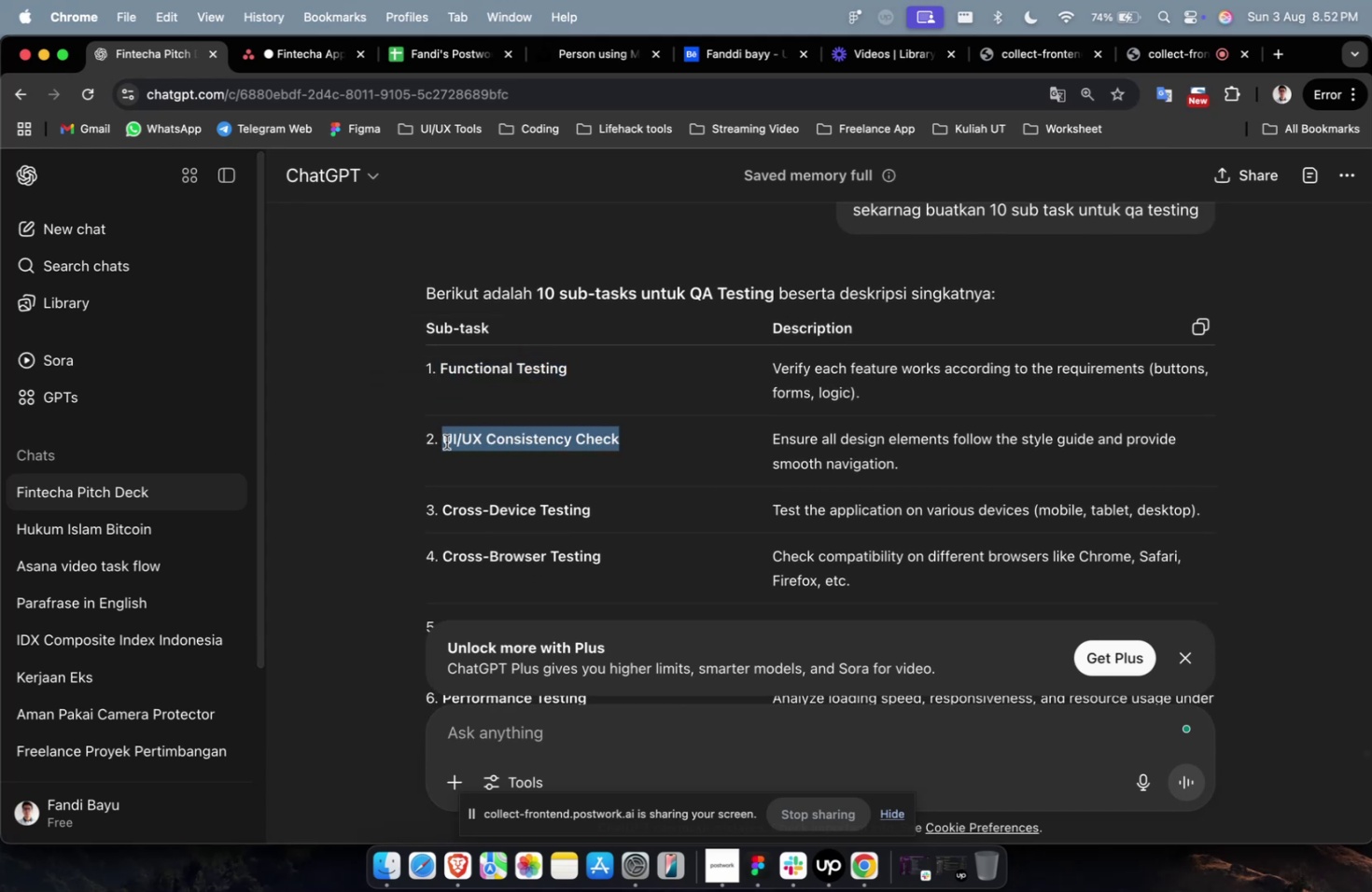 
key(Meta+C)
 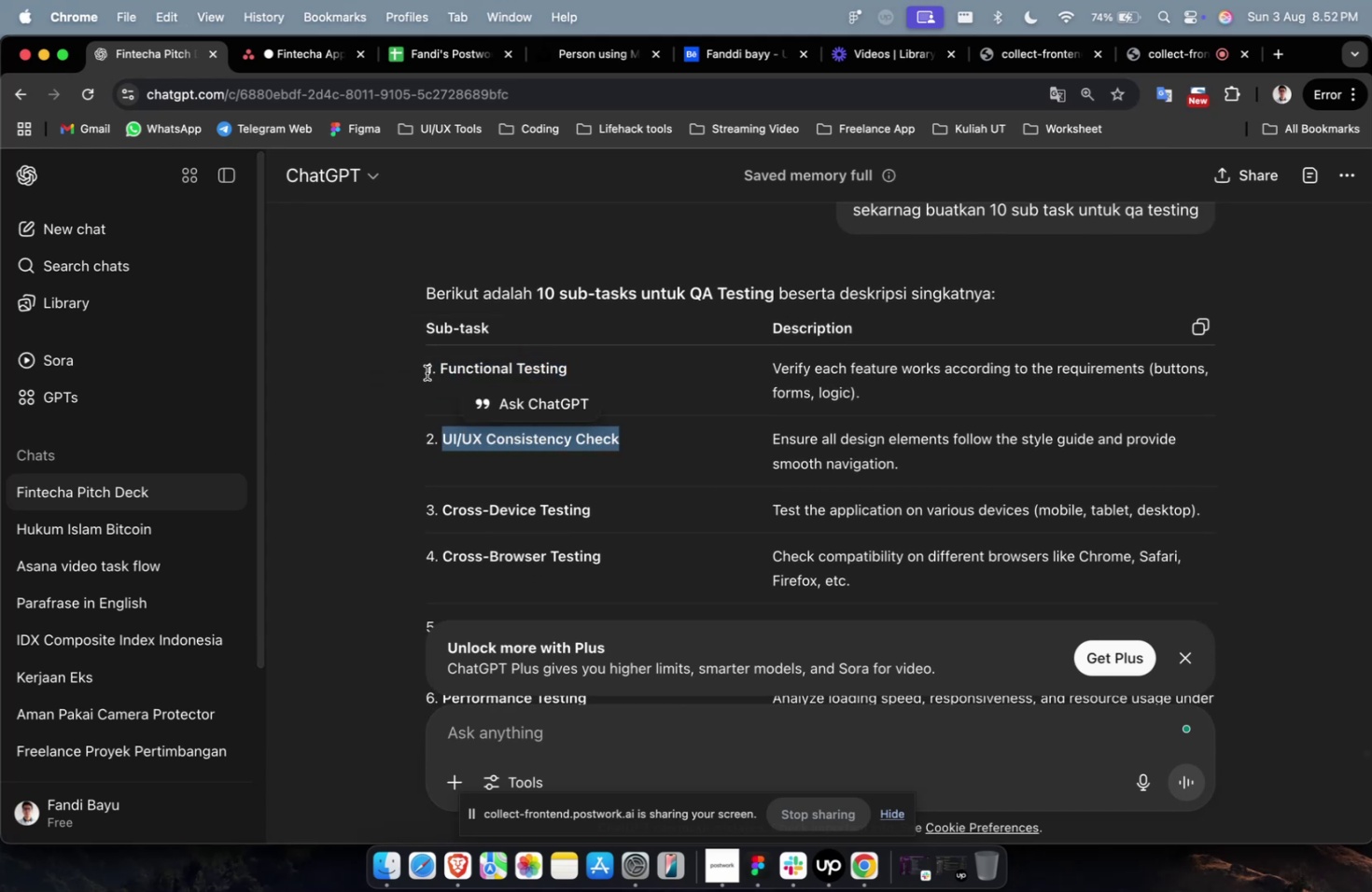 
key(Meta+C)
 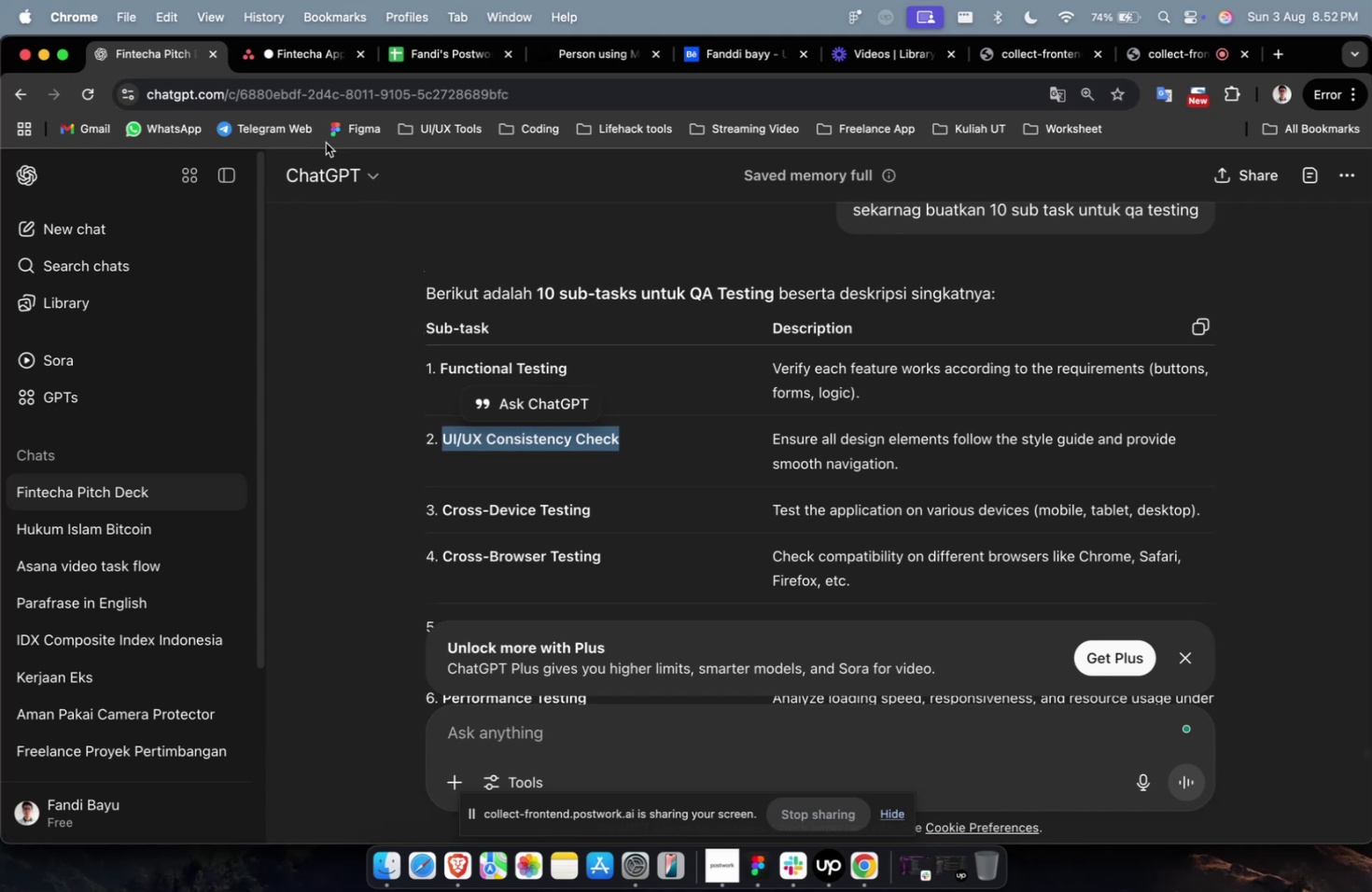 
left_click([279, 63])
 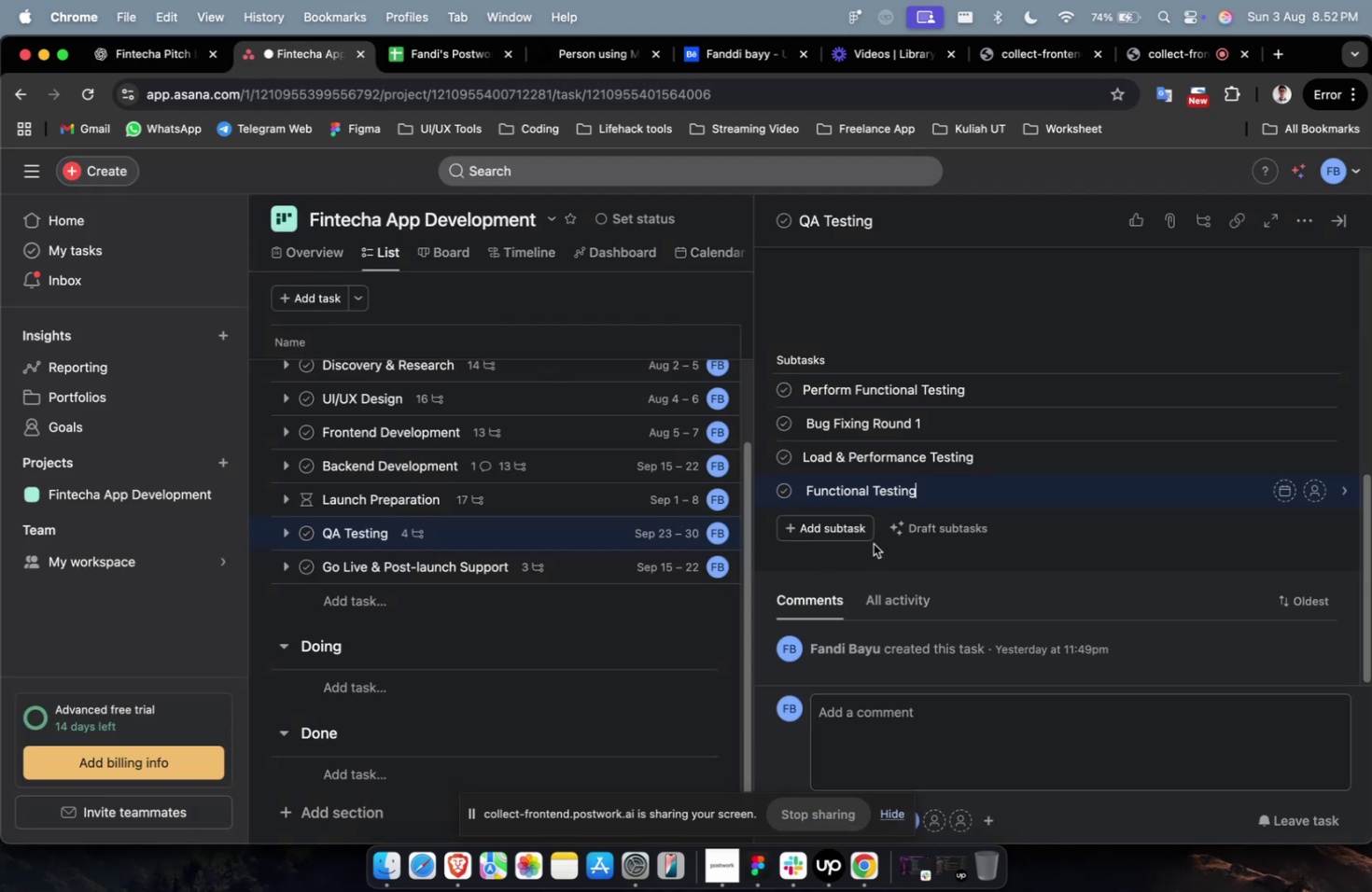 
left_click([859, 532])
 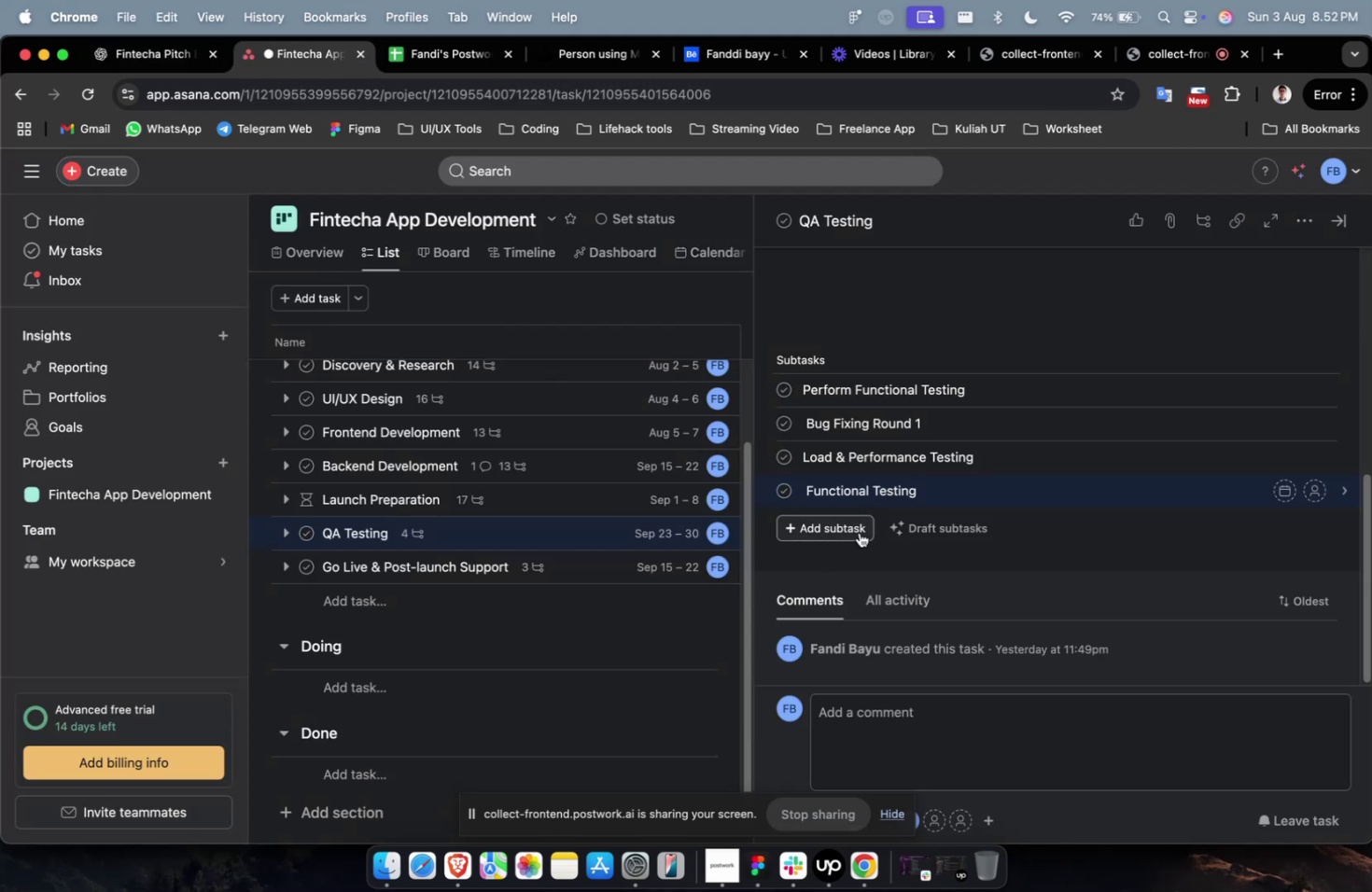 
key(Meta+V)
 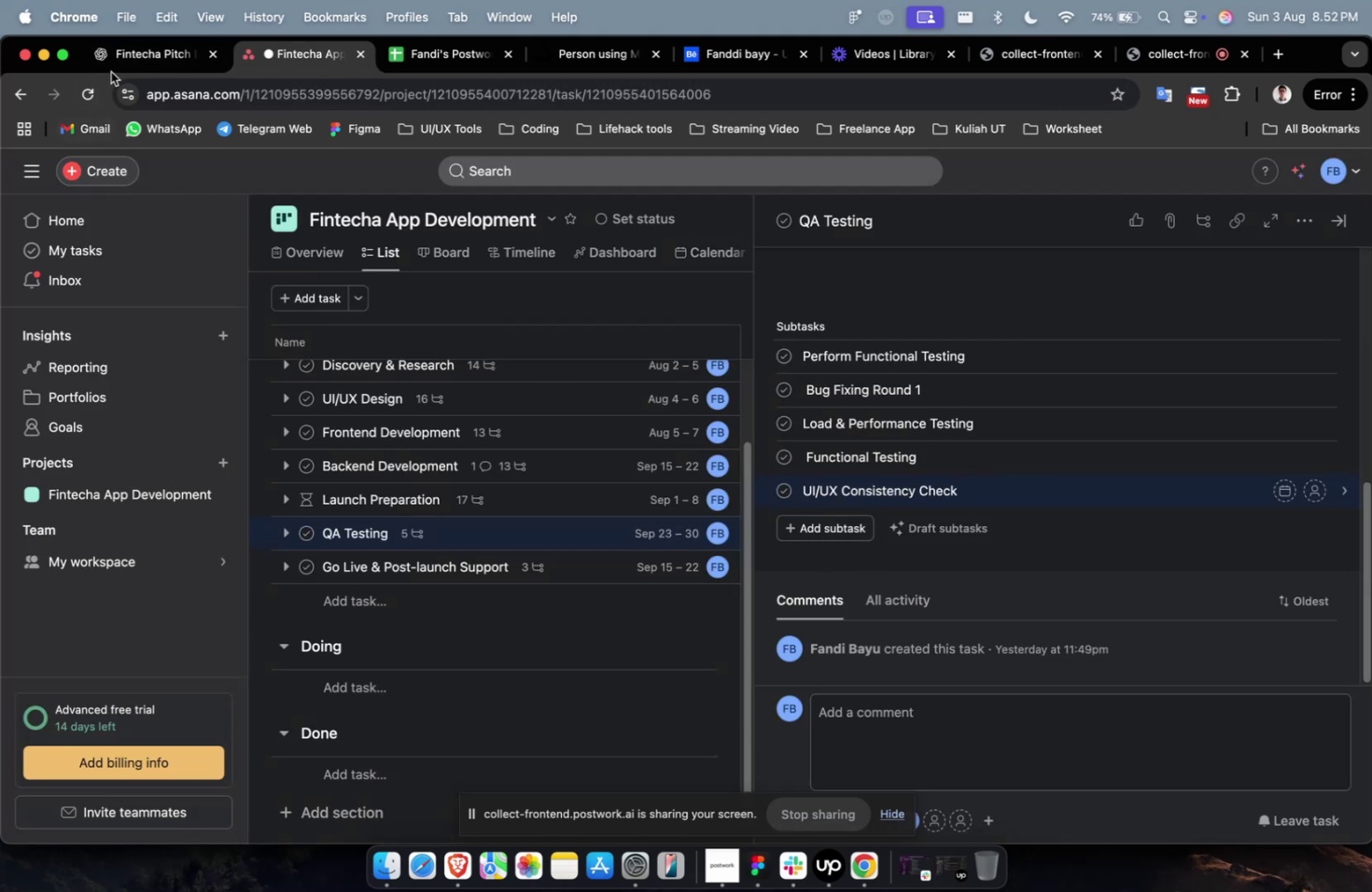 
left_click([124, 55])
 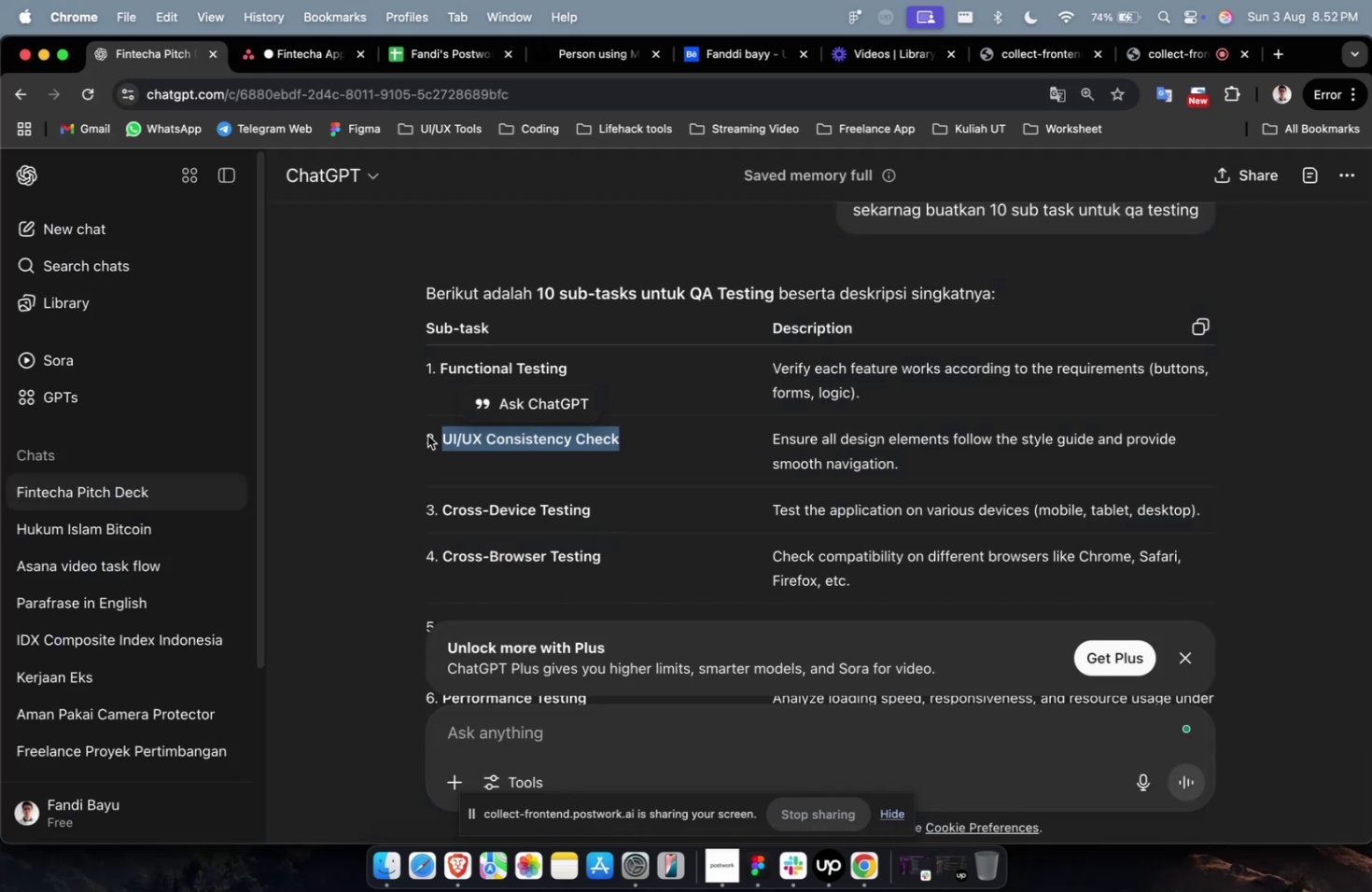 
scroll: coordinate [466, 489], scroll_direction: down, amount: 2.0
 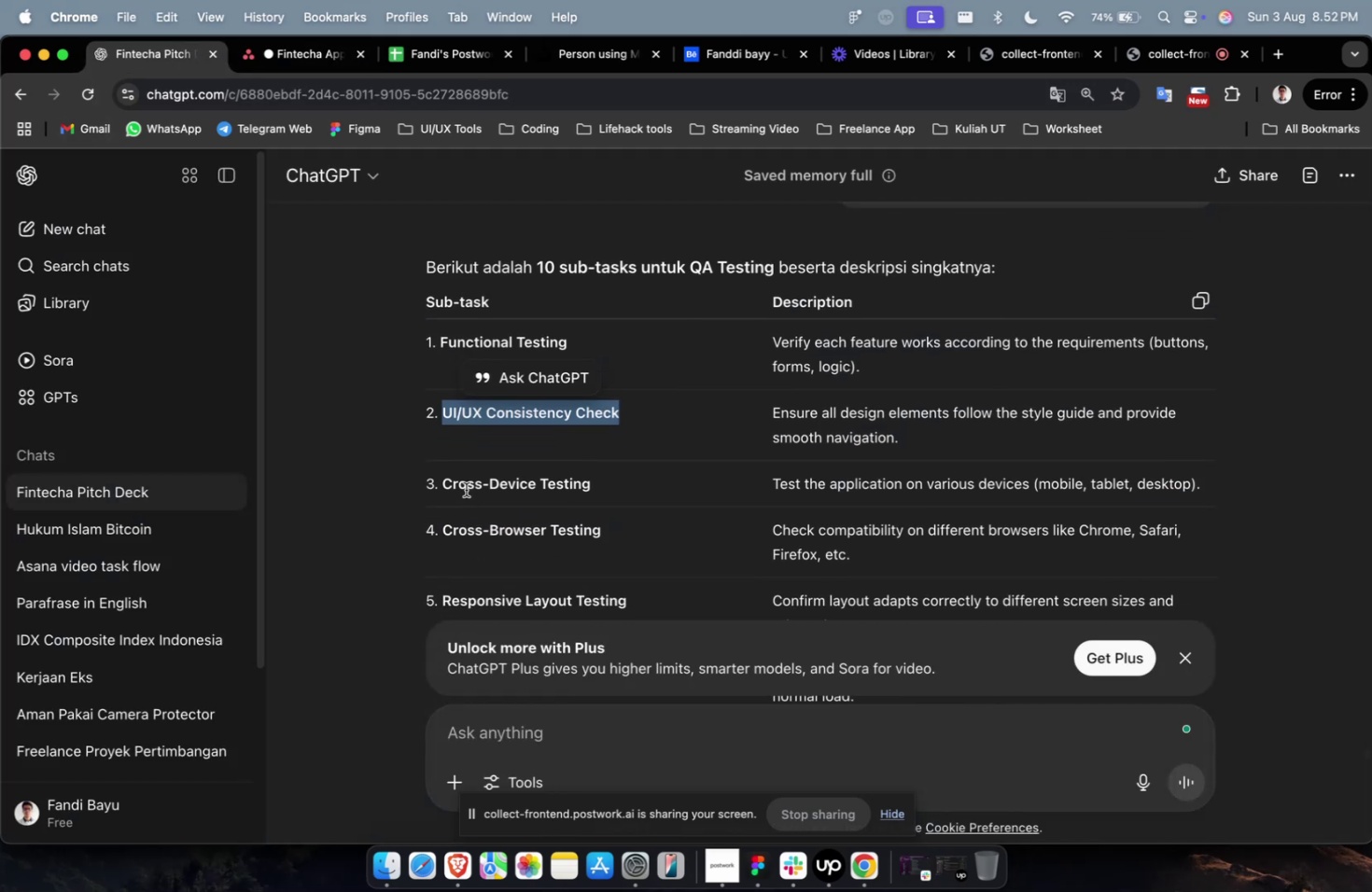 
left_click_drag(start_coordinate=[594, 480], to_coordinate=[443, 482])
 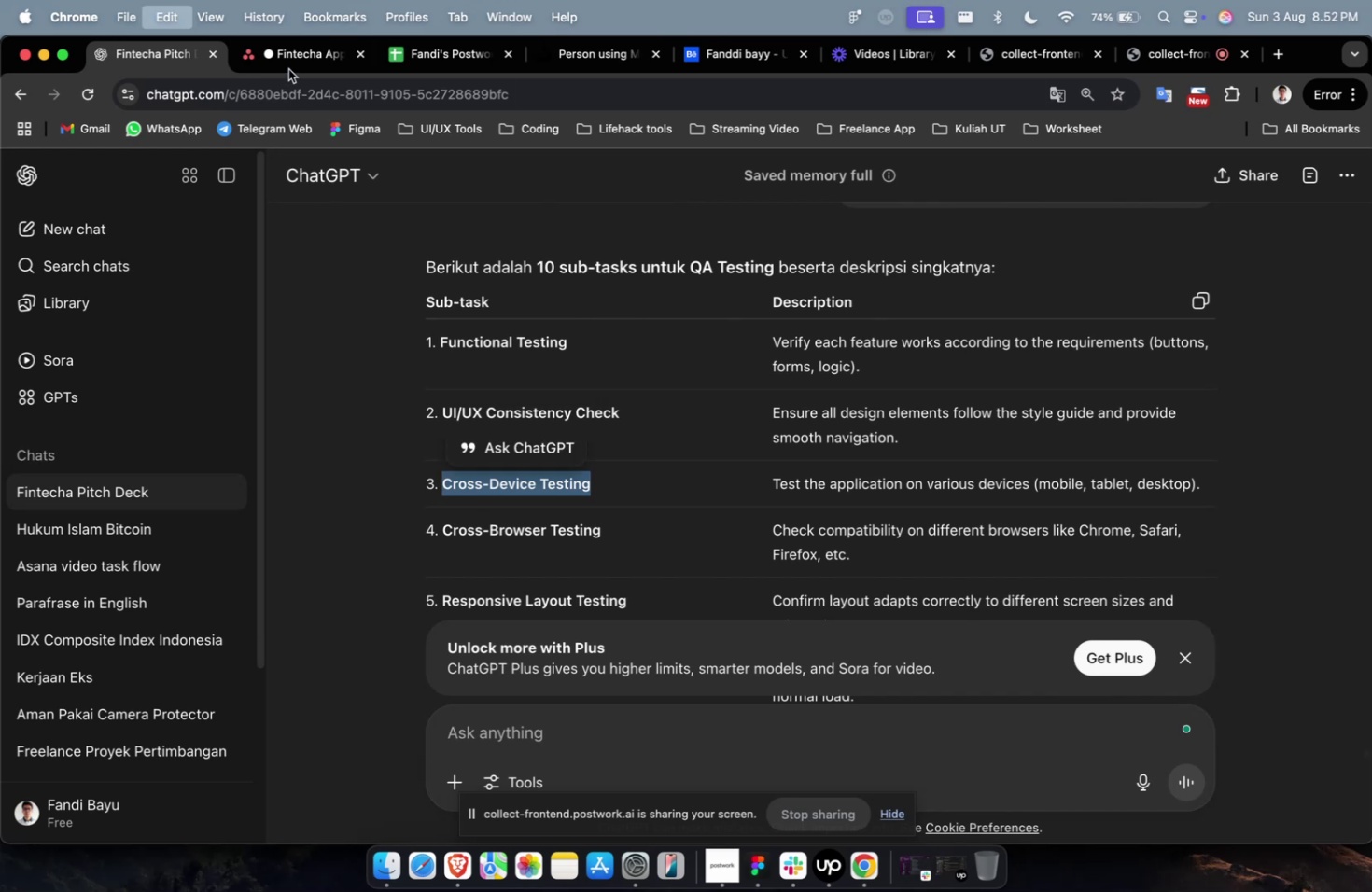 
key(Meta+C)
 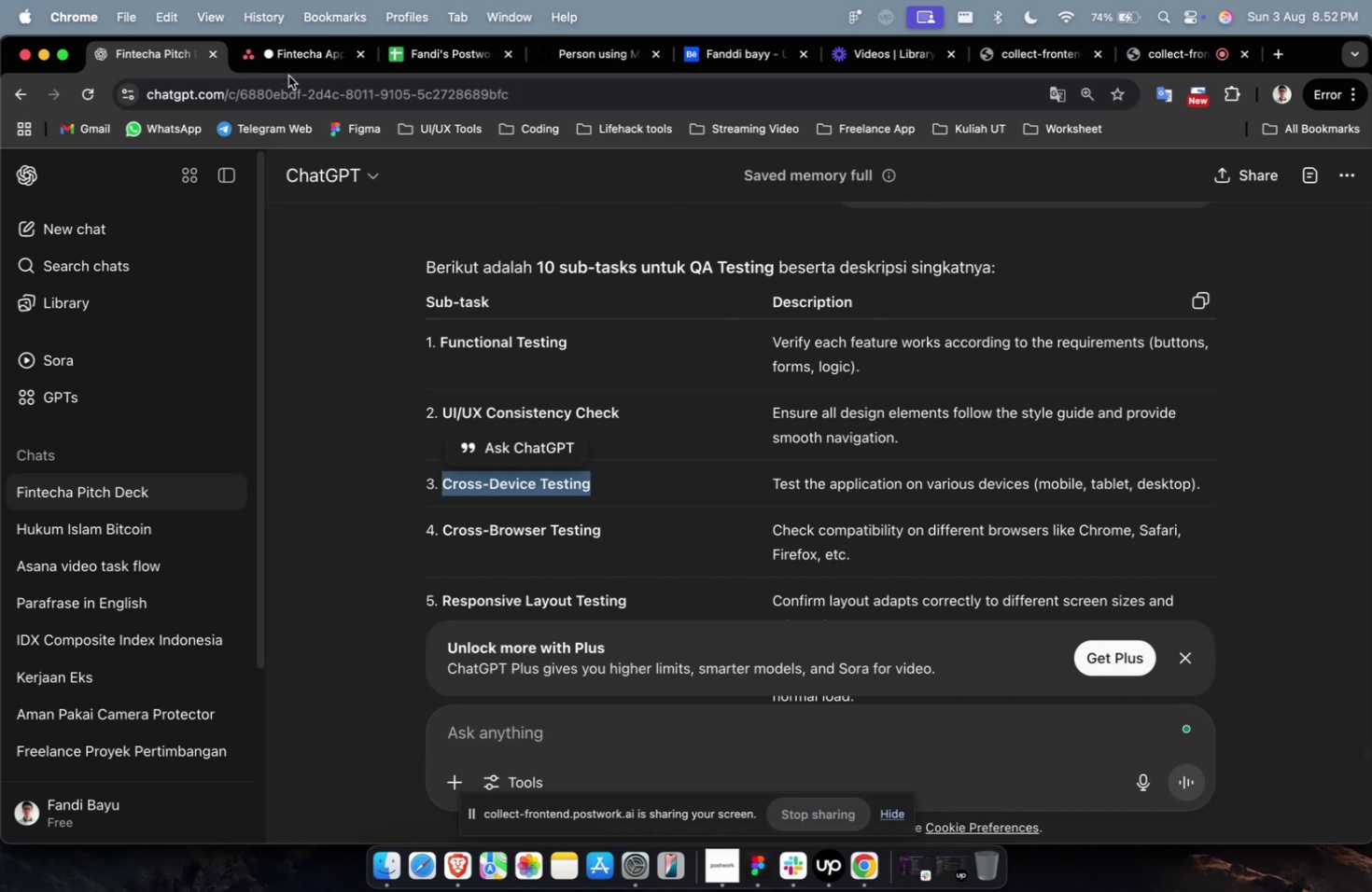 
key(Meta+C)
 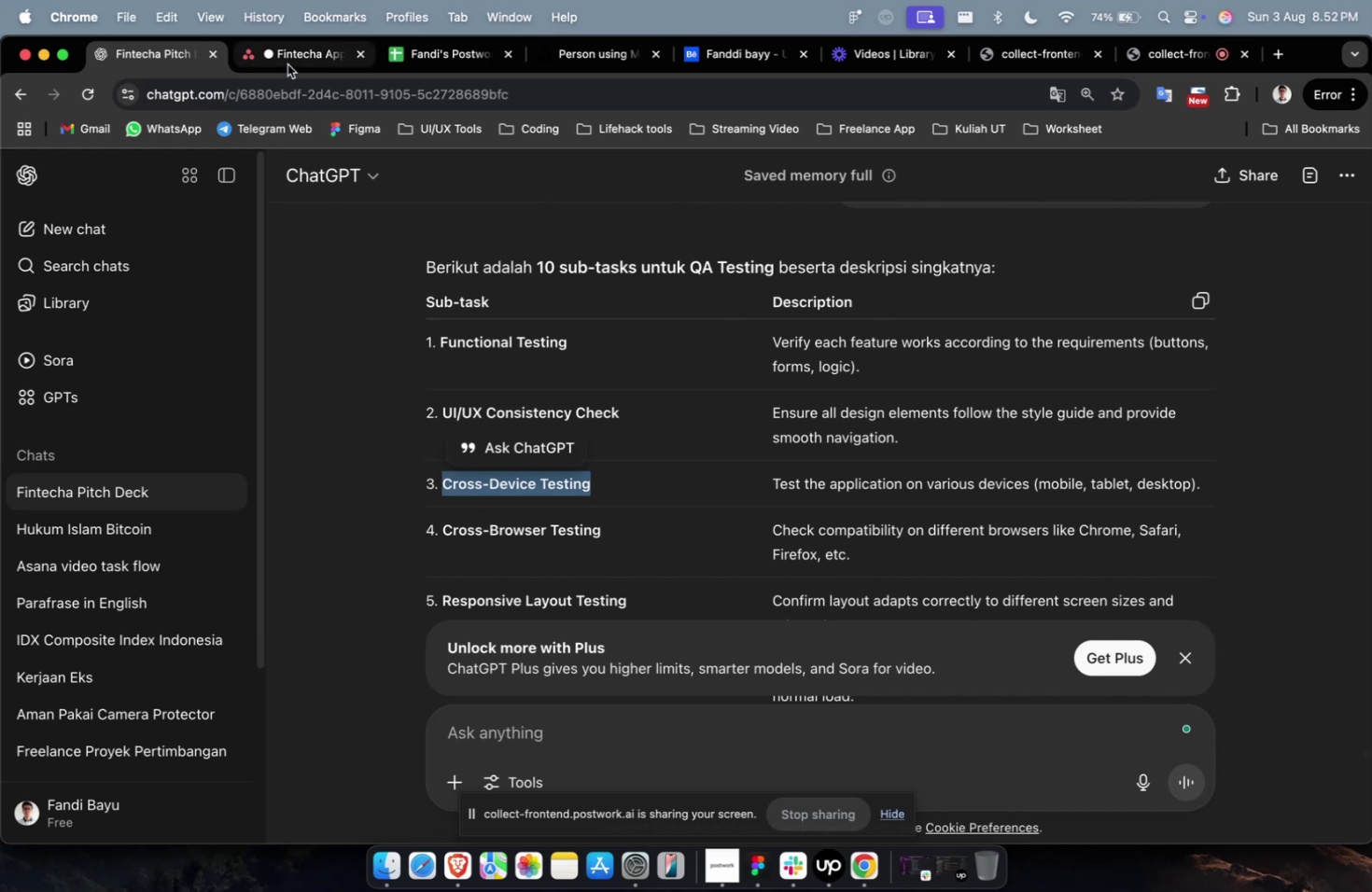 
left_click([287, 64])
 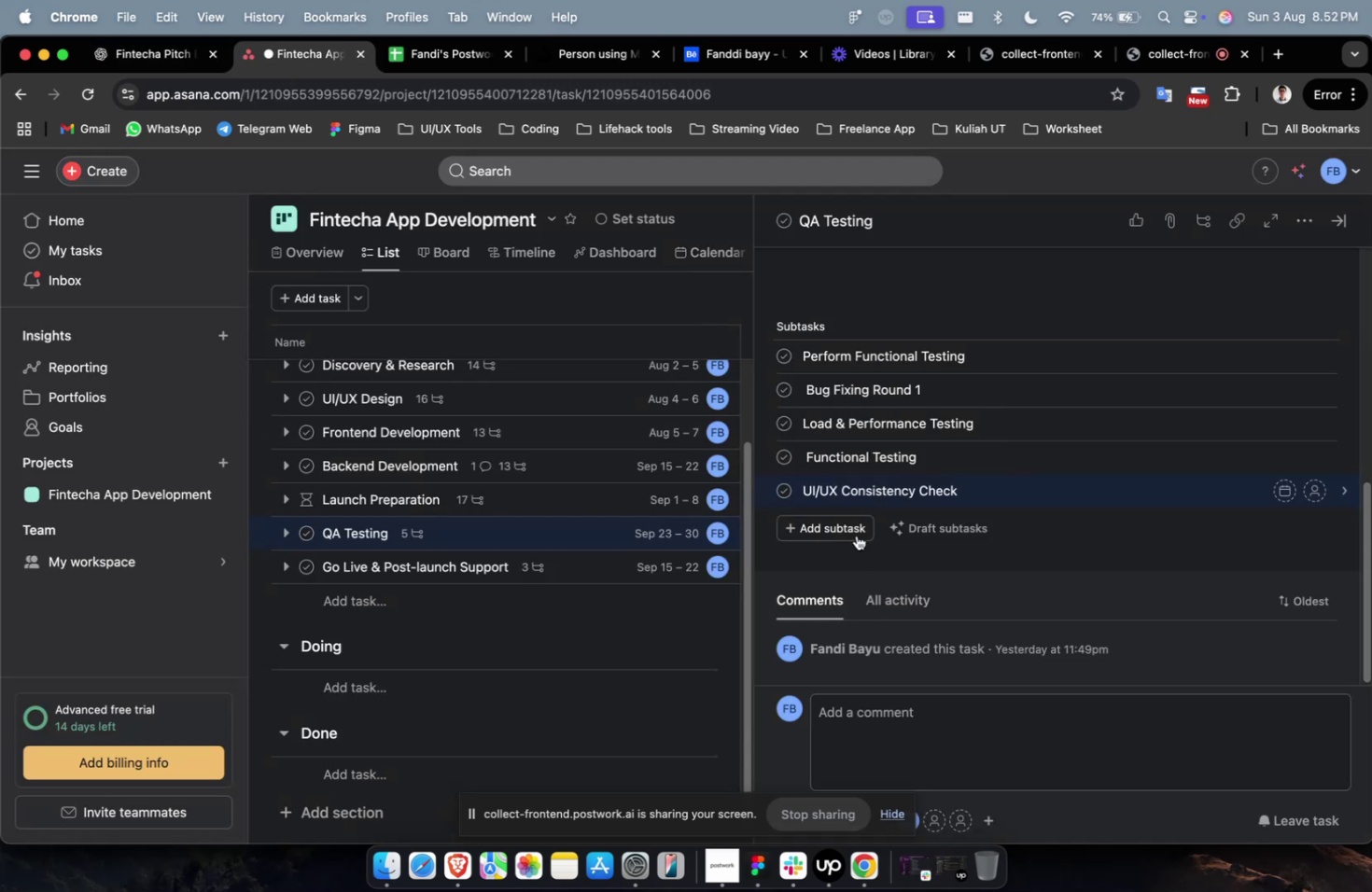 
left_click([854, 525])
 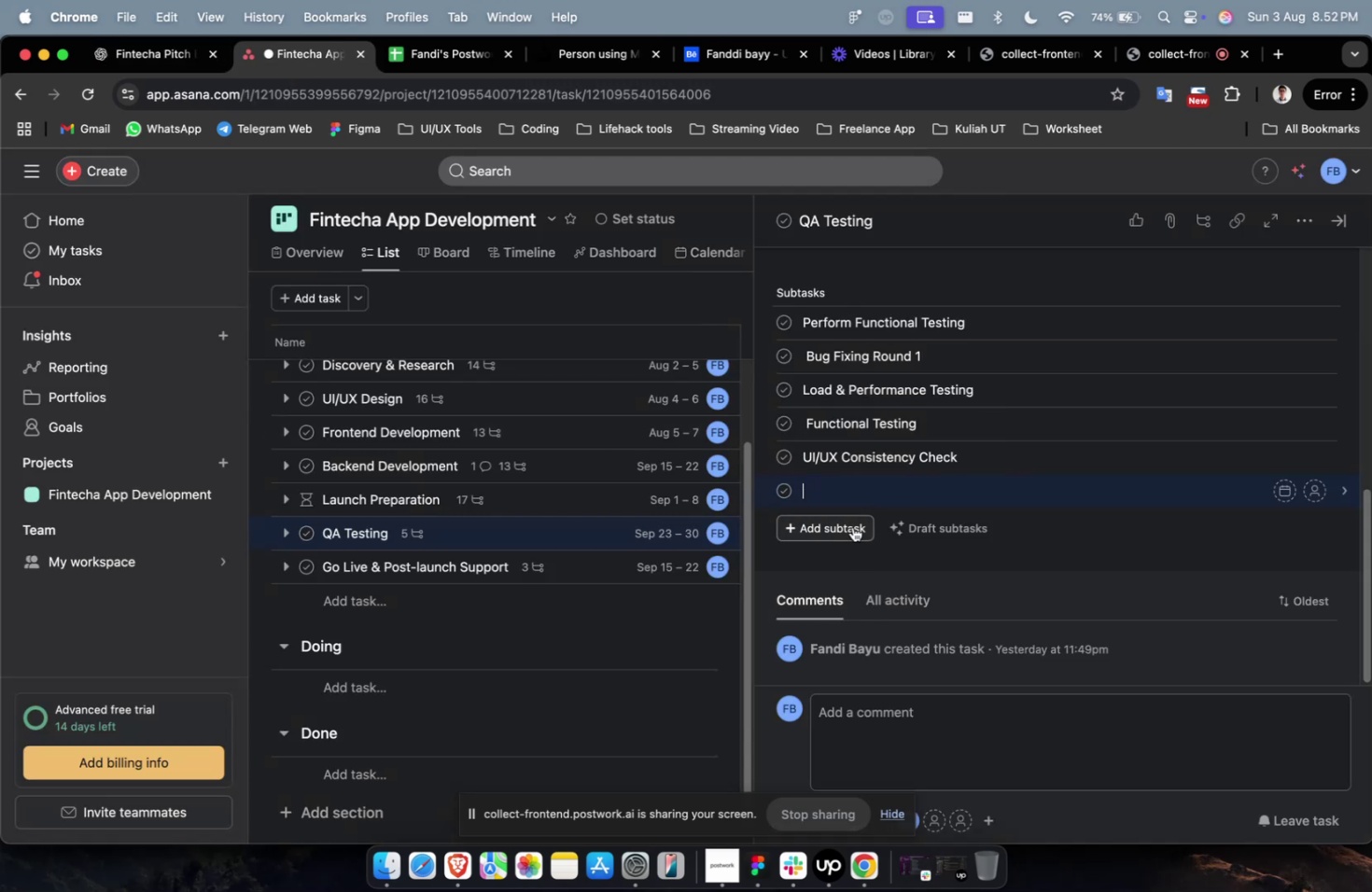 
key(Meta+V)
 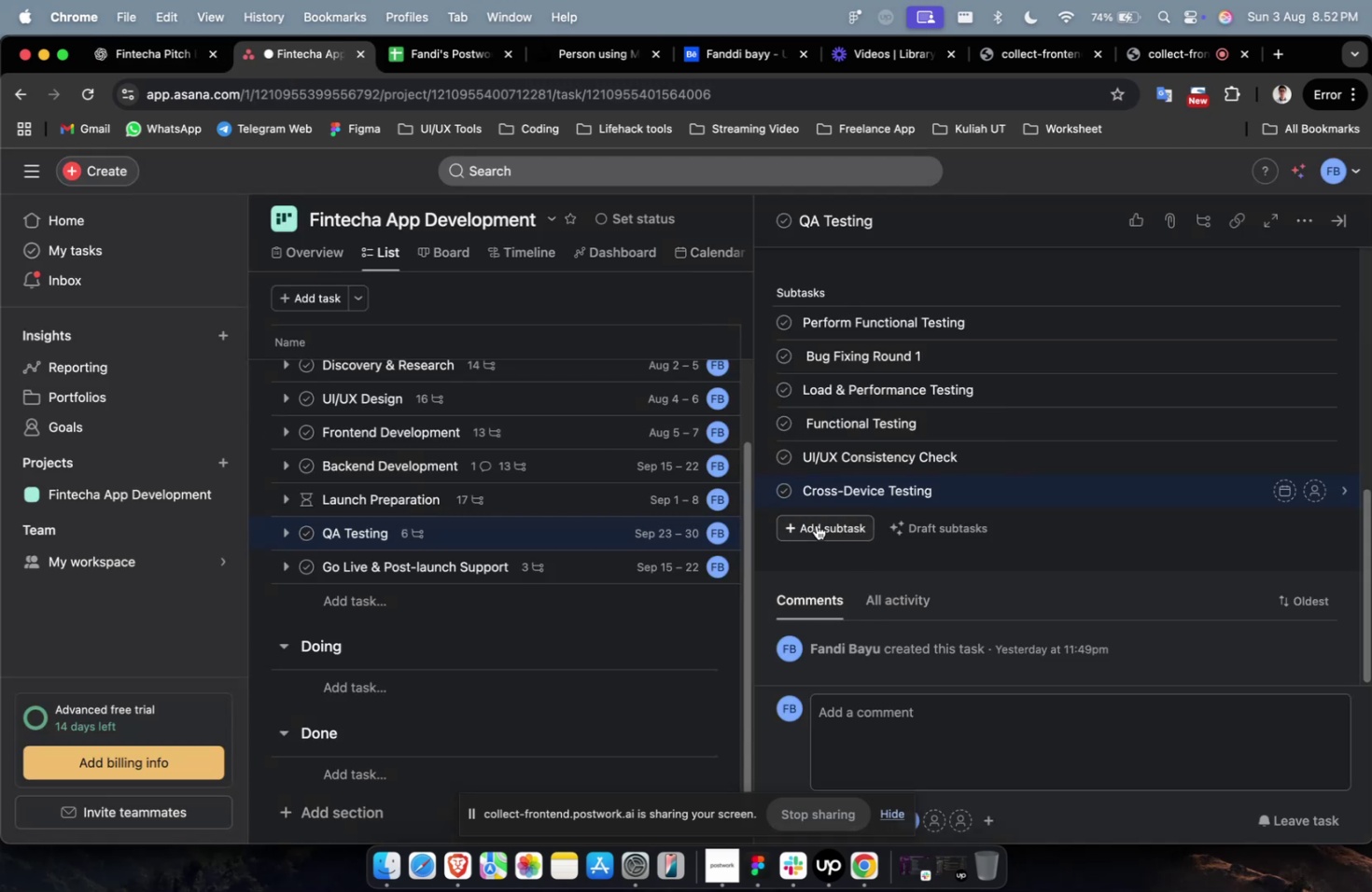 
wait(6.35)
 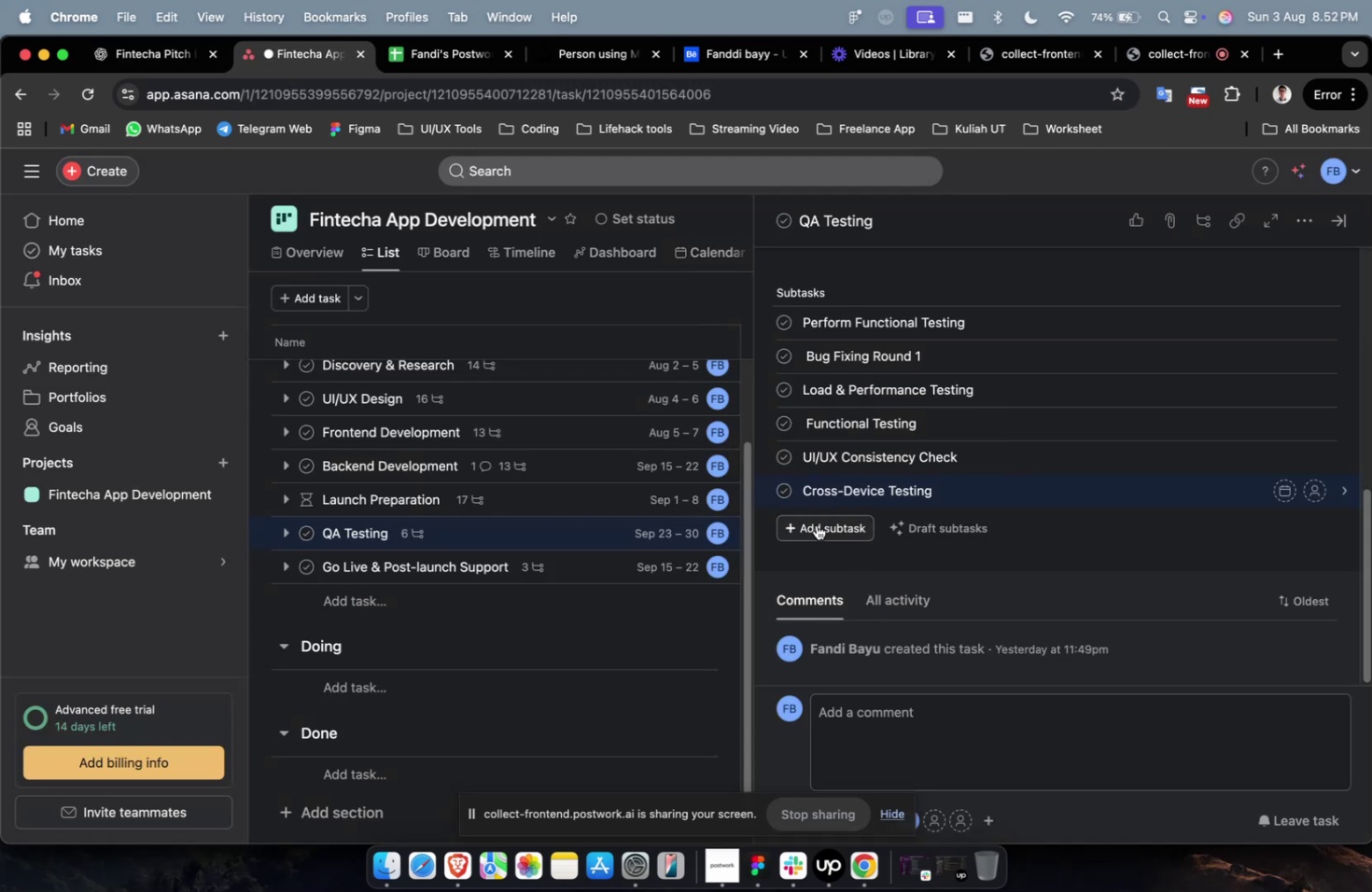 
left_click([132, 49])
 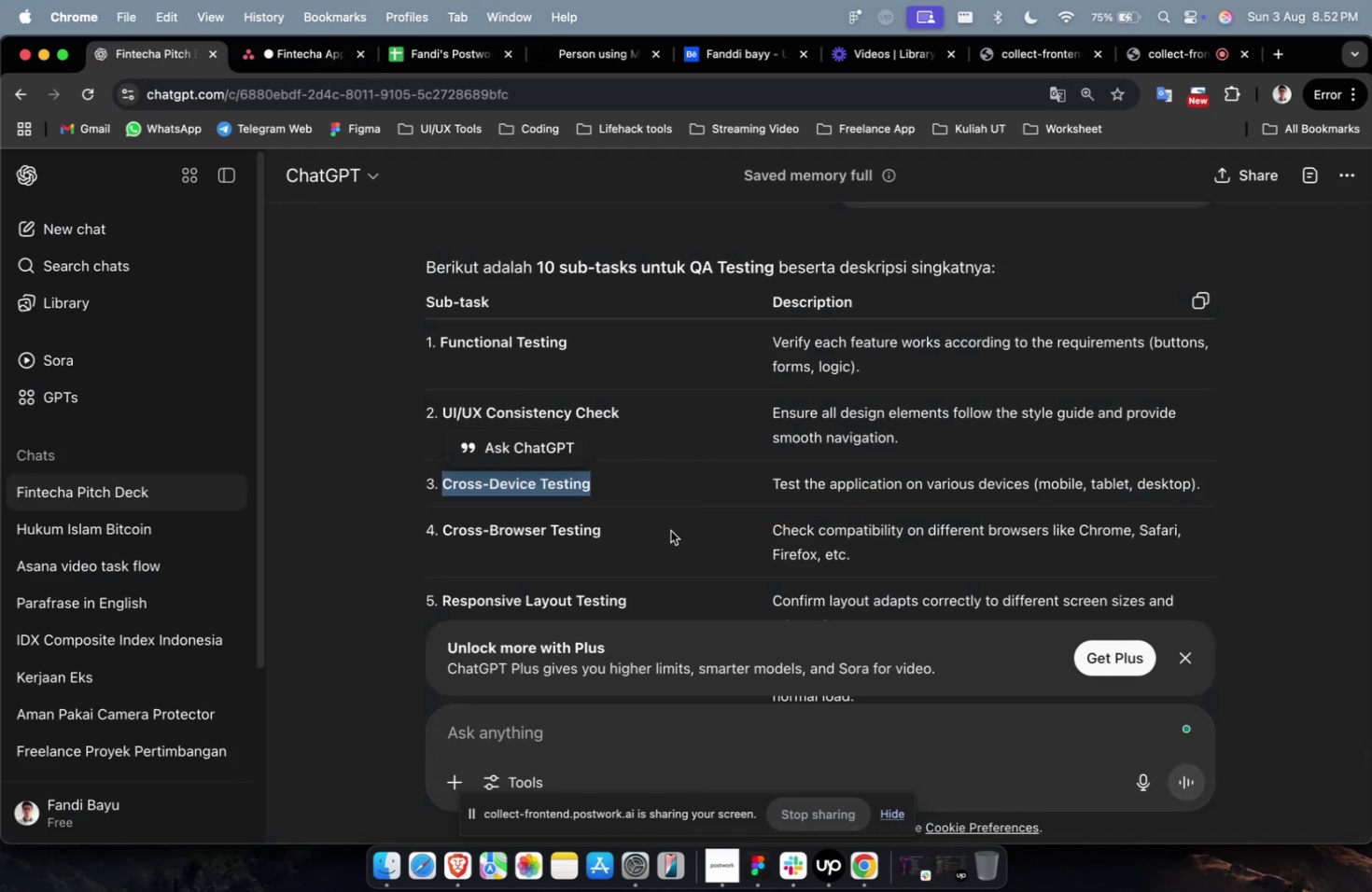 
left_click_drag(start_coordinate=[641, 528], to_coordinate=[444, 528])
 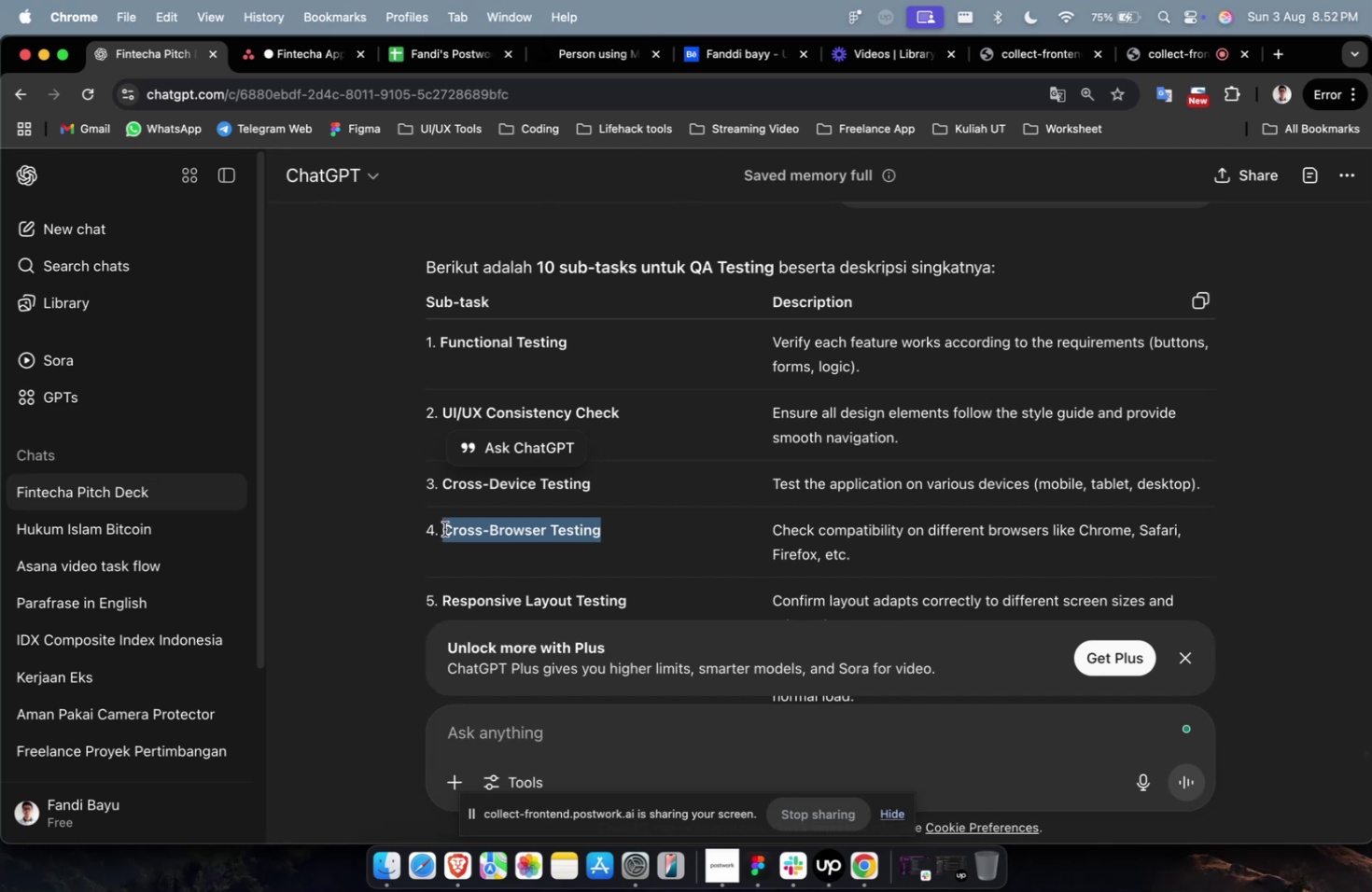 
key(Meta+C)
 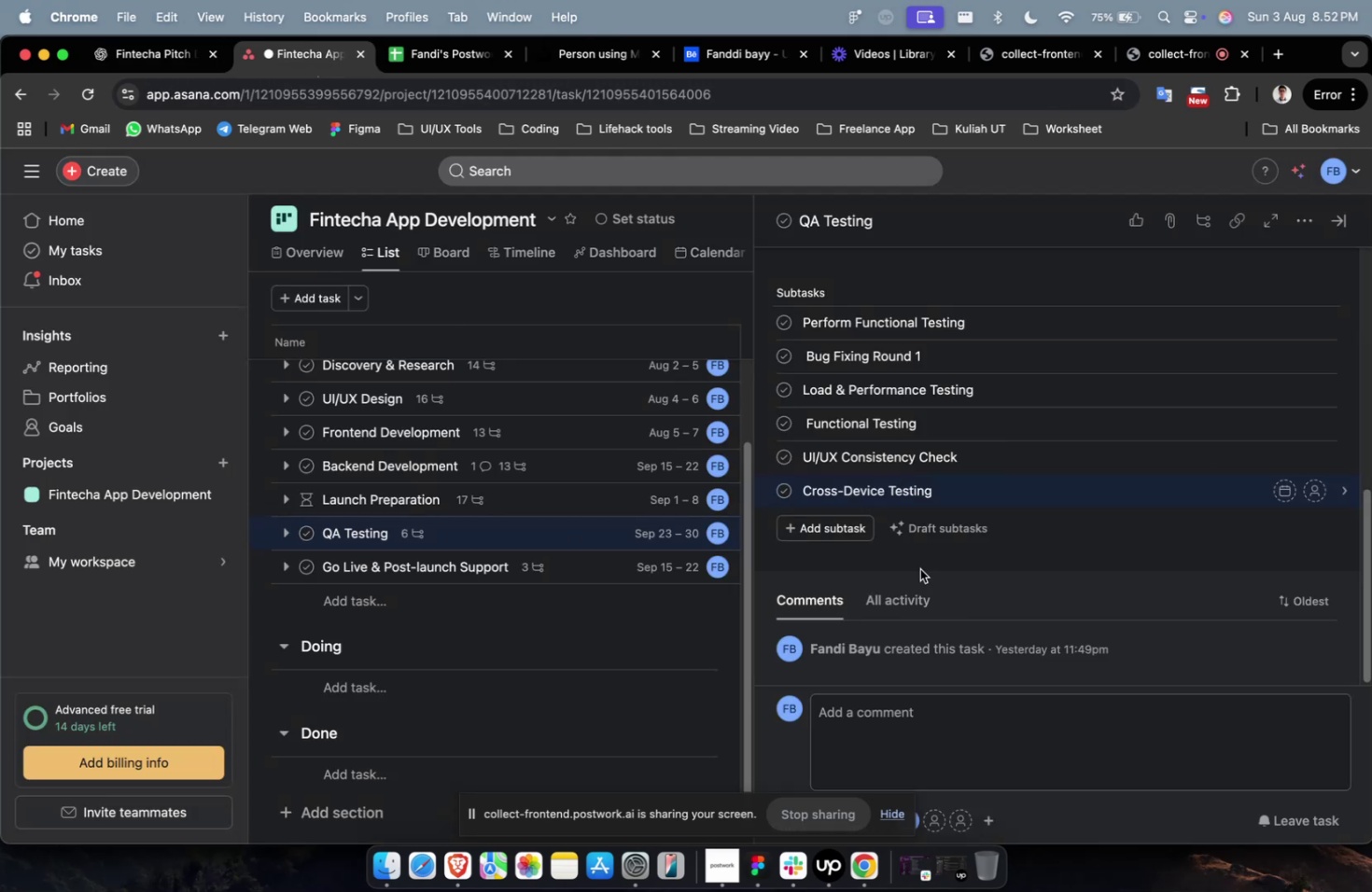 
left_click([840, 519])
 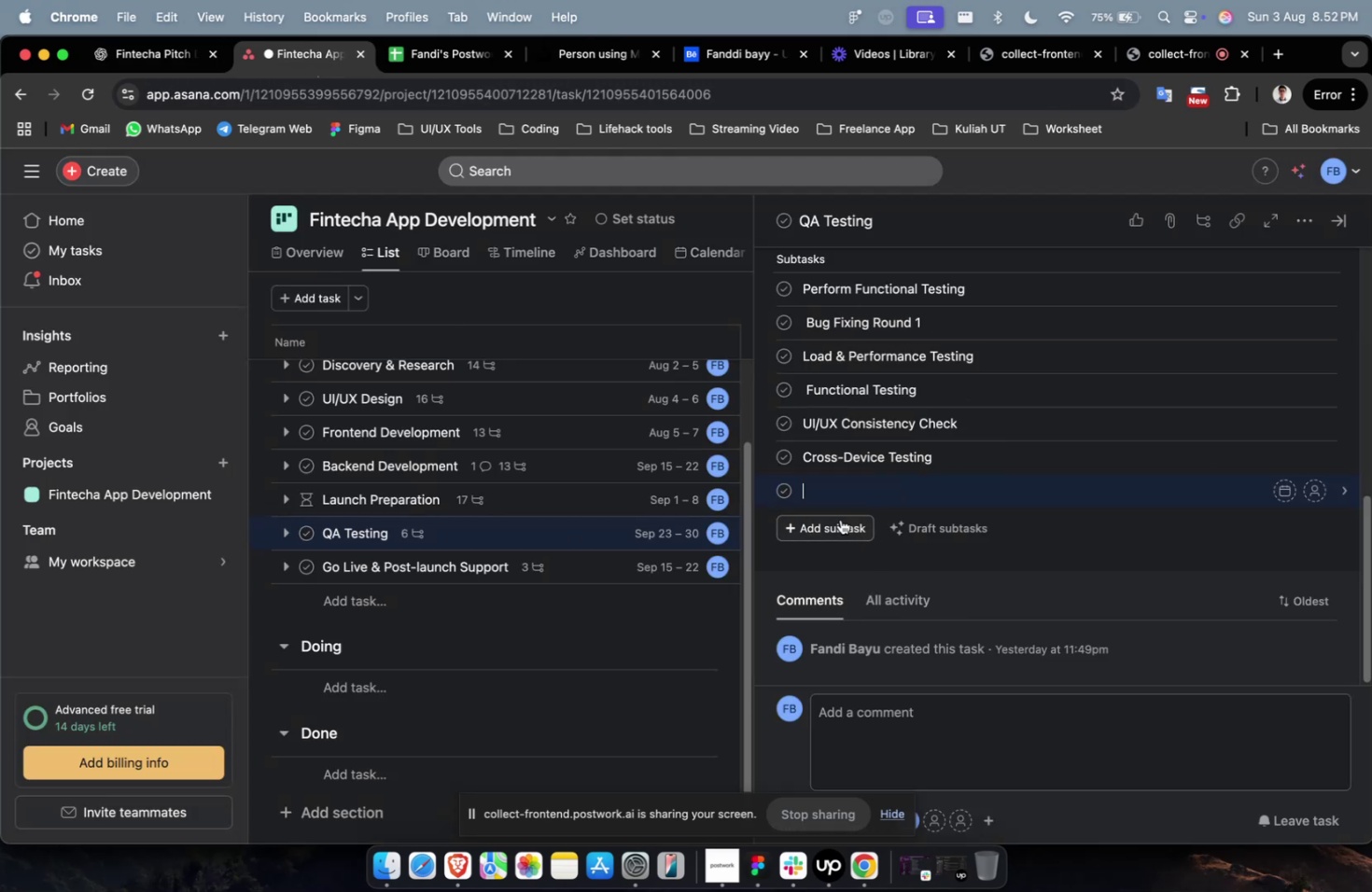 
key(Meta+V)
 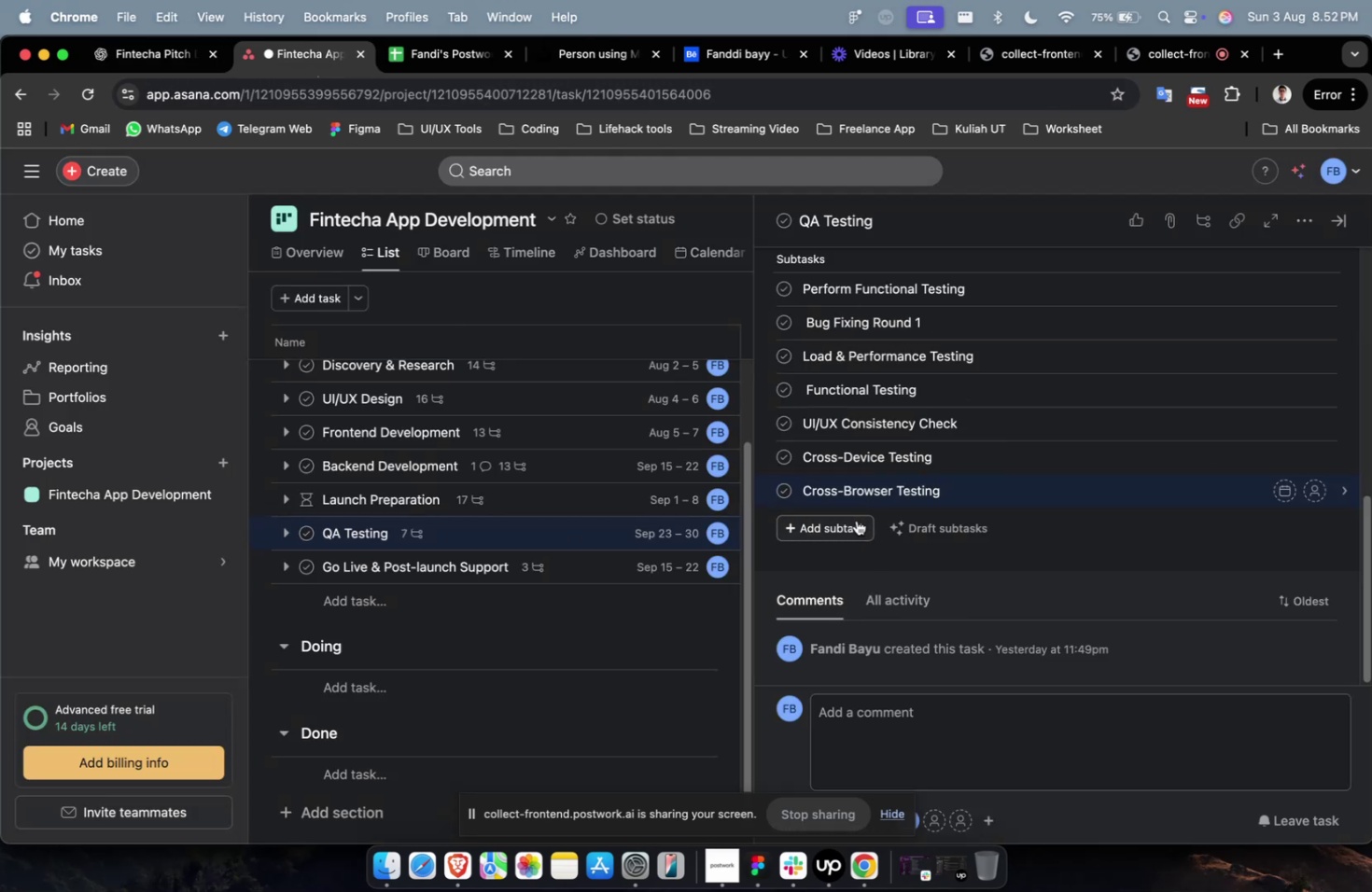 
wait(9.74)
 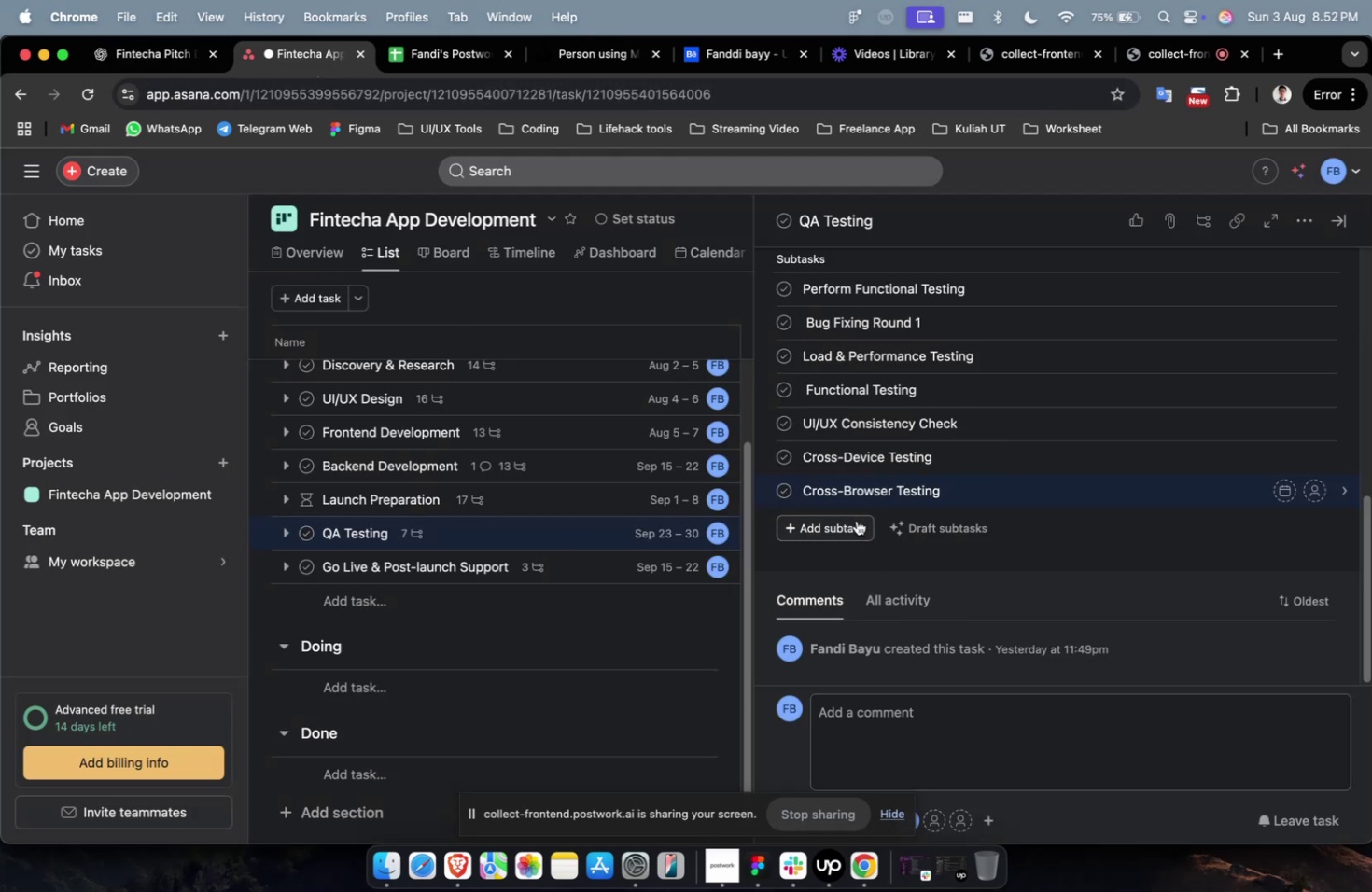 
left_click([188, 57])
 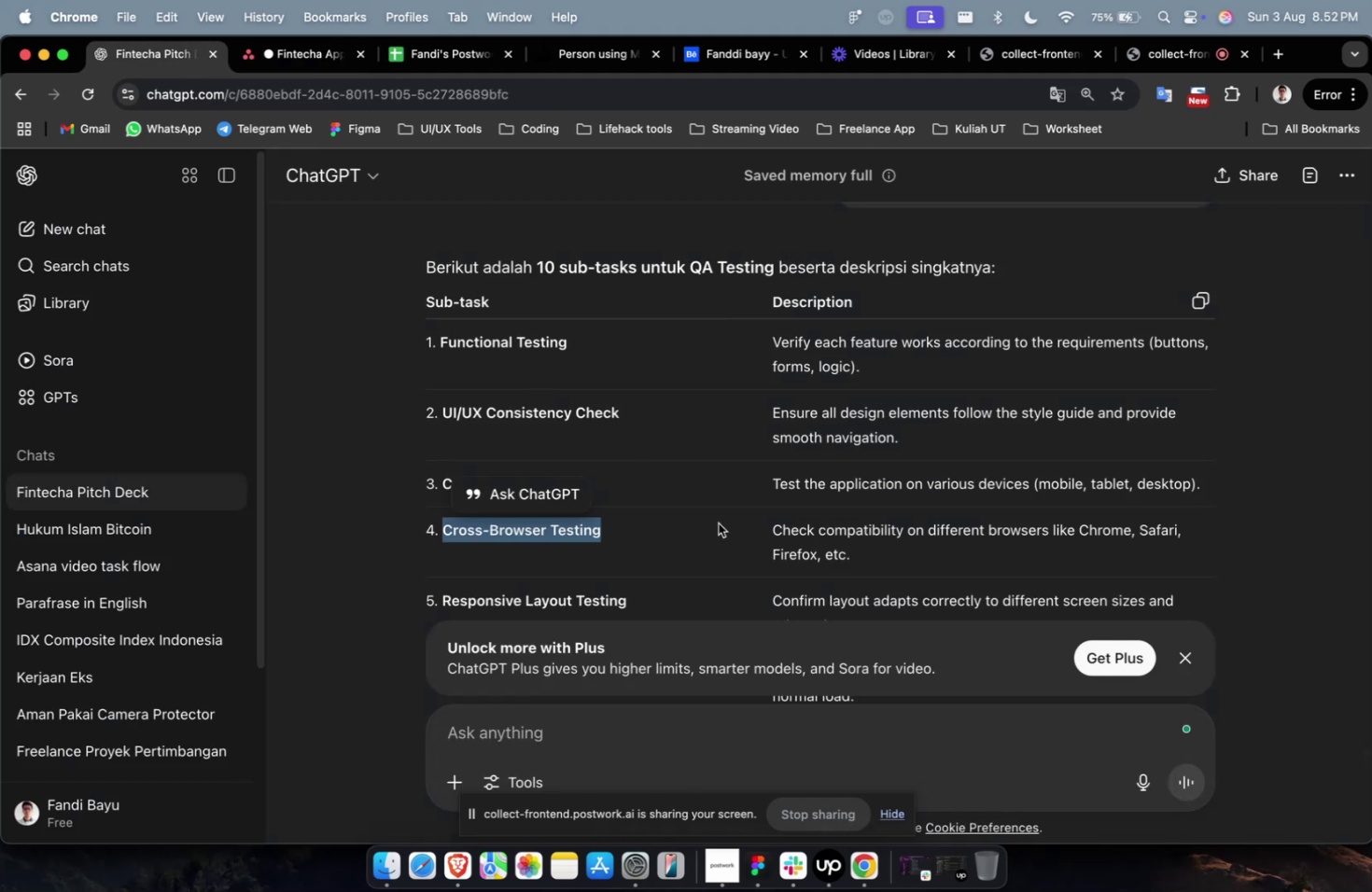 
scroll: coordinate [624, 540], scroll_direction: down, amount: 2.0
 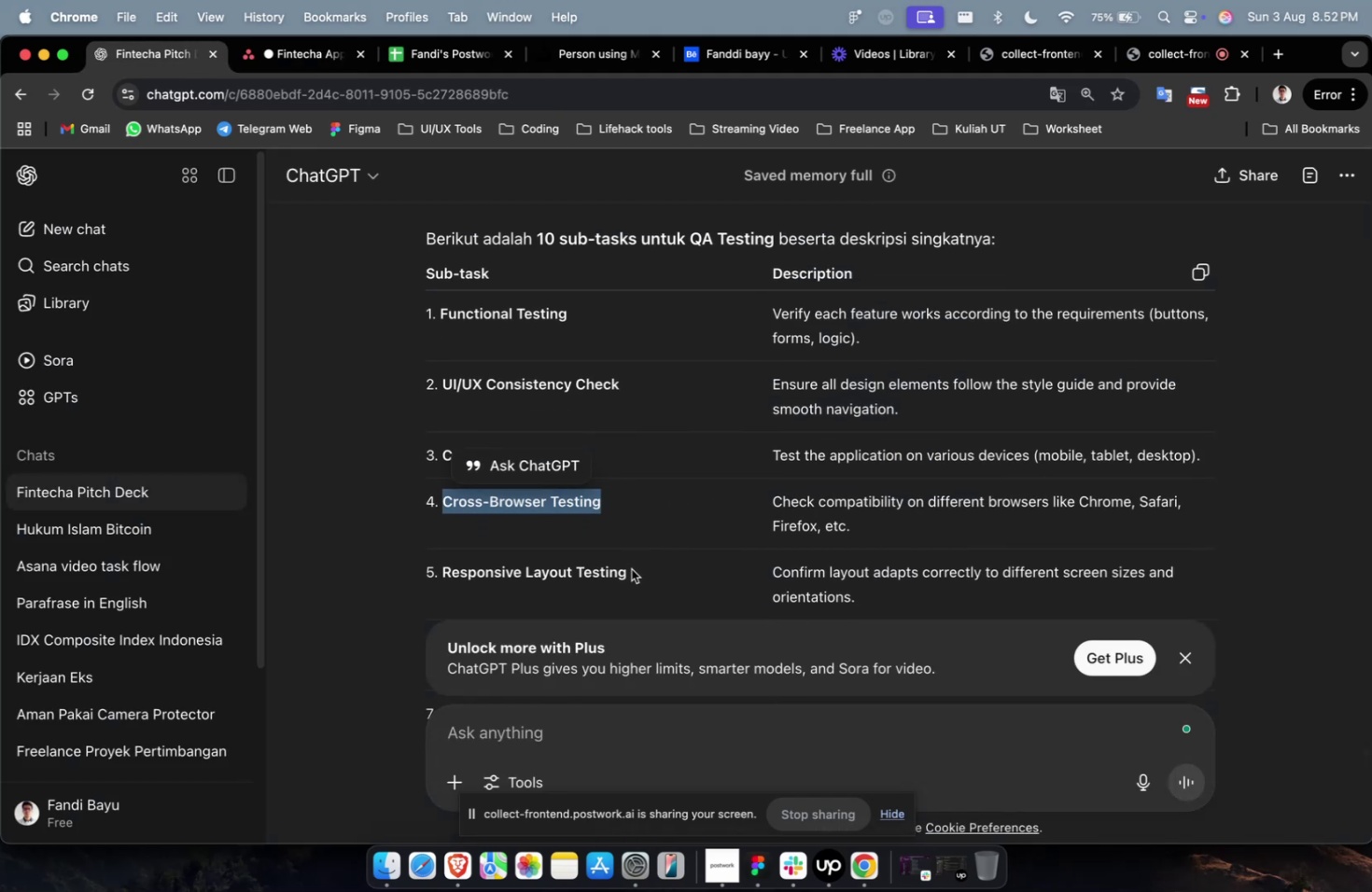 
left_click_drag(start_coordinate=[634, 574], to_coordinate=[442, 572])
 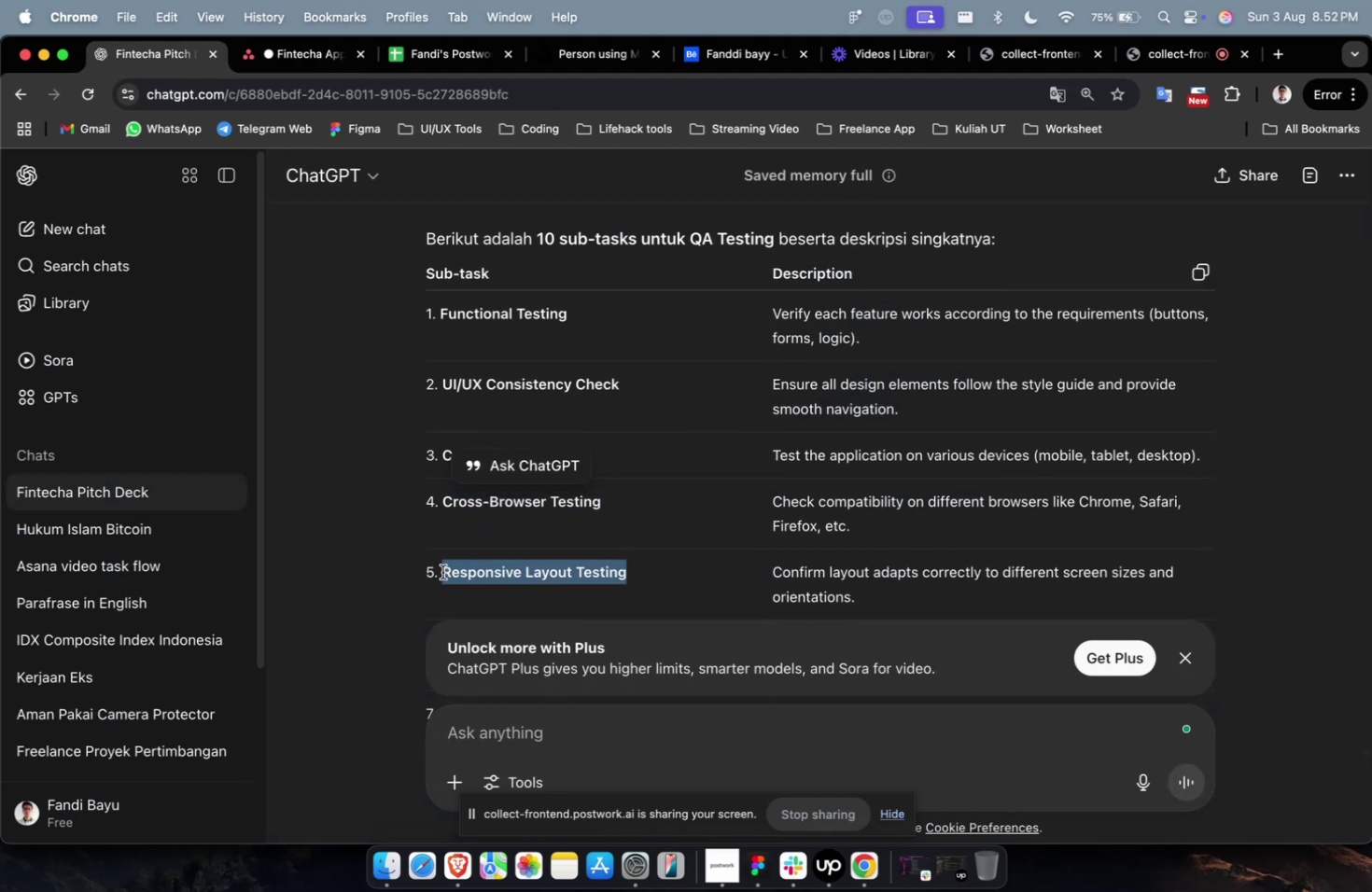 
key(Meta+C)
 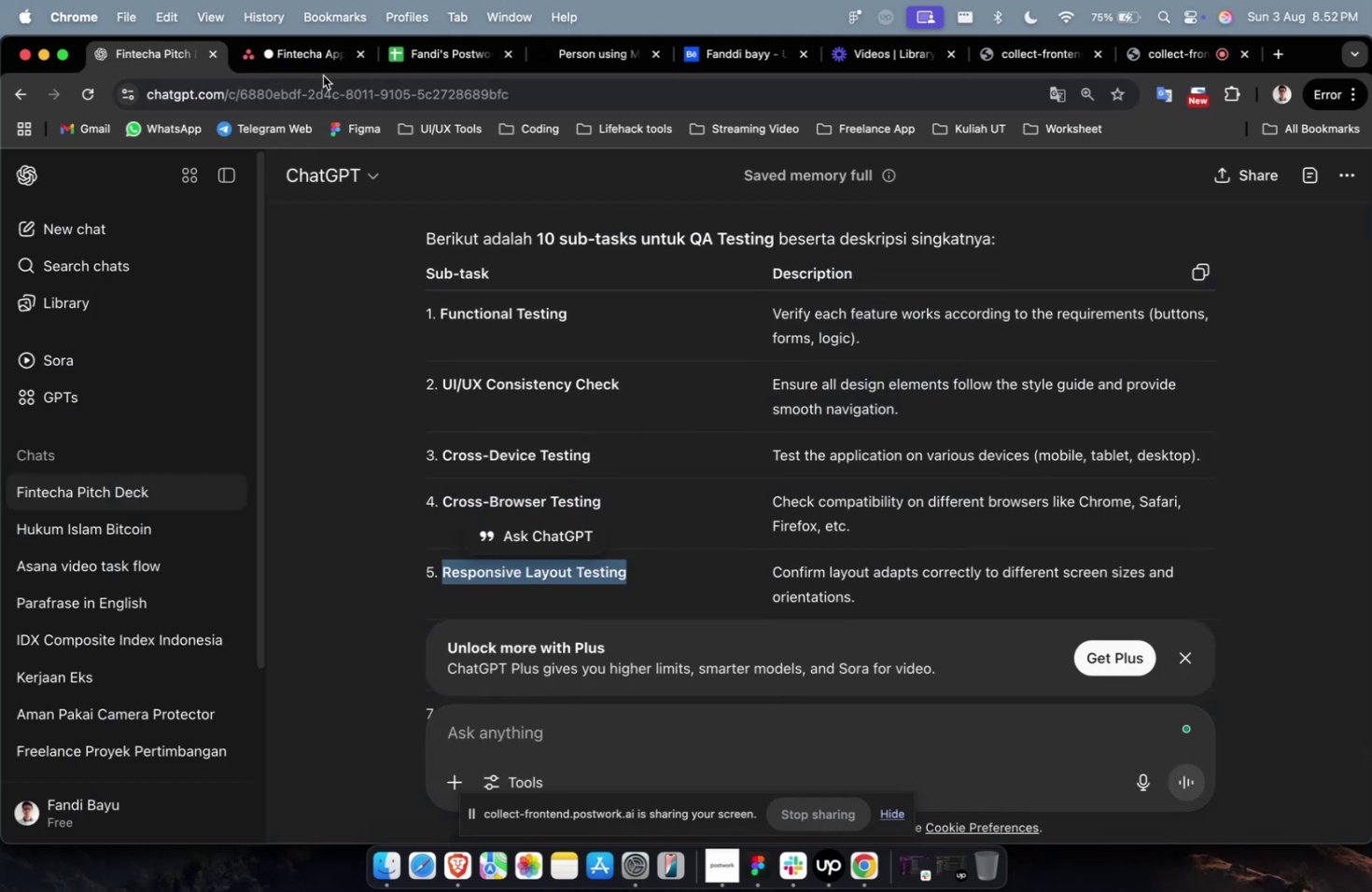 
left_click([322, 75])
 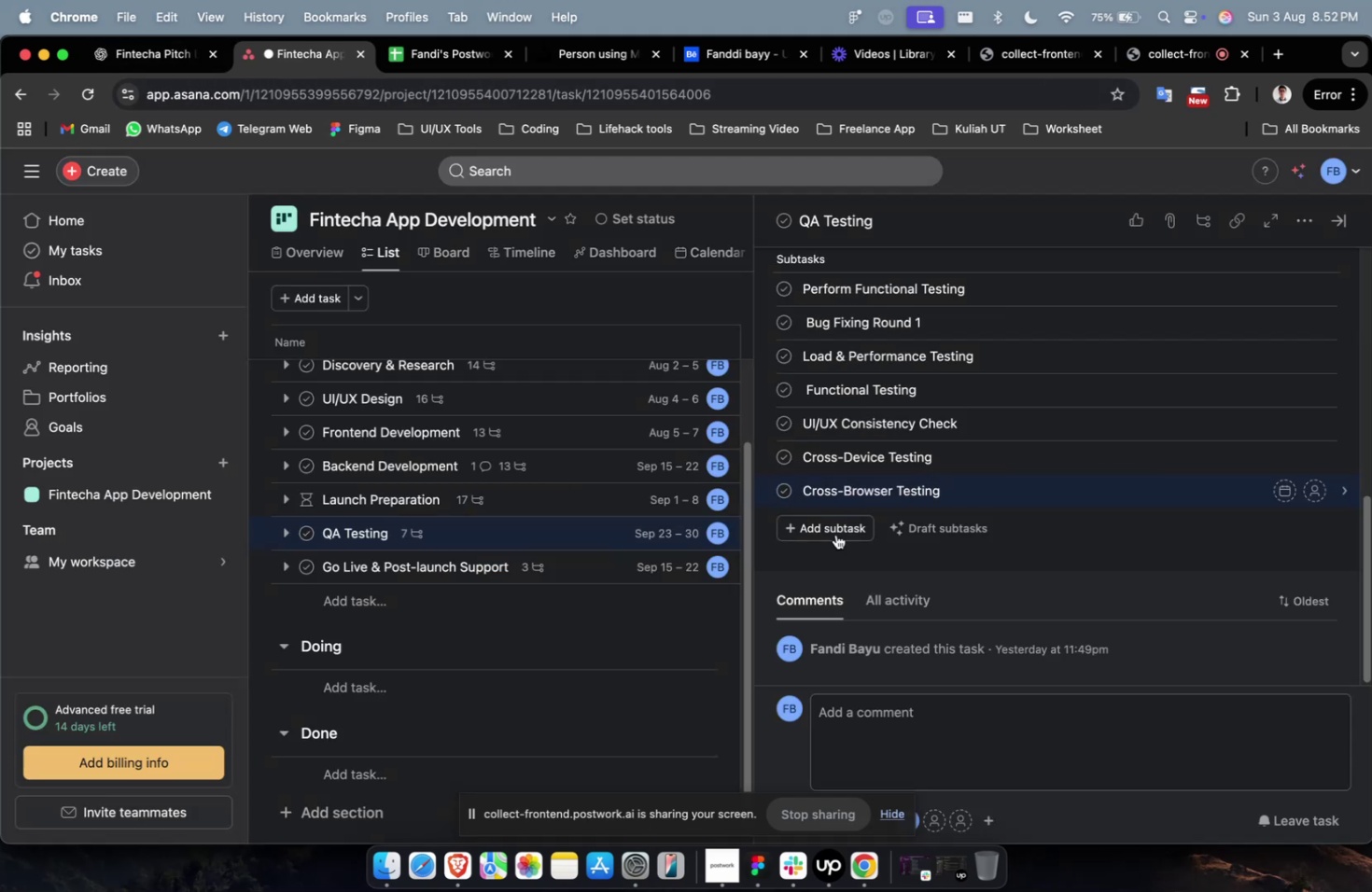 
left_click([835, 535])
 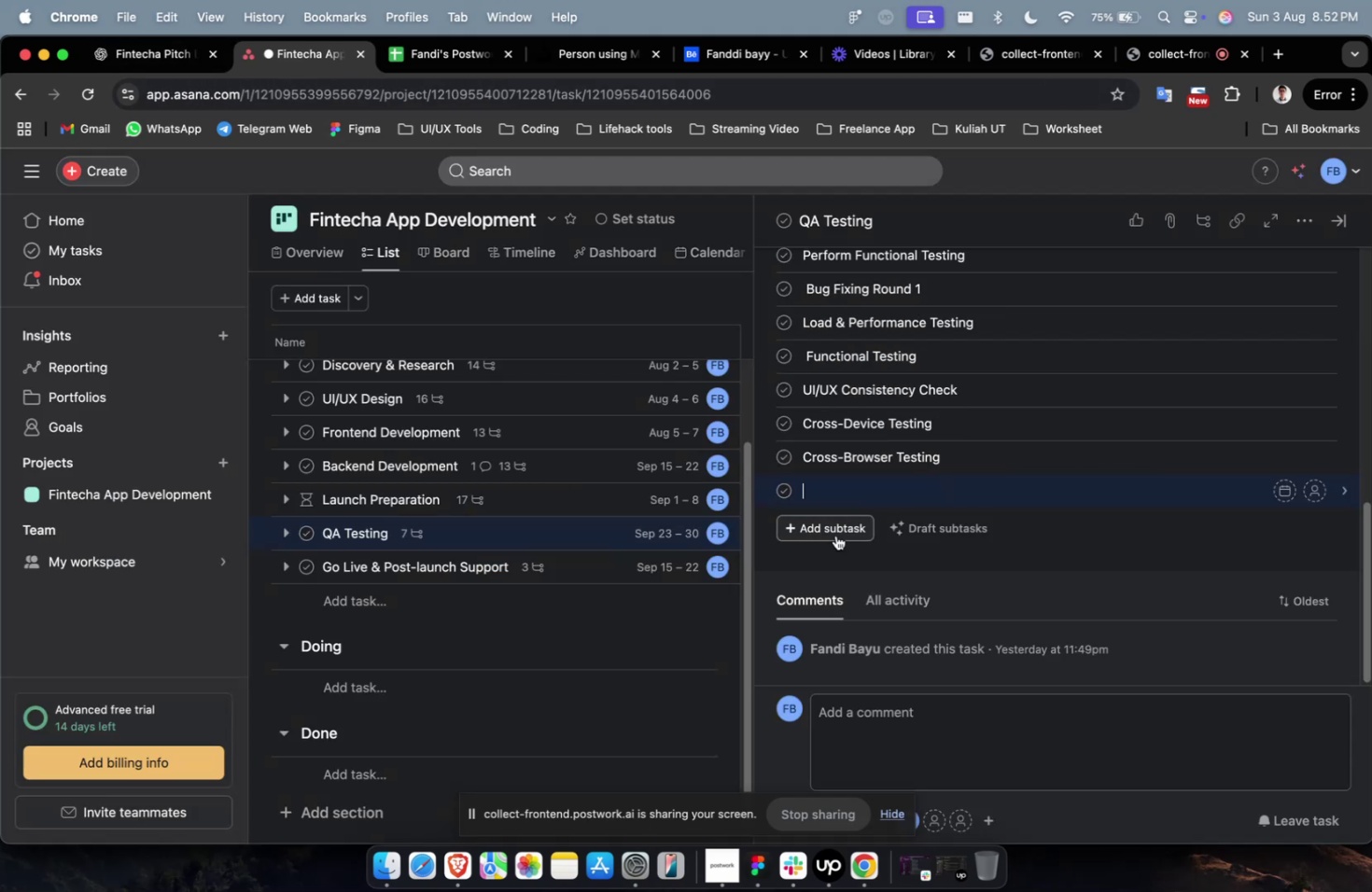 
key(Meta+V)
 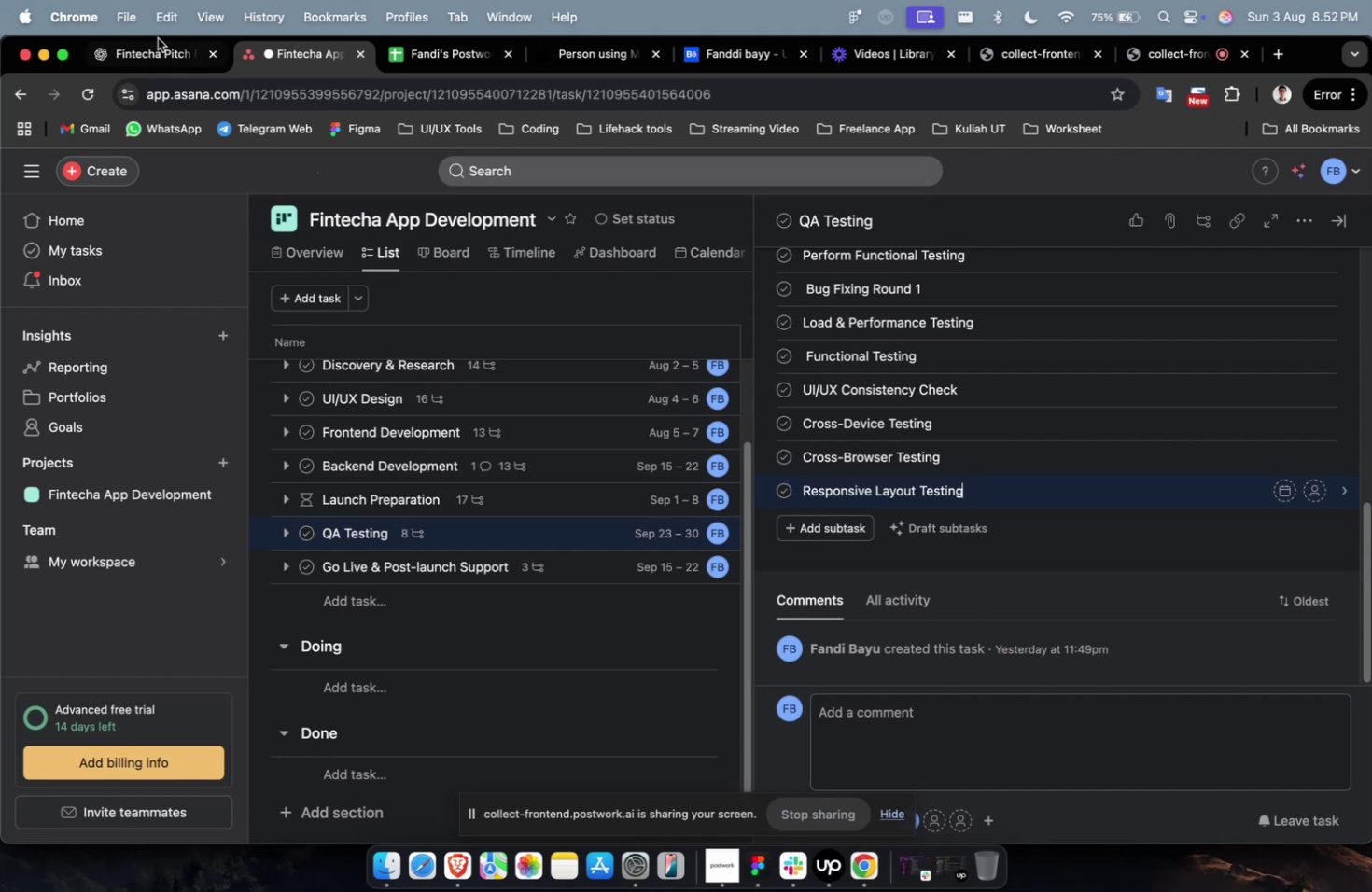 
left_click([132, 59])
 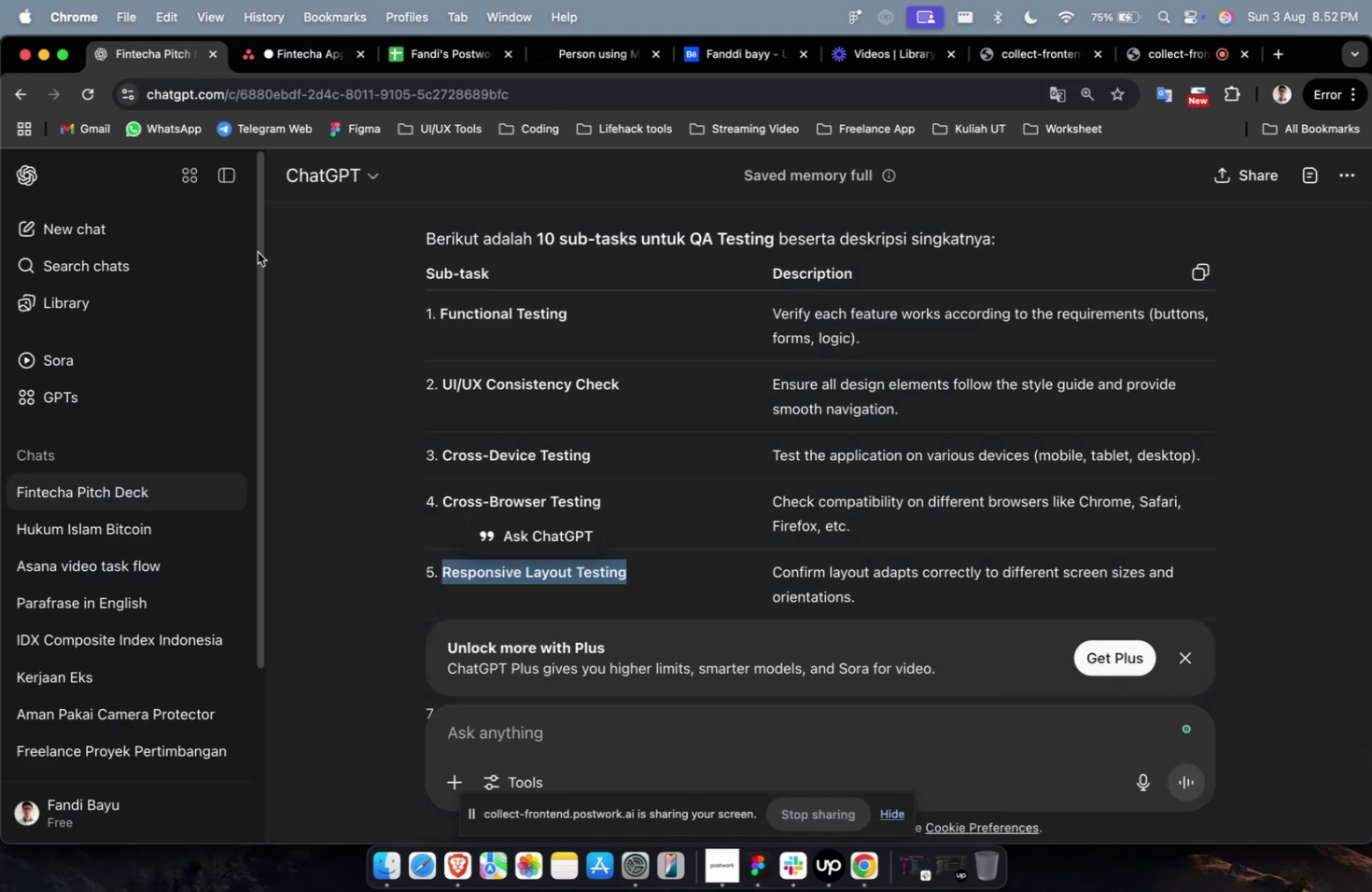 
scroll: coordinate [399, 402], scroll_direction: down, amount: 7.0
 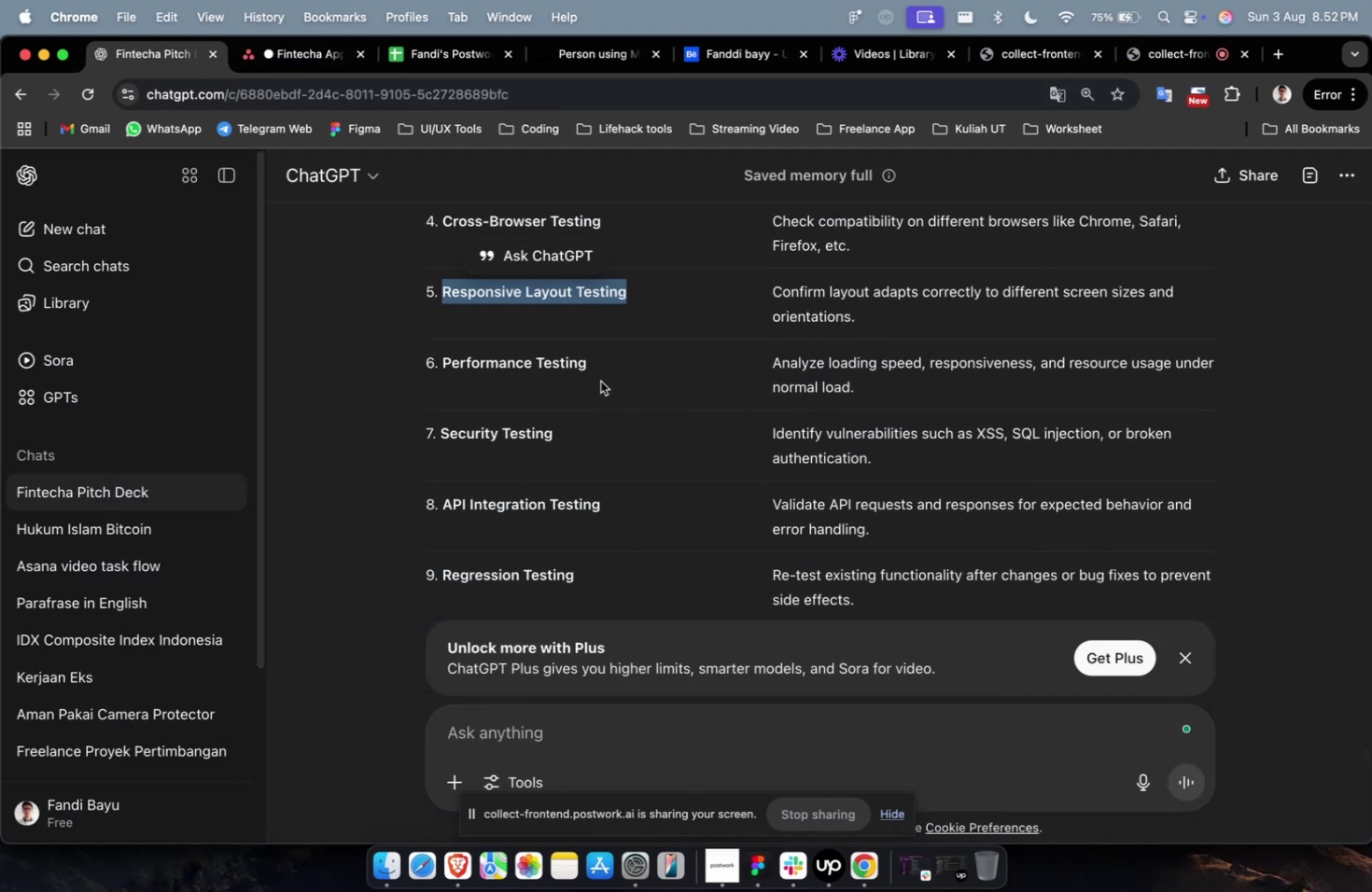 
left_click_drag(start_coordinate=[596, 371], to_coordinate=[442, 371])
 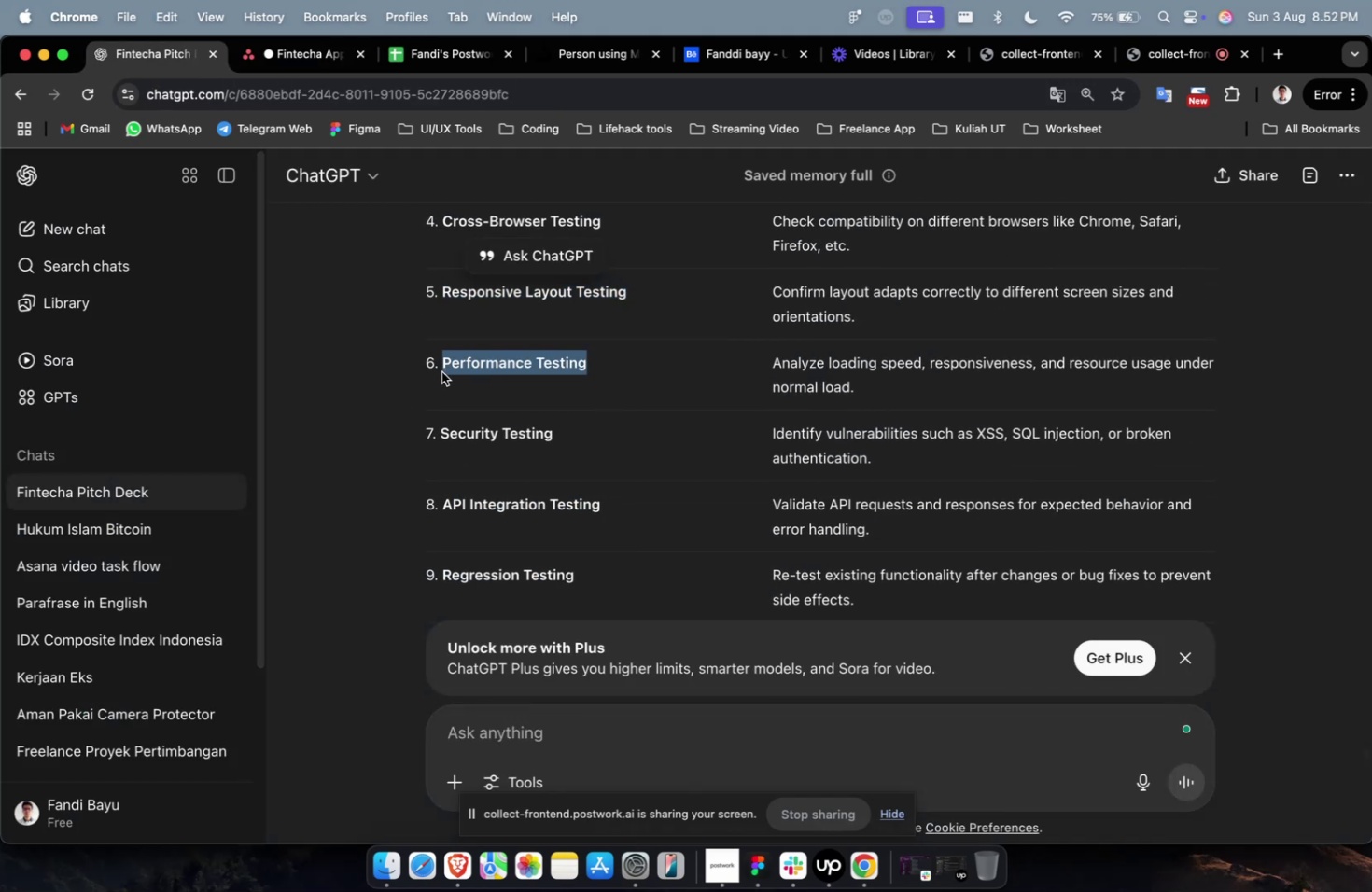 
key(Meta+C)
 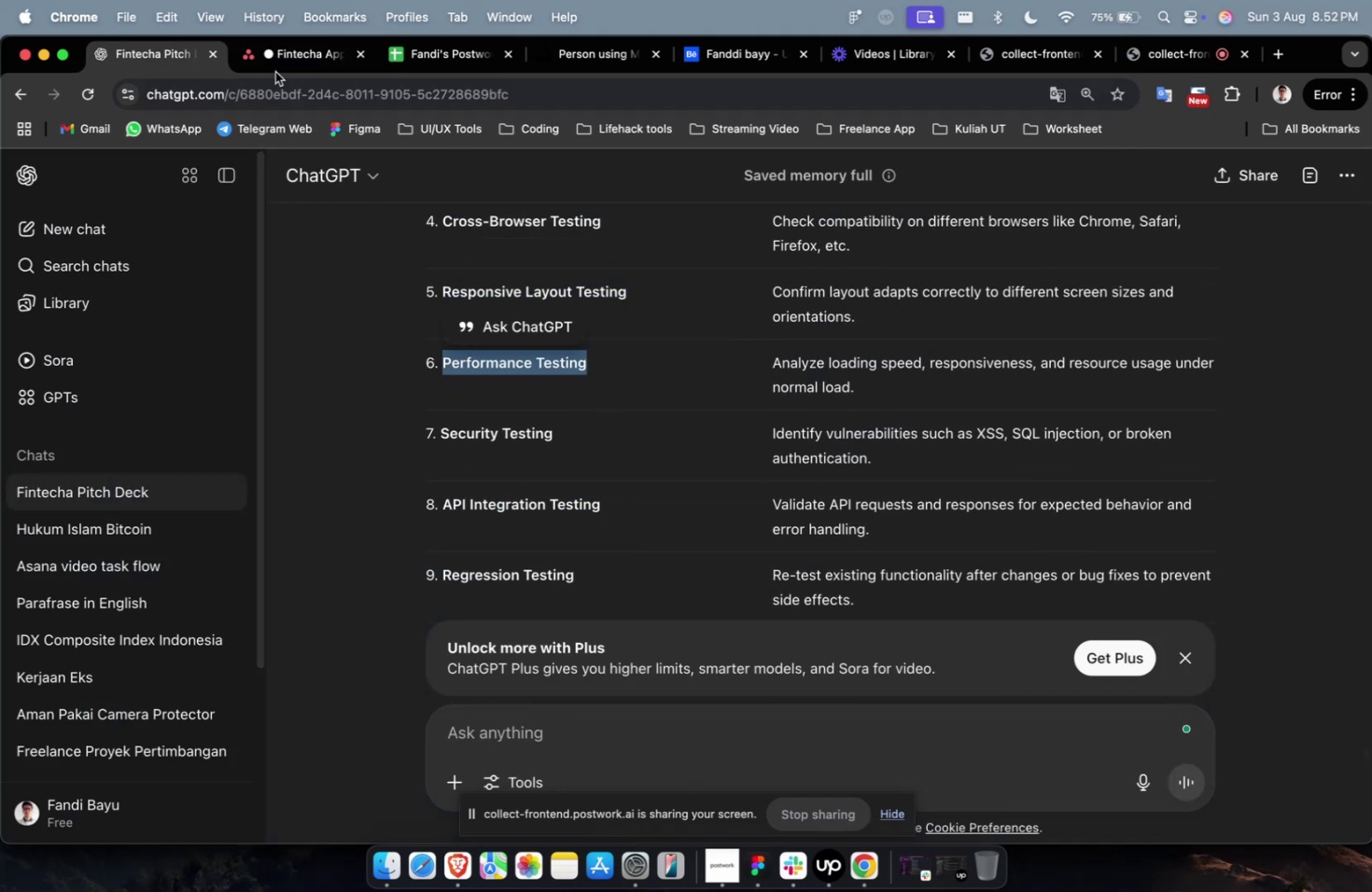 
left_click([275, 72])
 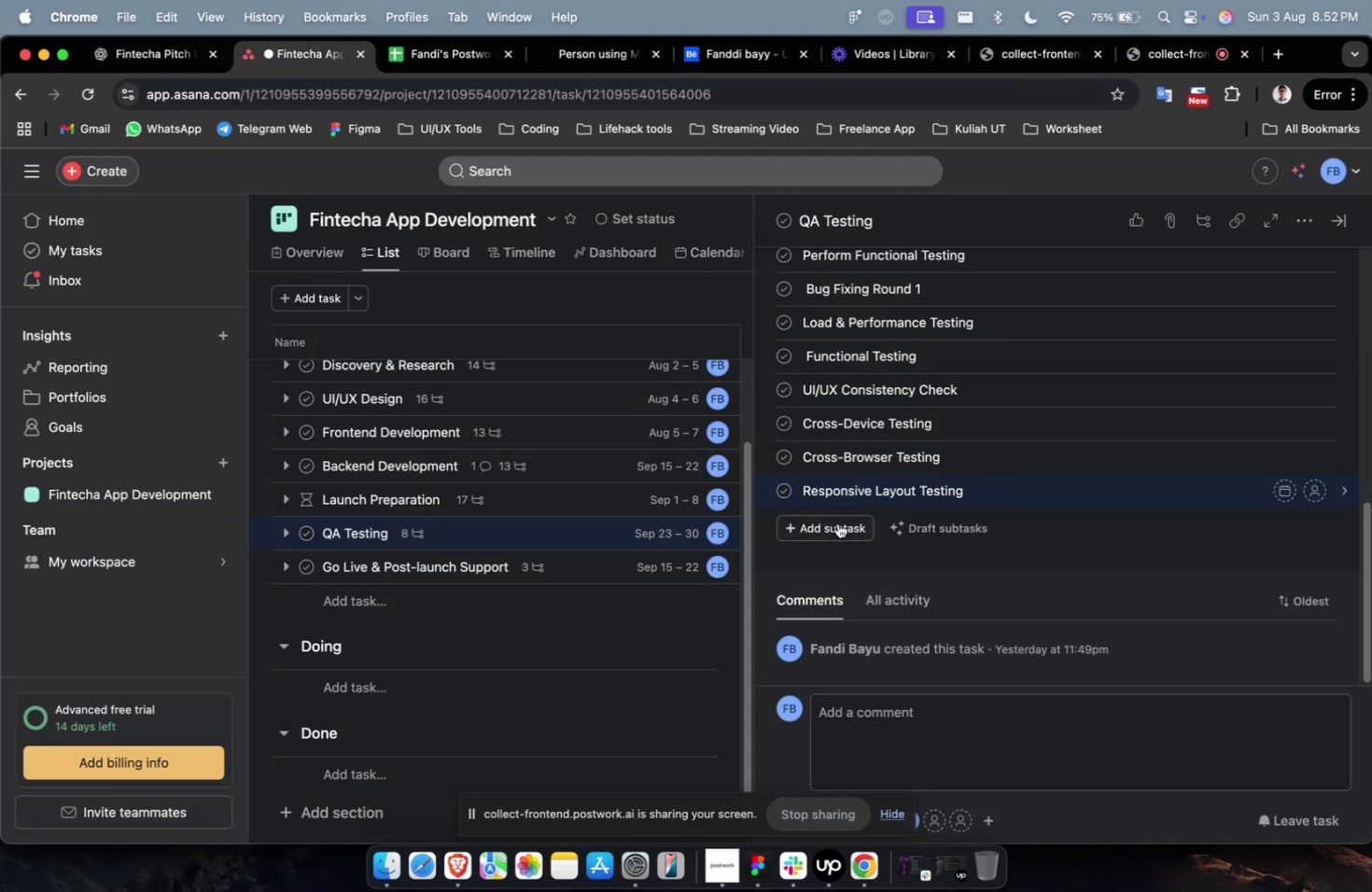 
left_click([833, 526])
 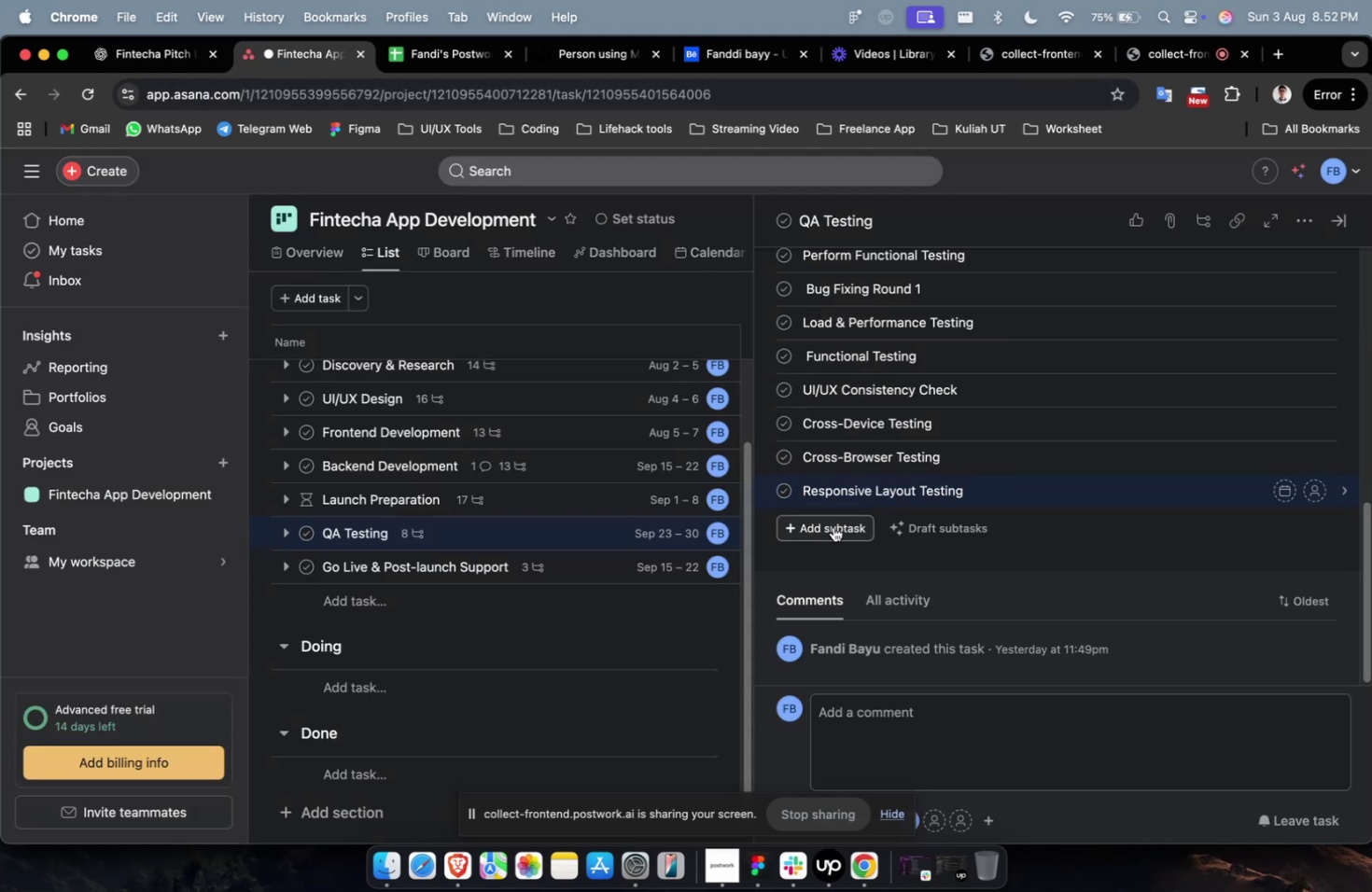 
key(Meta+V)
 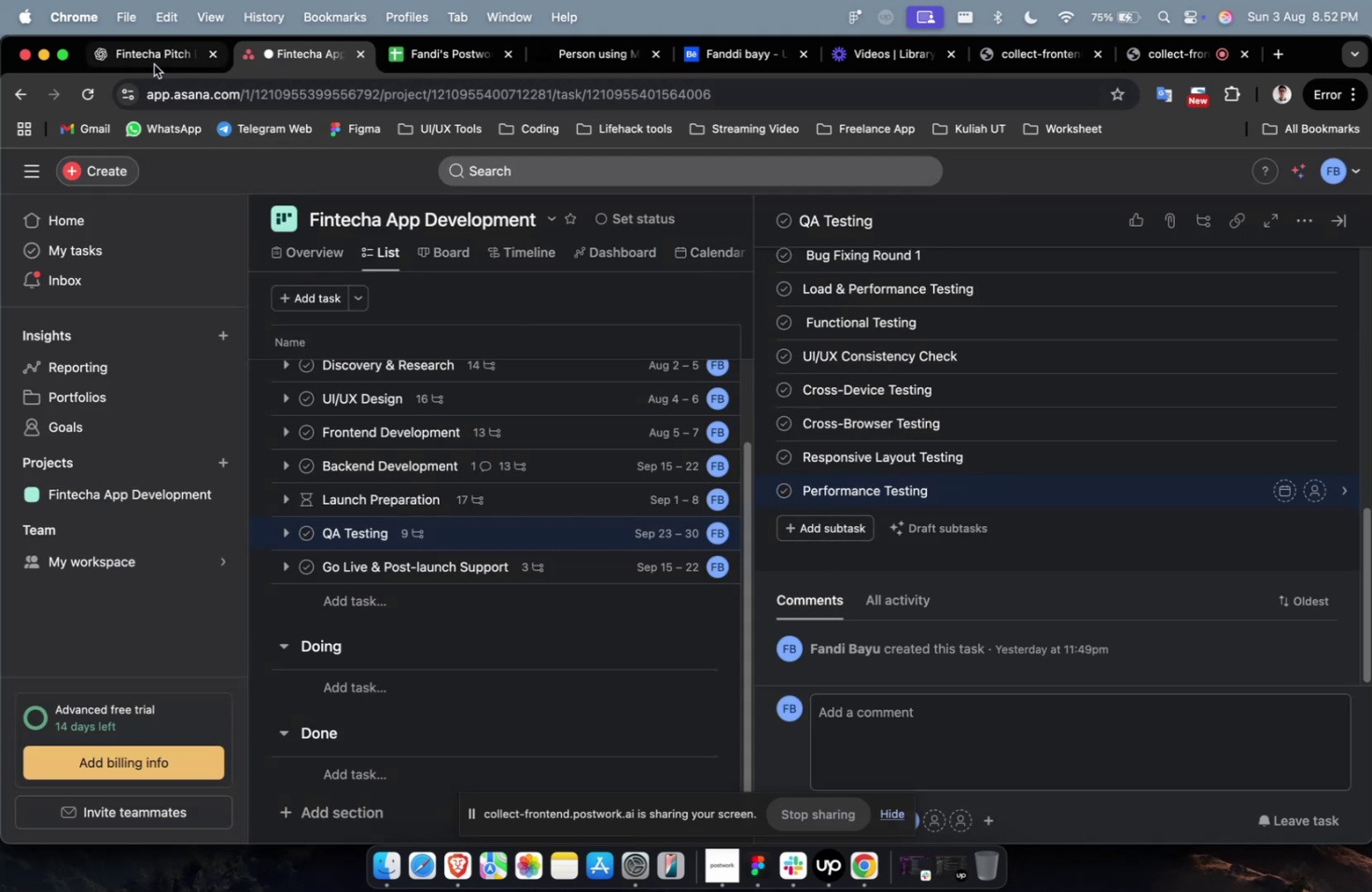 
left_click([152, 60])
 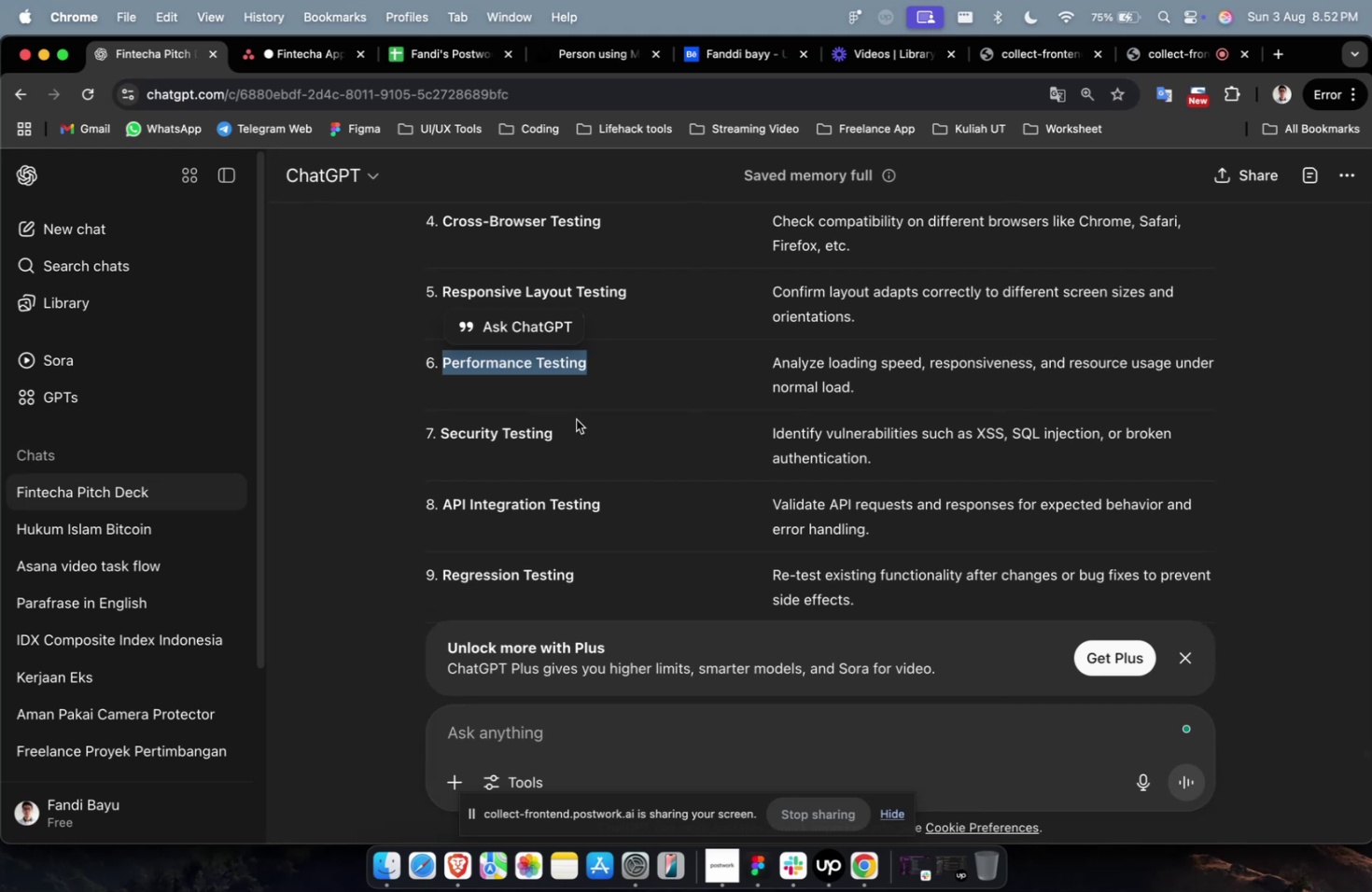 
left_click_drag(start_coordinate=[567, 429], to_coordinate=[441, 435])
 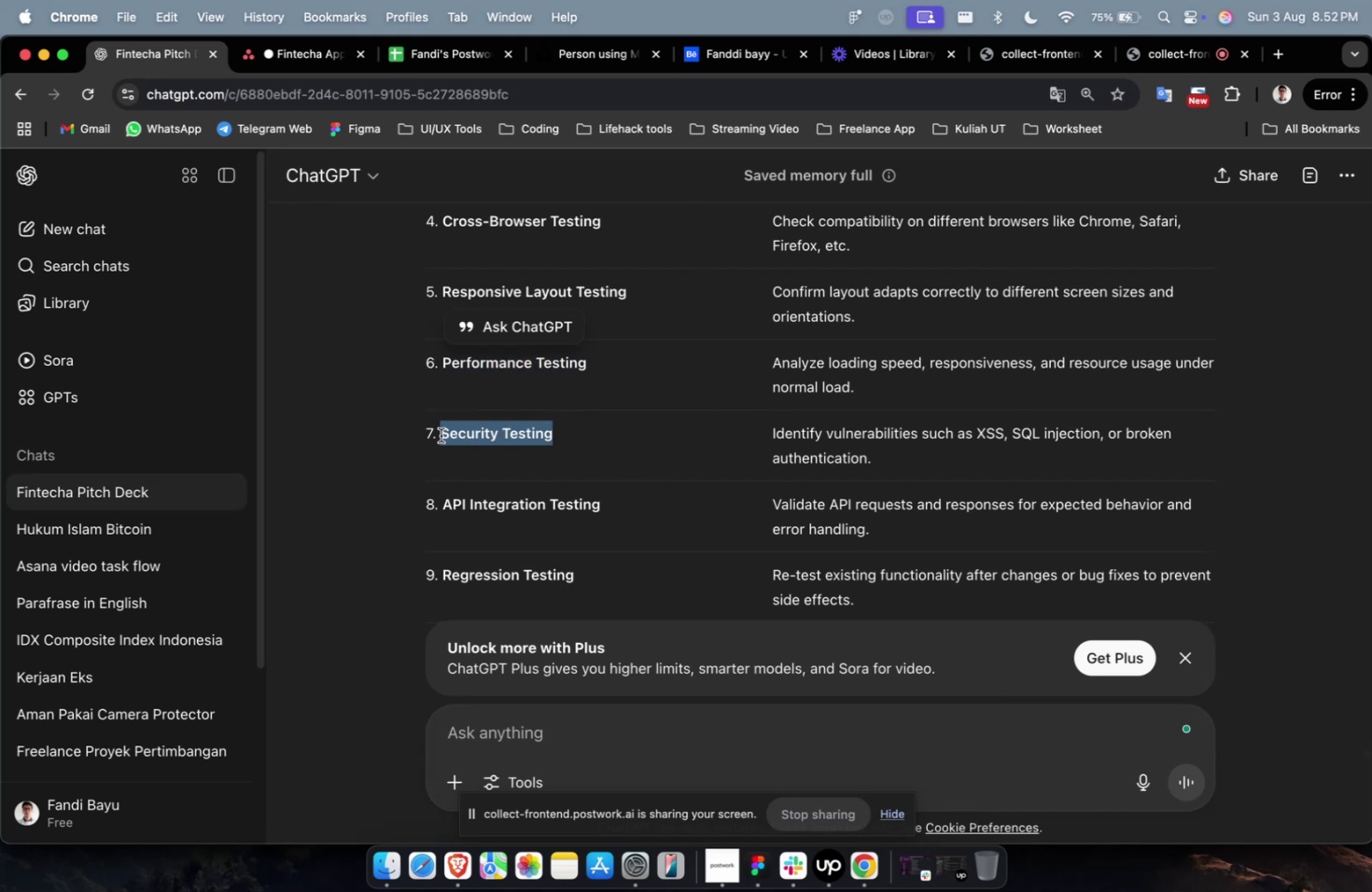 
key(Meta+C)
 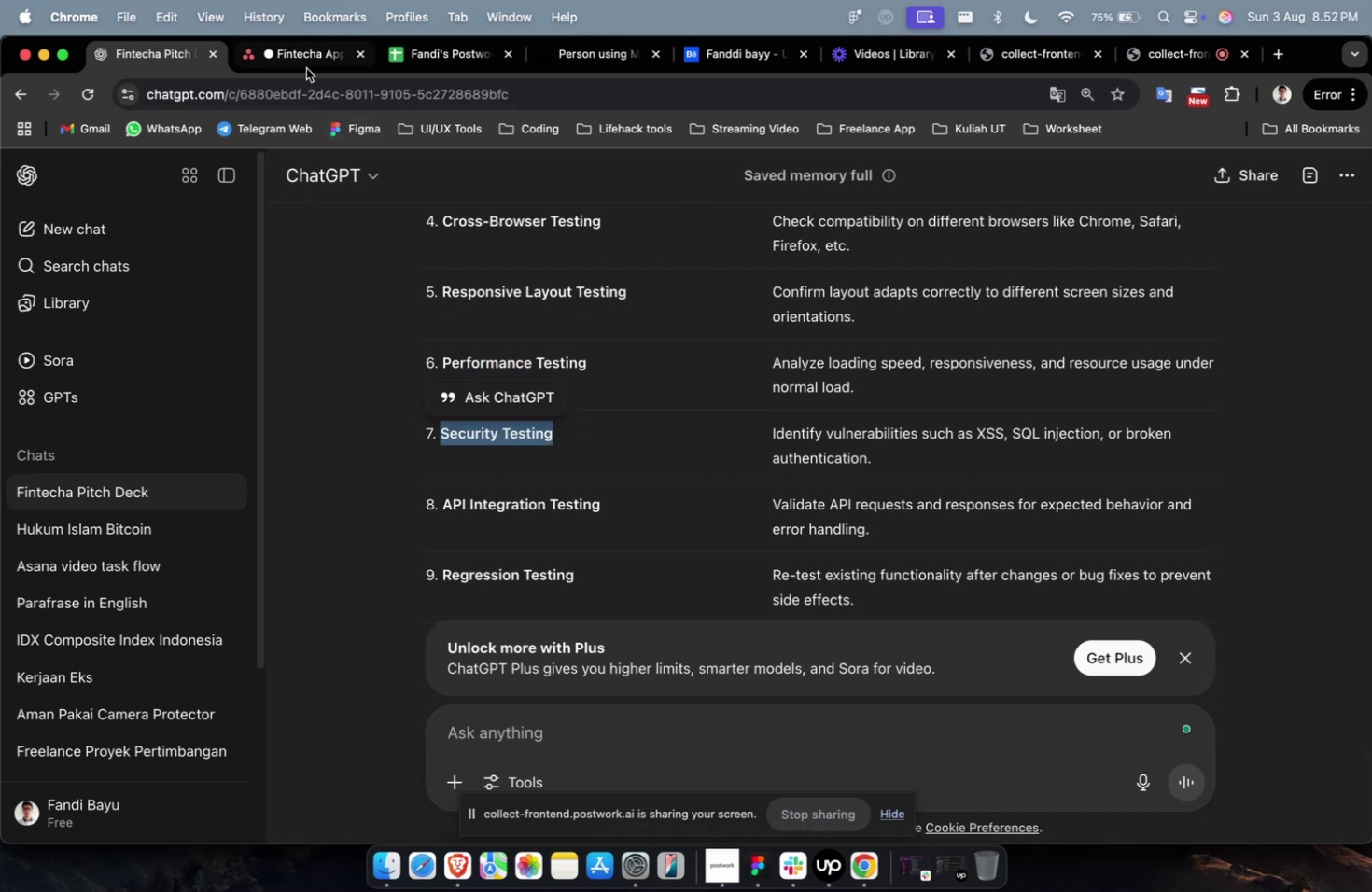 
left_click([306, 67])
 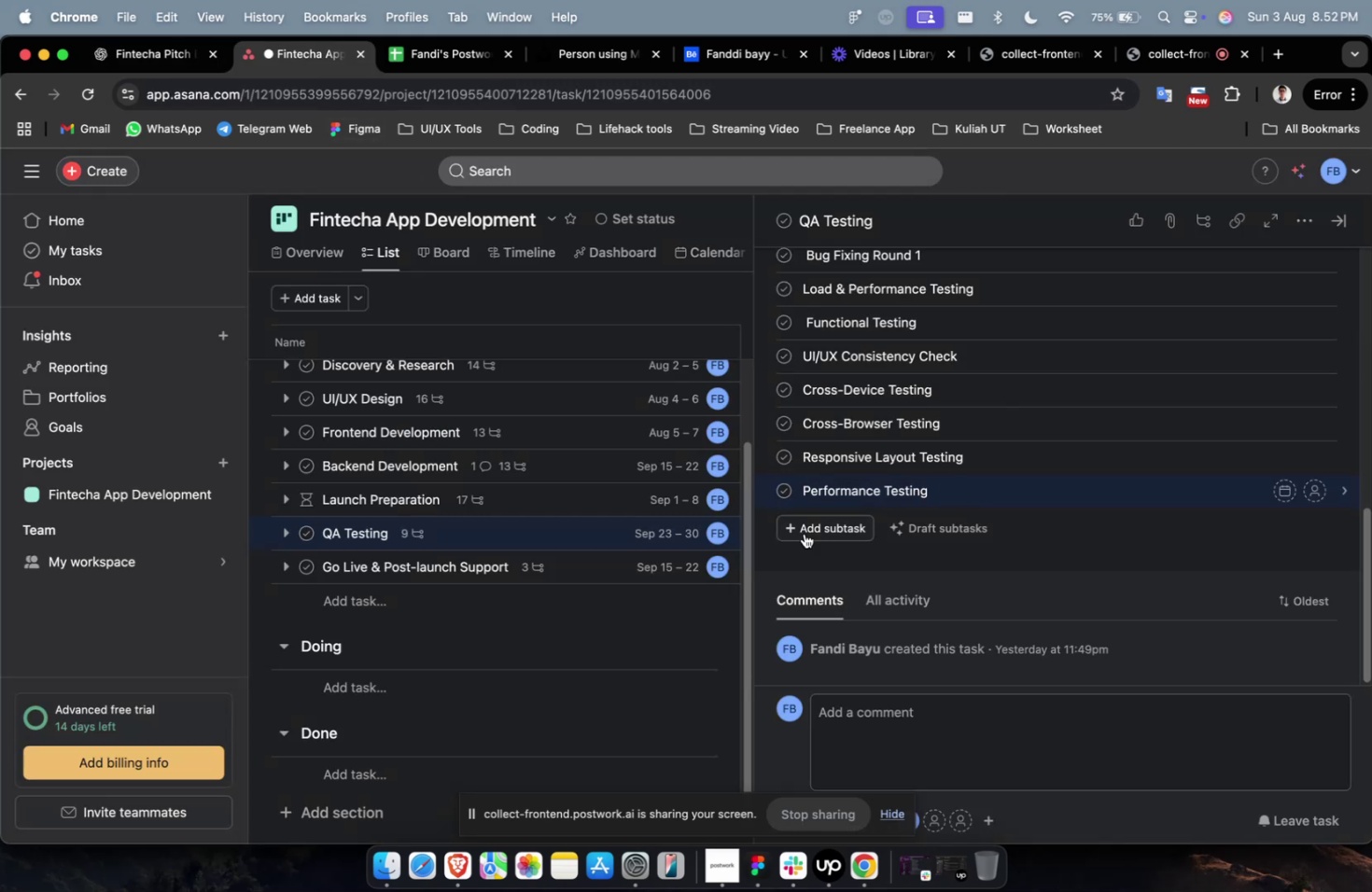 
left_click([802, 534])
 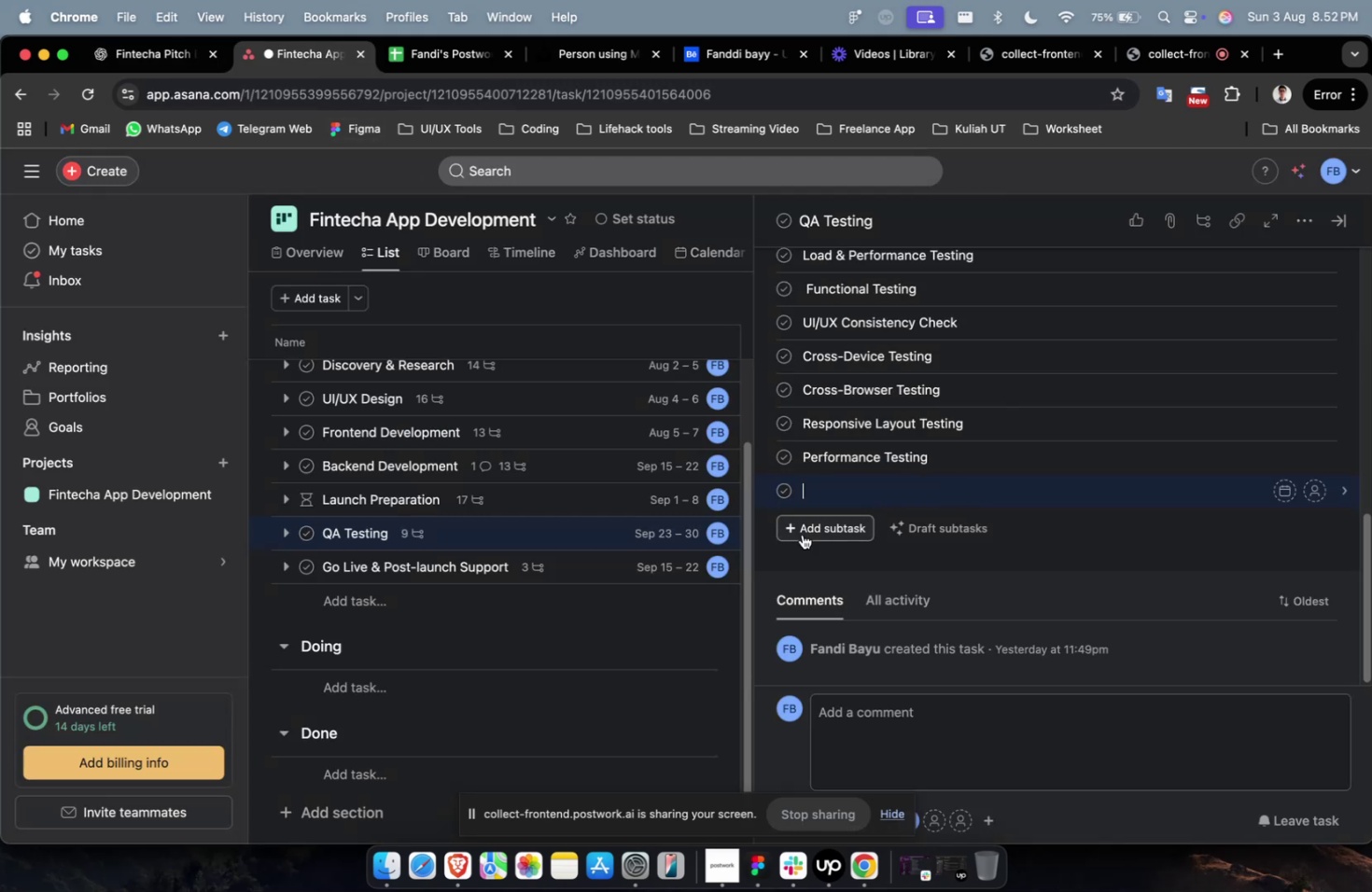 
key(Meta+V)
 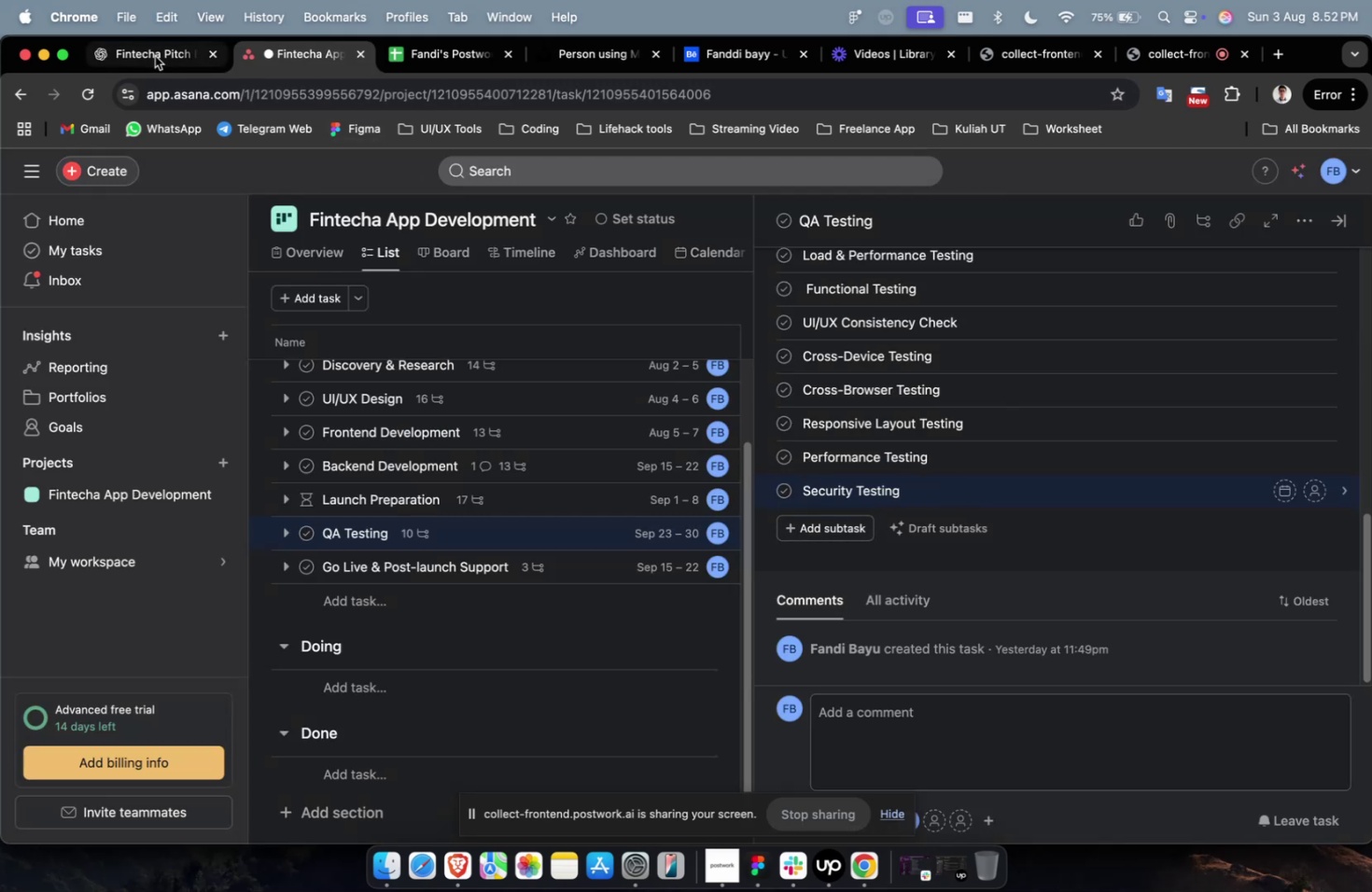 
left_click([153, 55])
 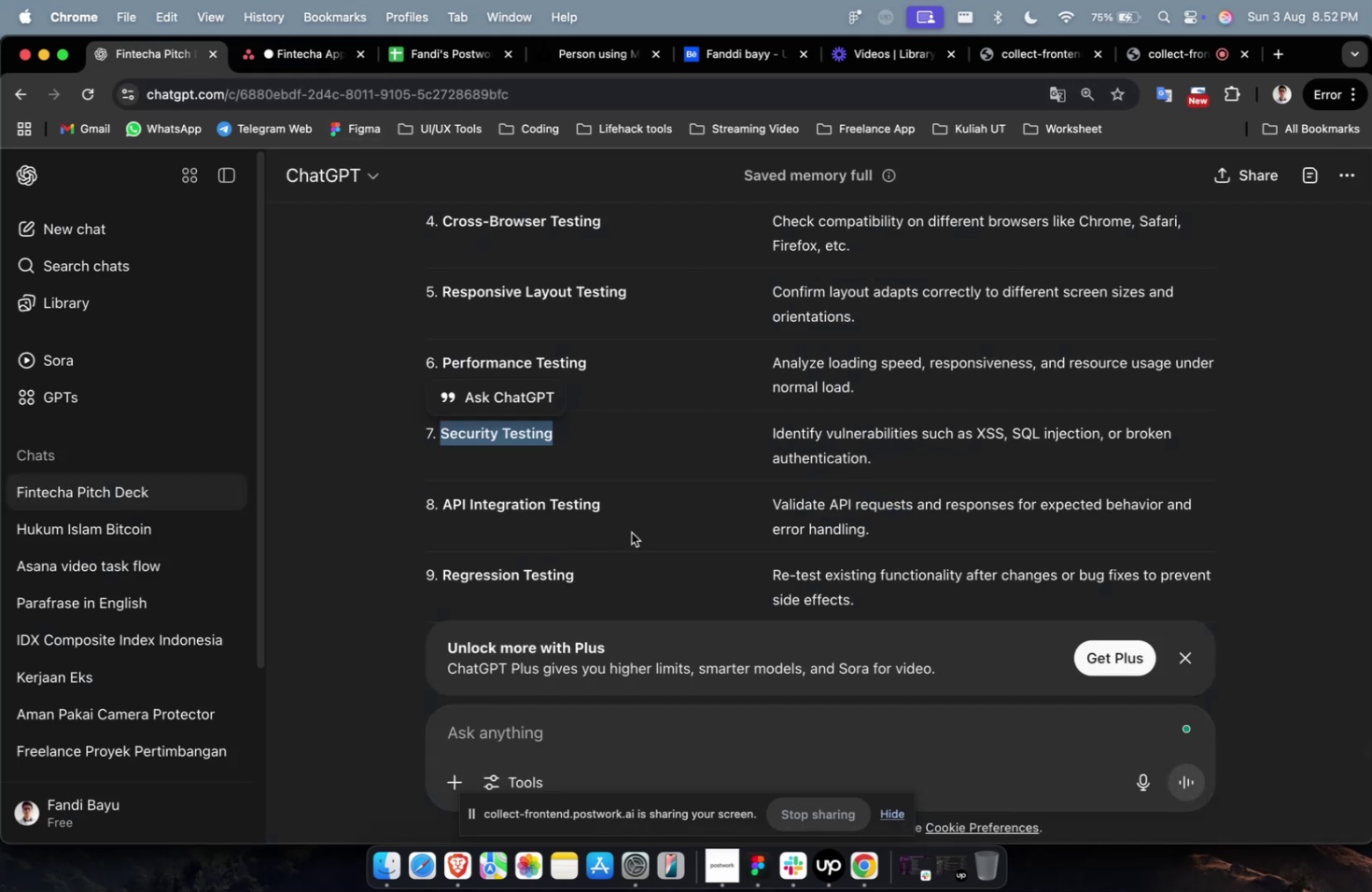 
left_click_drag(start_coordinate=[608, 510], to_coordinate=[441, 509])
 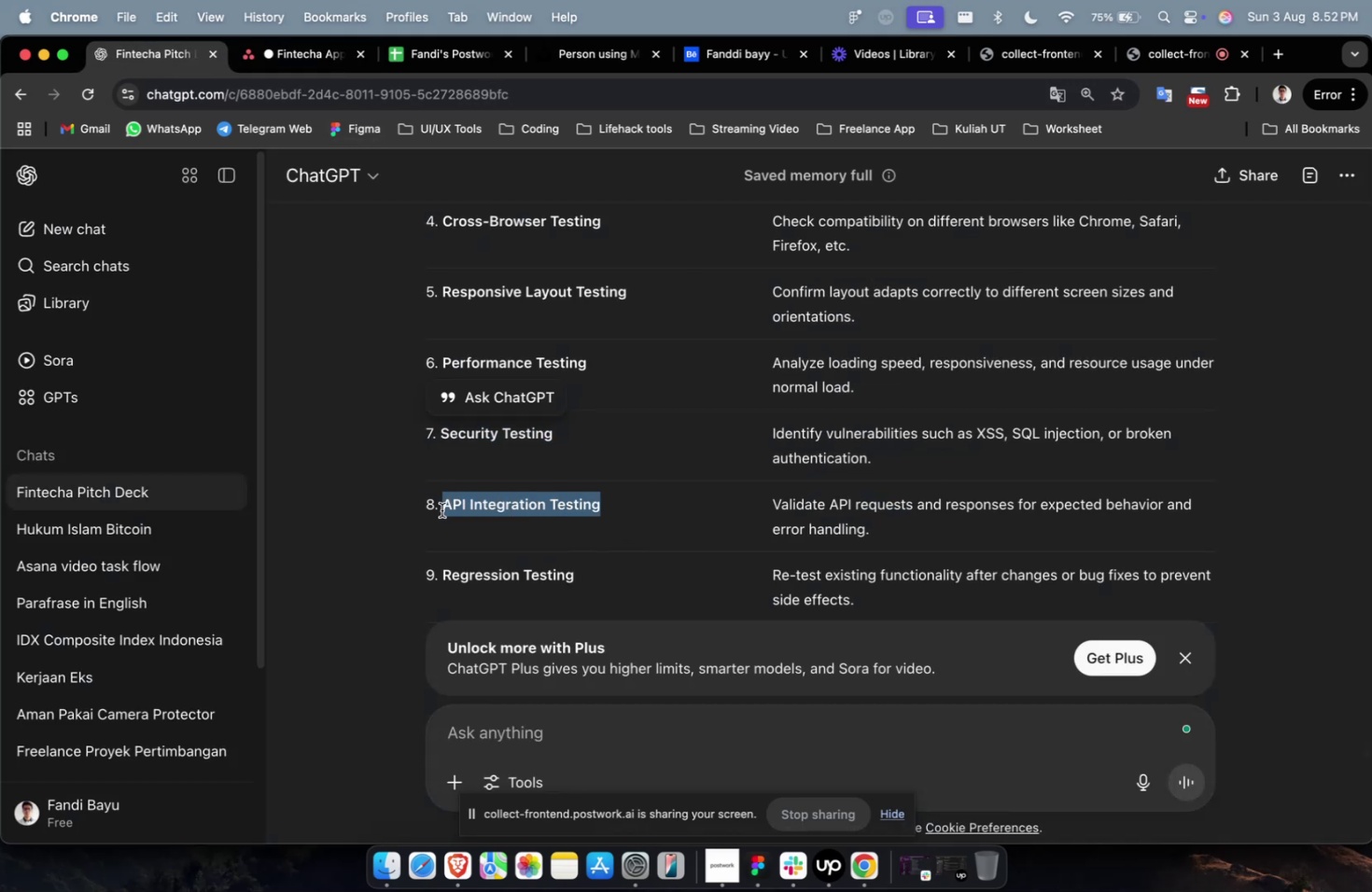 
key(Meta+CommandLeft)
 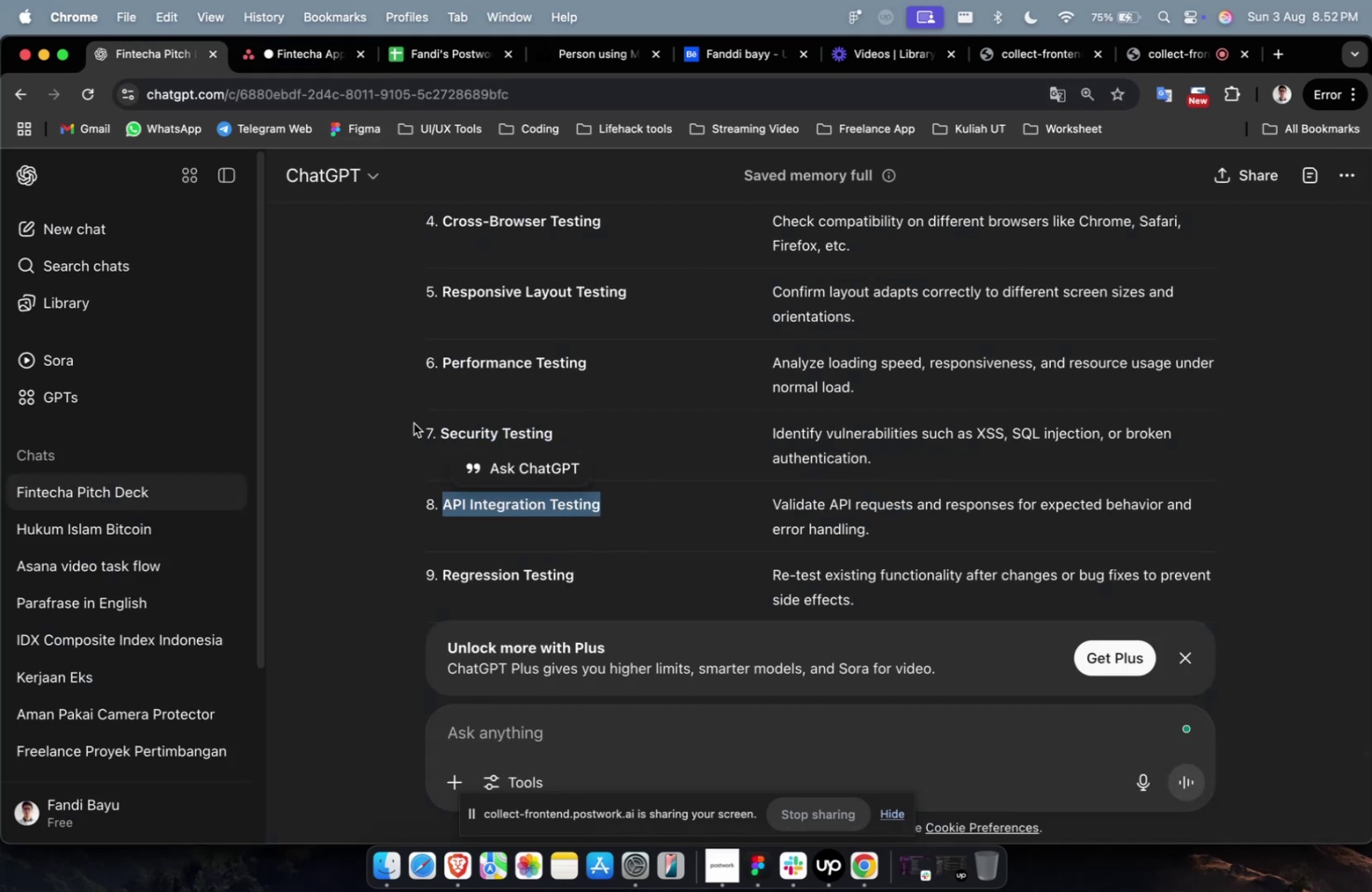 
key(Meta+C)
 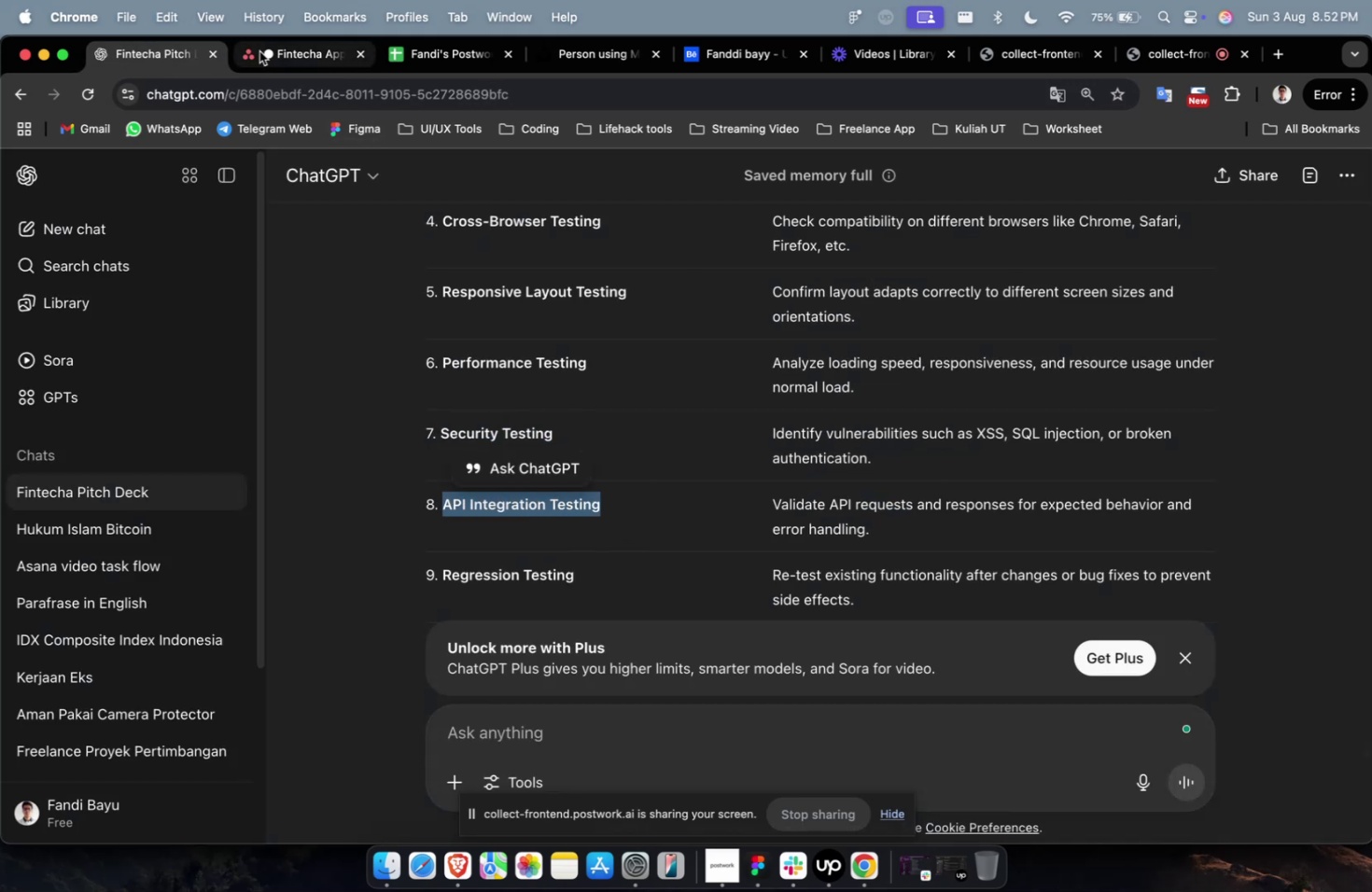 
left_click([259, 51])
 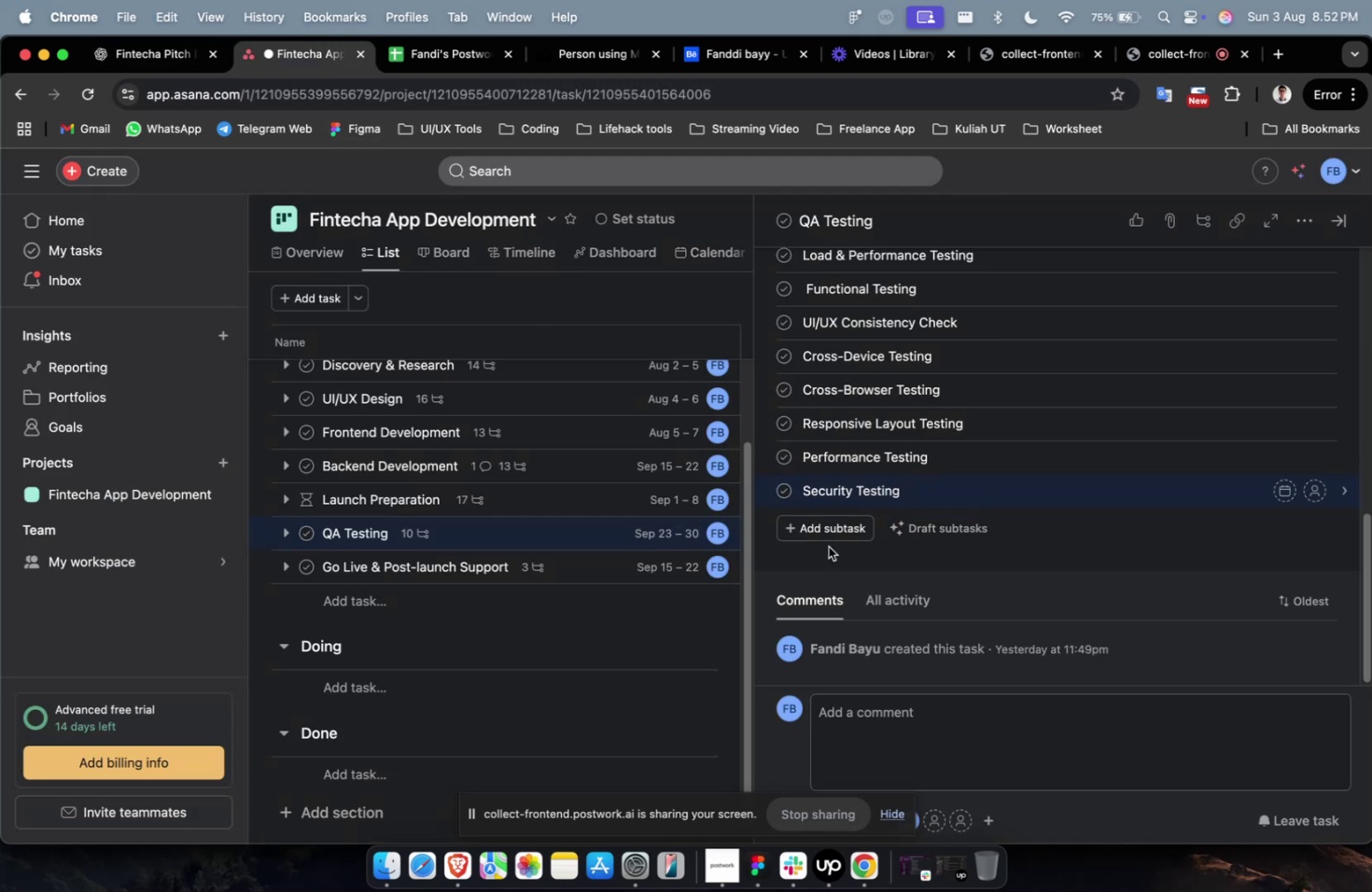 
double_click([825, 537])
 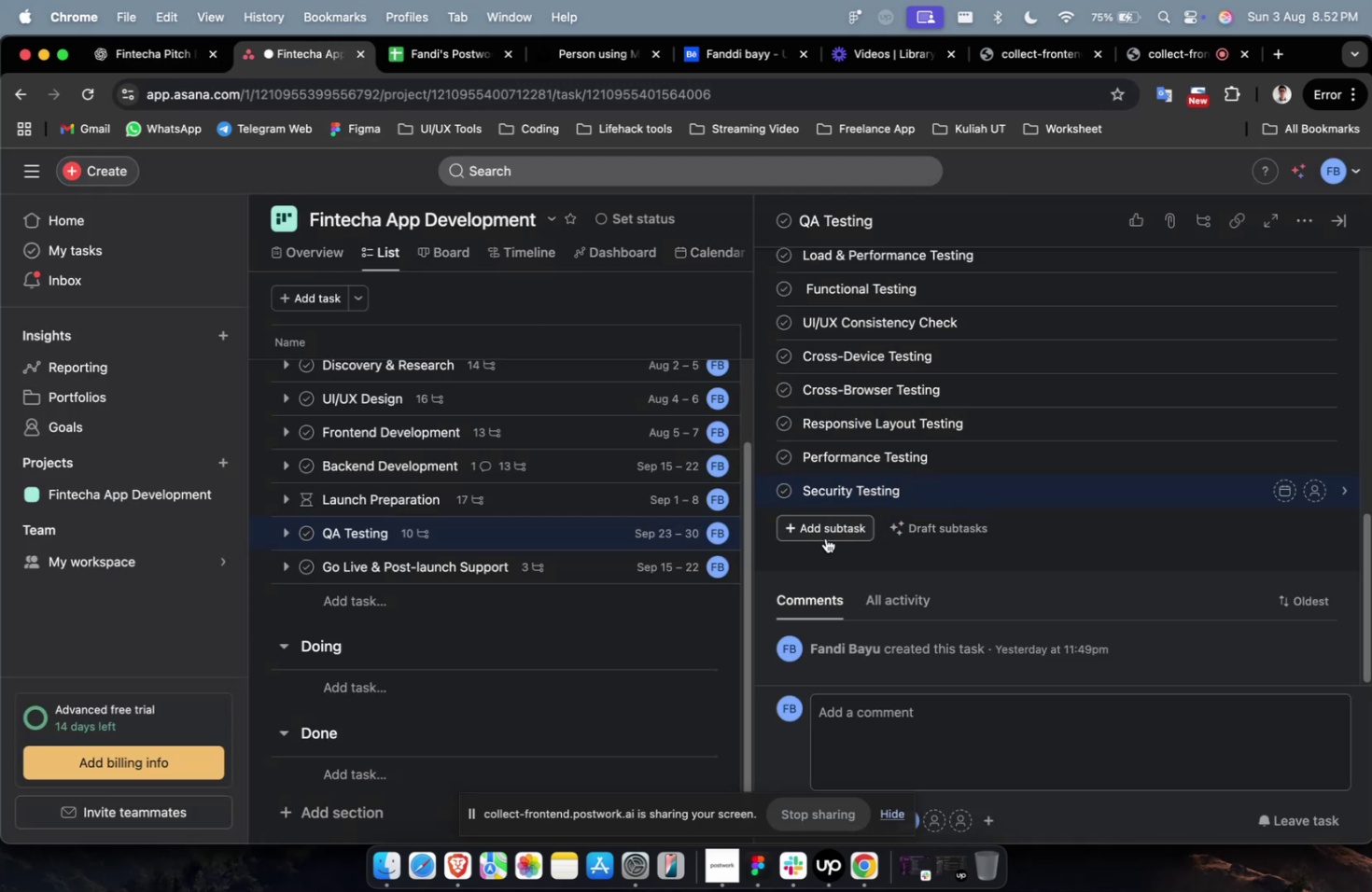 
key(Meta+V)
 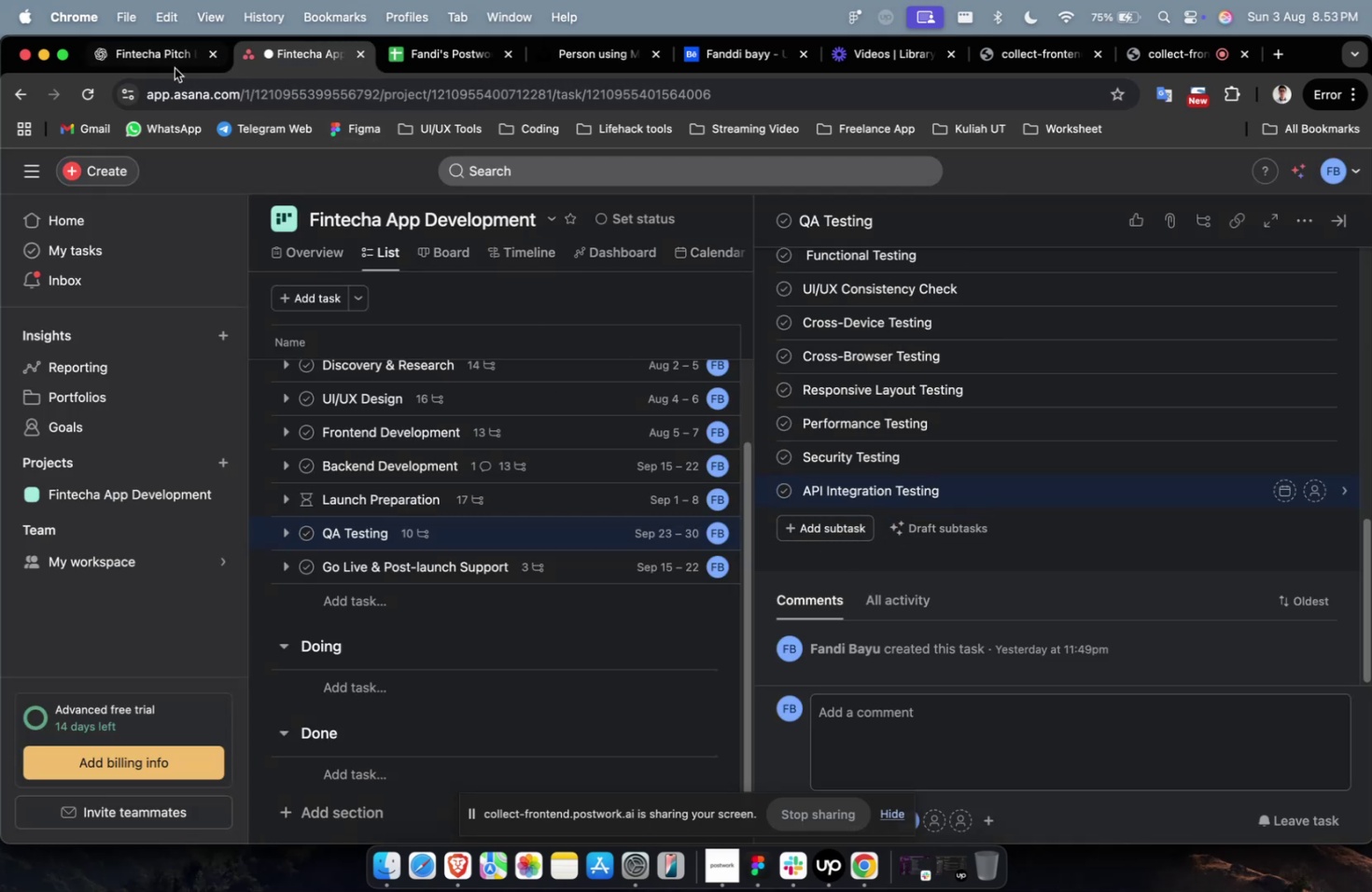 
left_click([170, 66])
 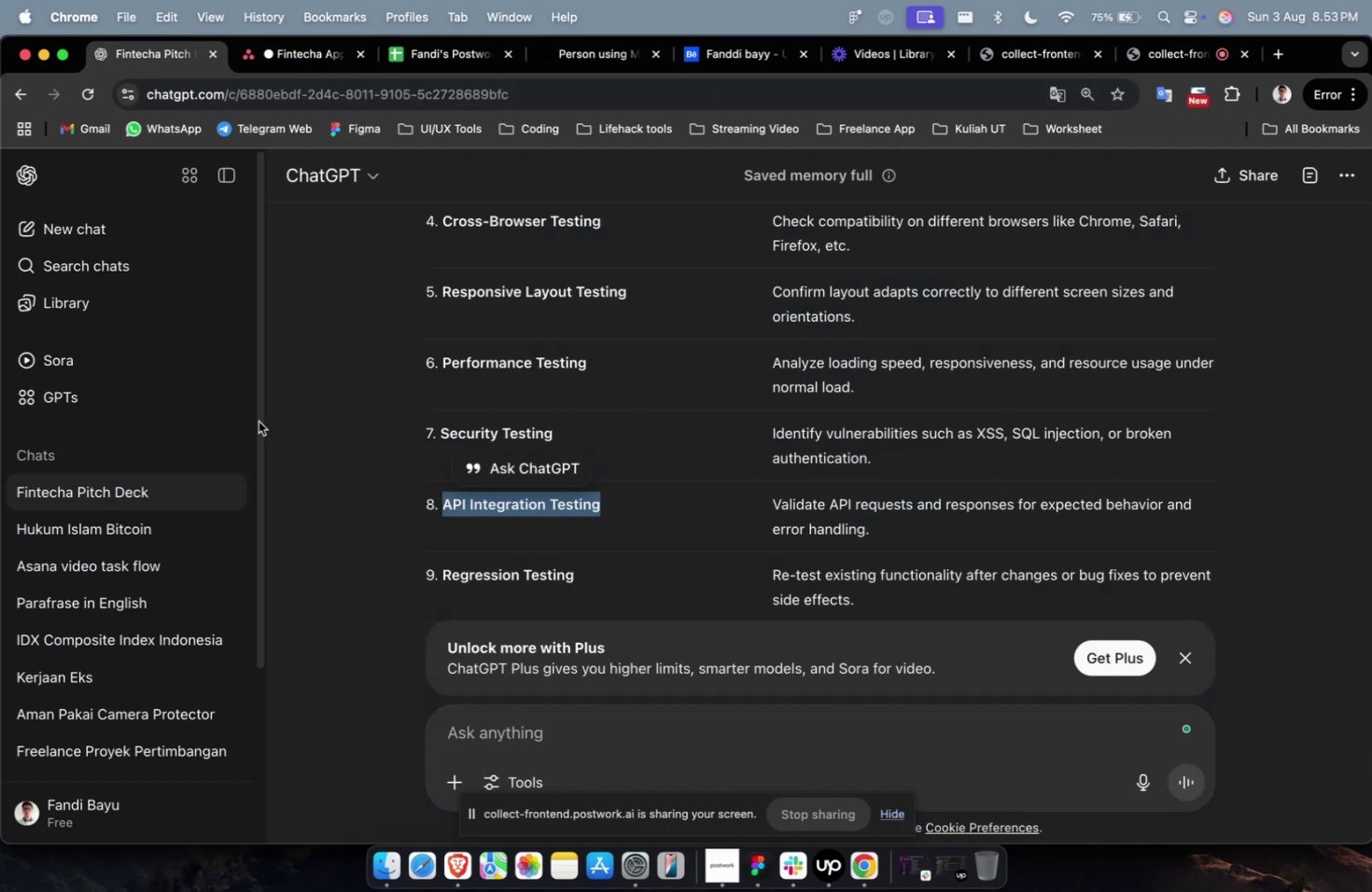 
scroll: coordinate [551, 551], scroll_direction: down, amount: 5.0
 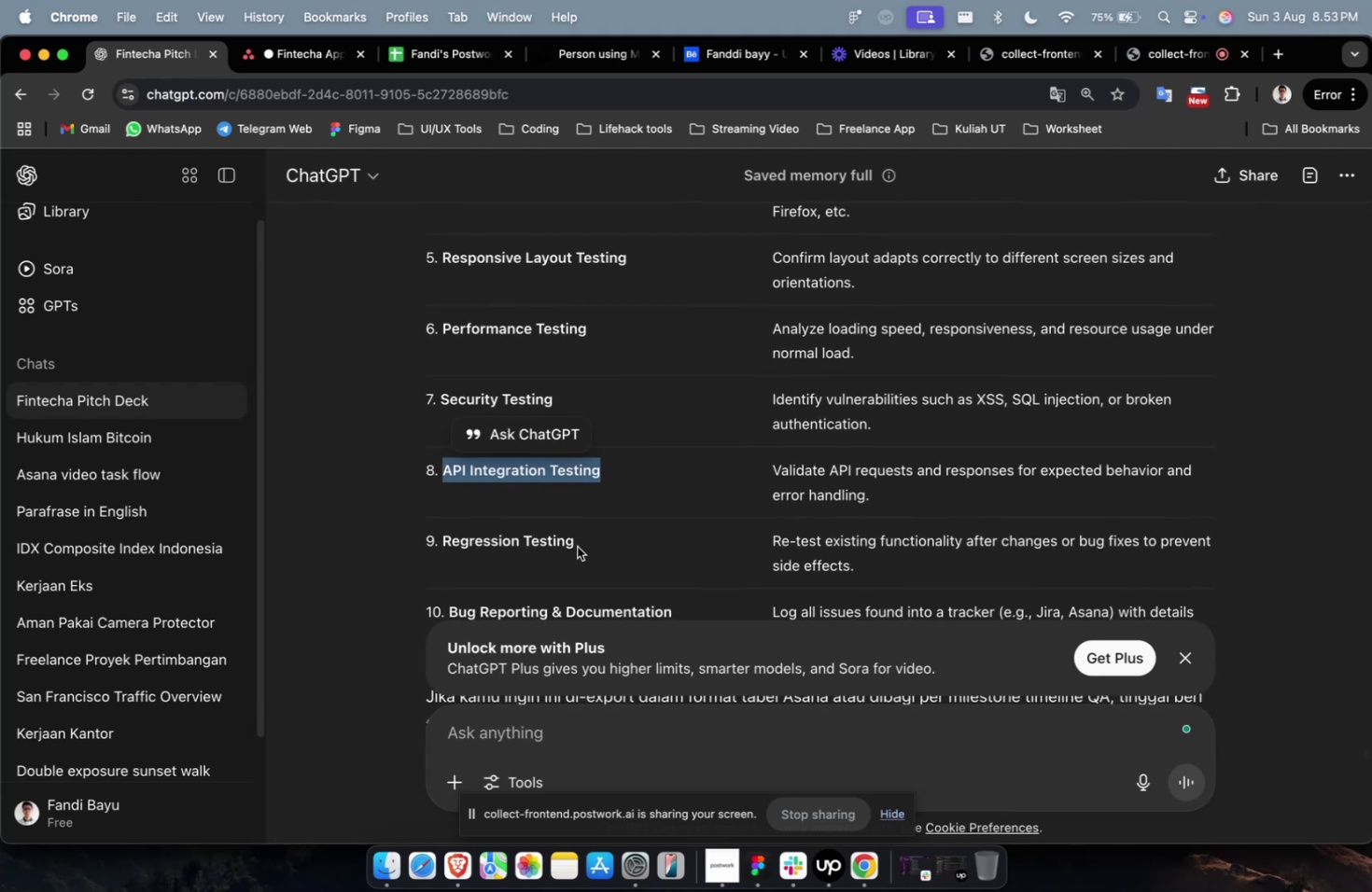 
left_click_drag(start_coordinate=[581, 543], to_coordinate=[442, 540])
 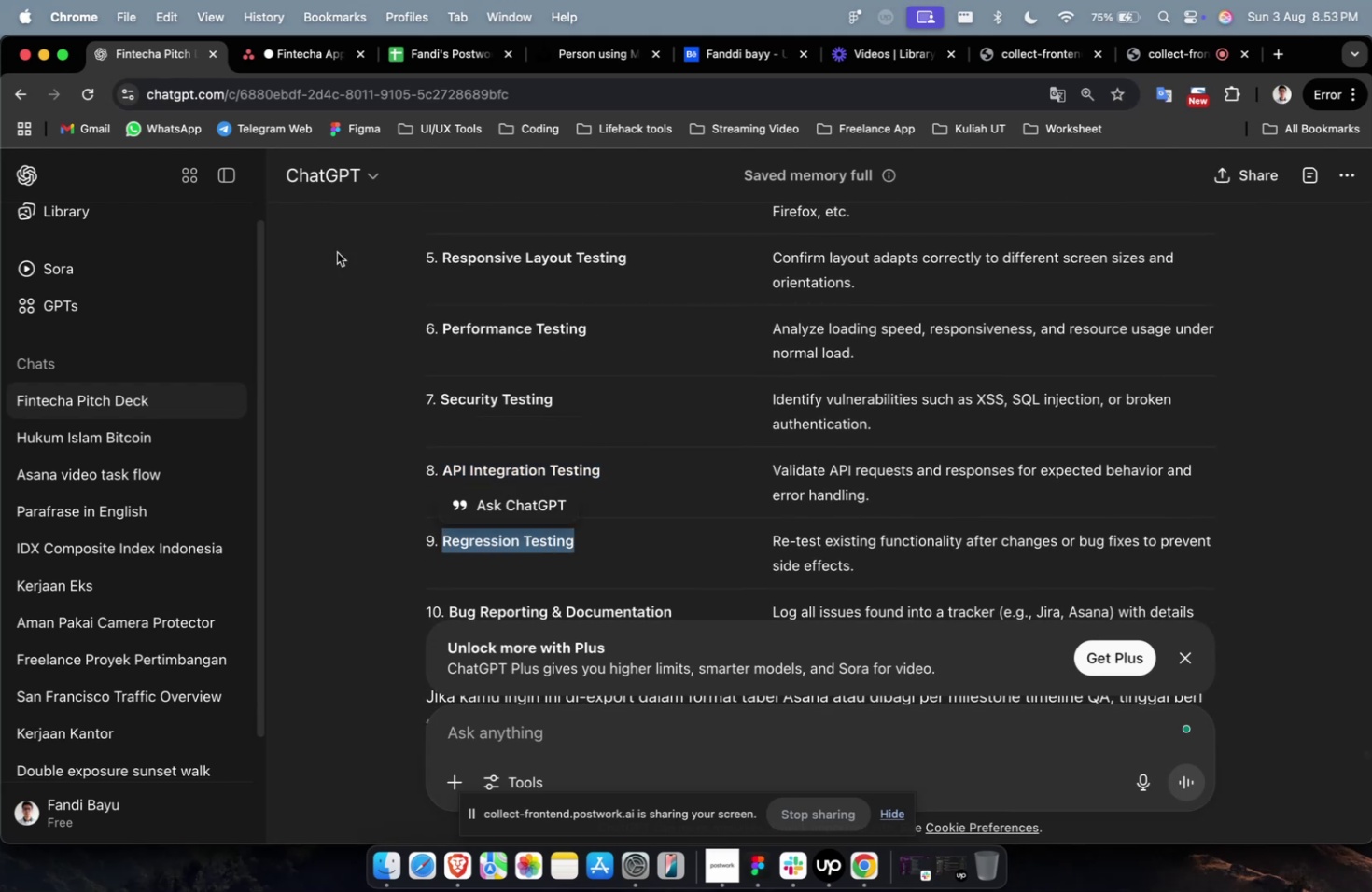 
key(Meta+C)
 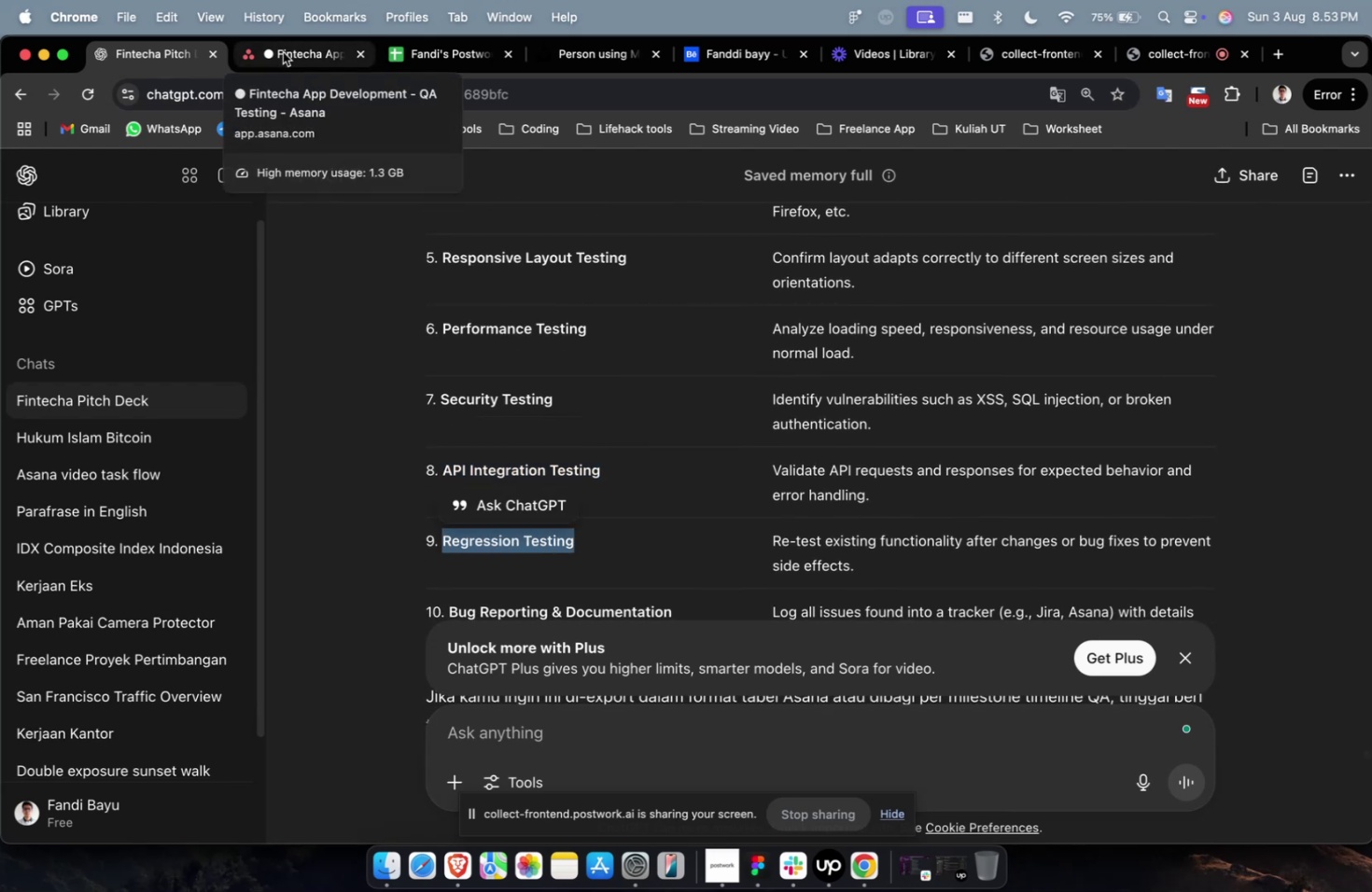 
wait(5.07)
 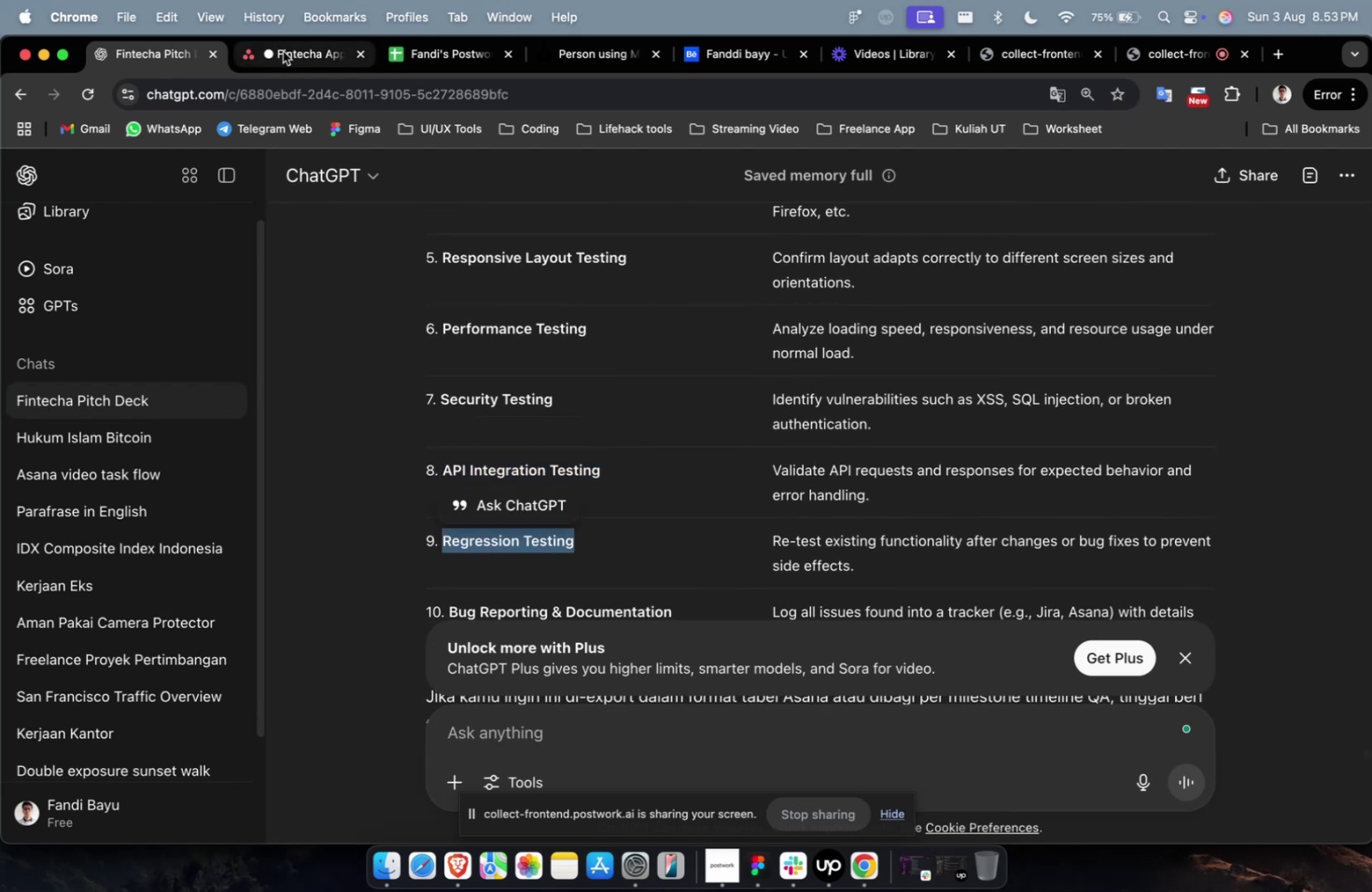 
left_click([288, 59])
 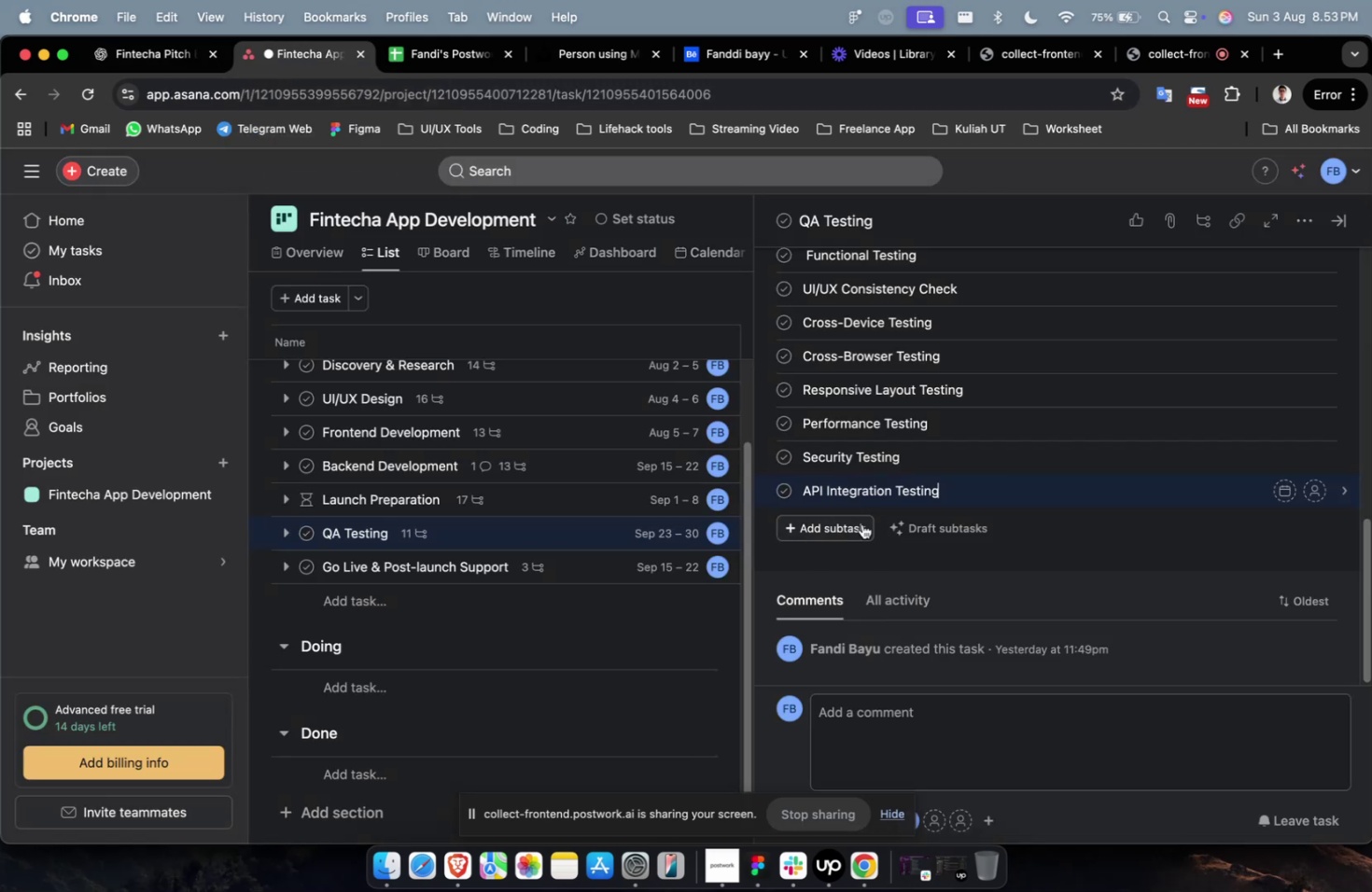 
left_click([861, 523])
 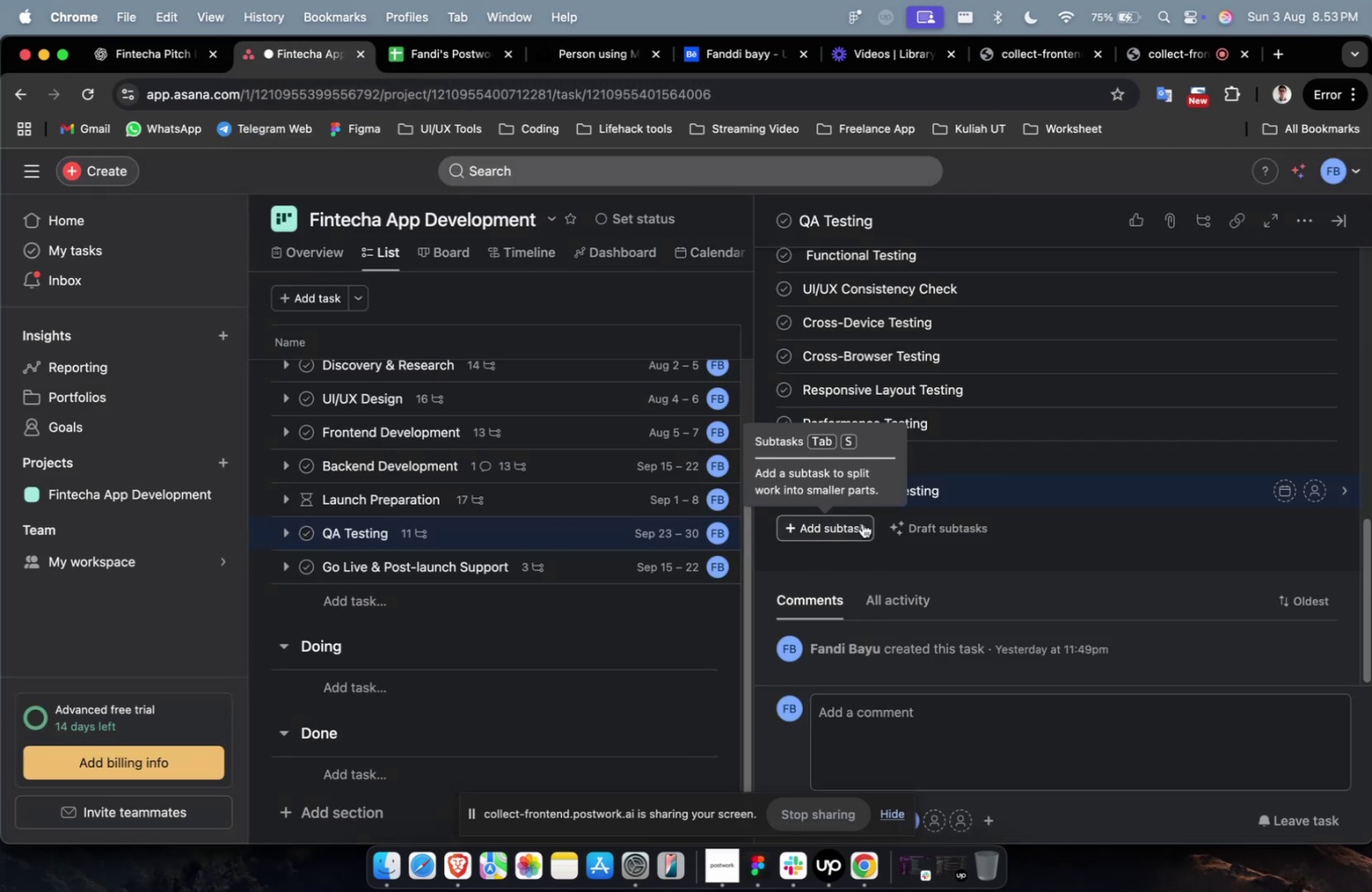 
key(Meta+V)
 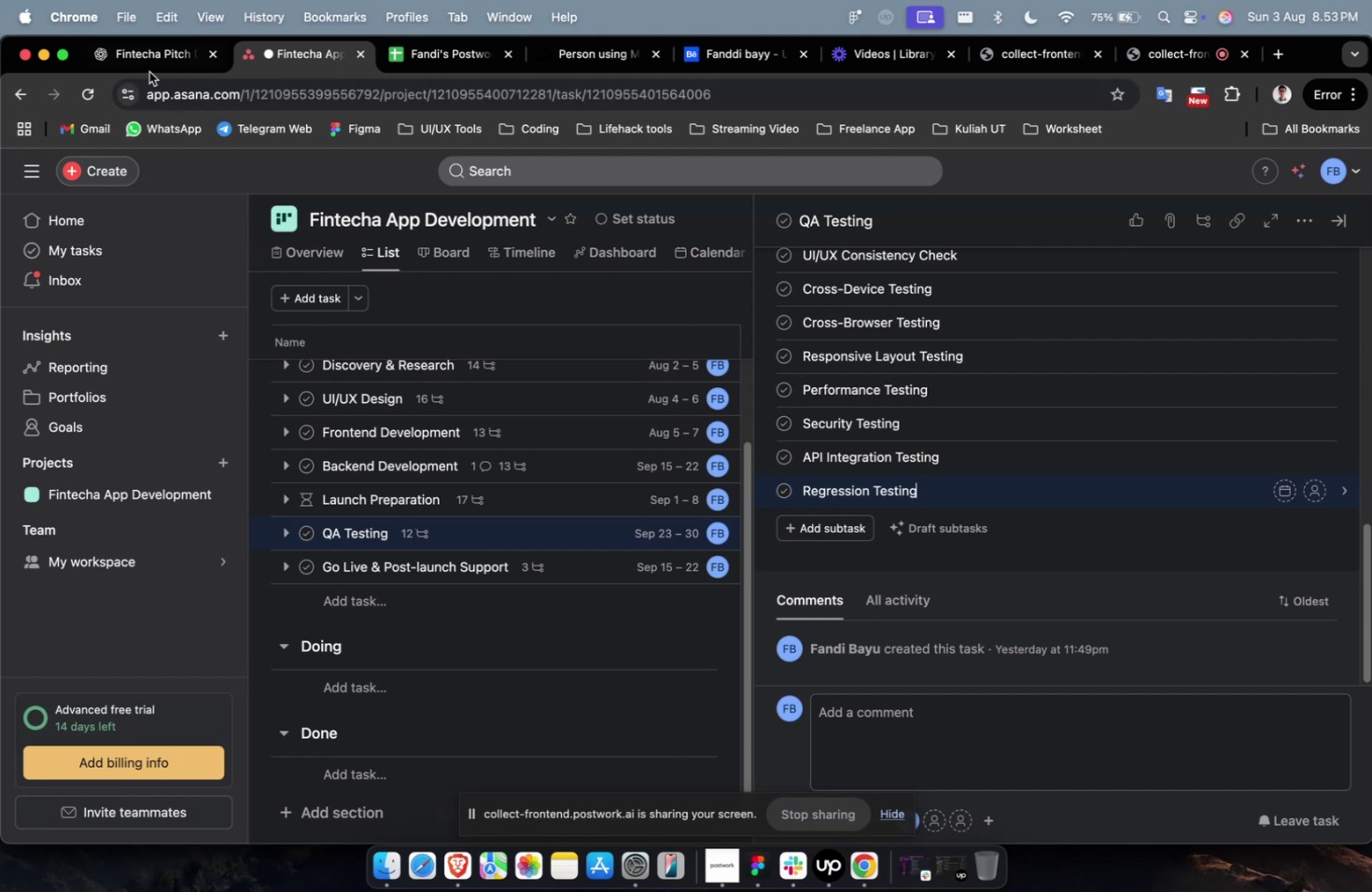 
left_click([148, 66])
 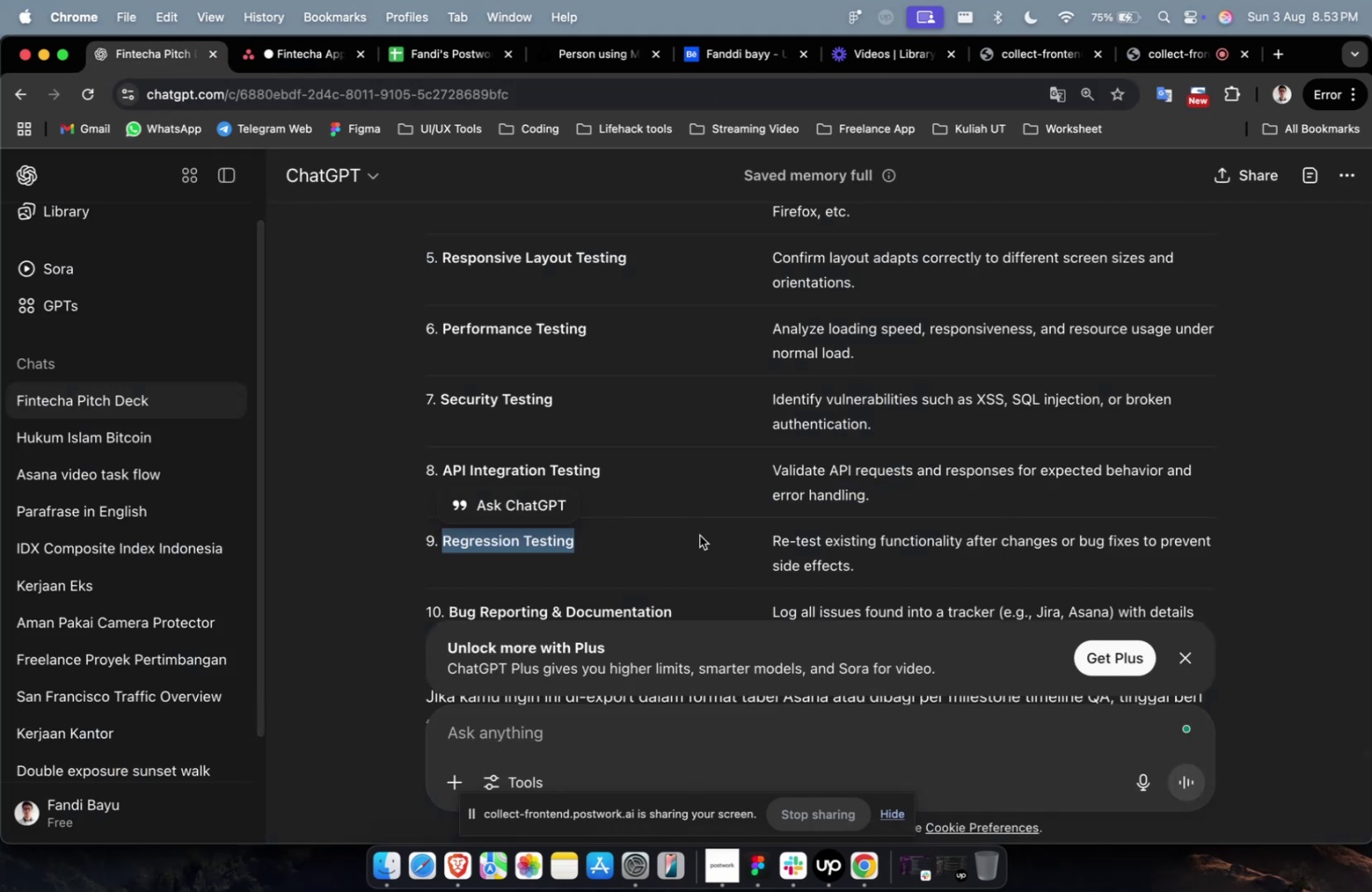 
scroll: coordinate [683, 522], scroll_direction: down, amount: 3.0
 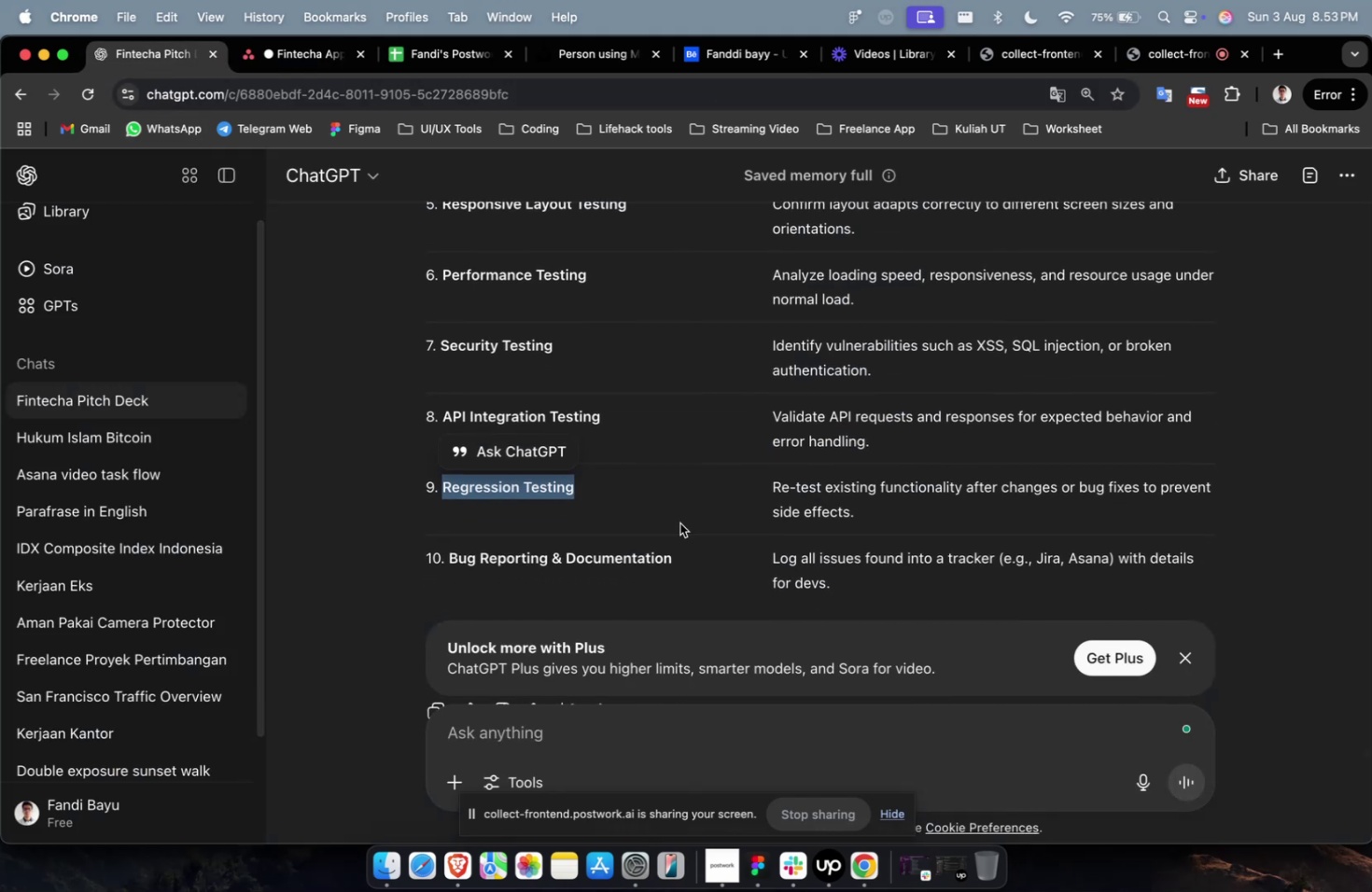 
wait(6.31)
 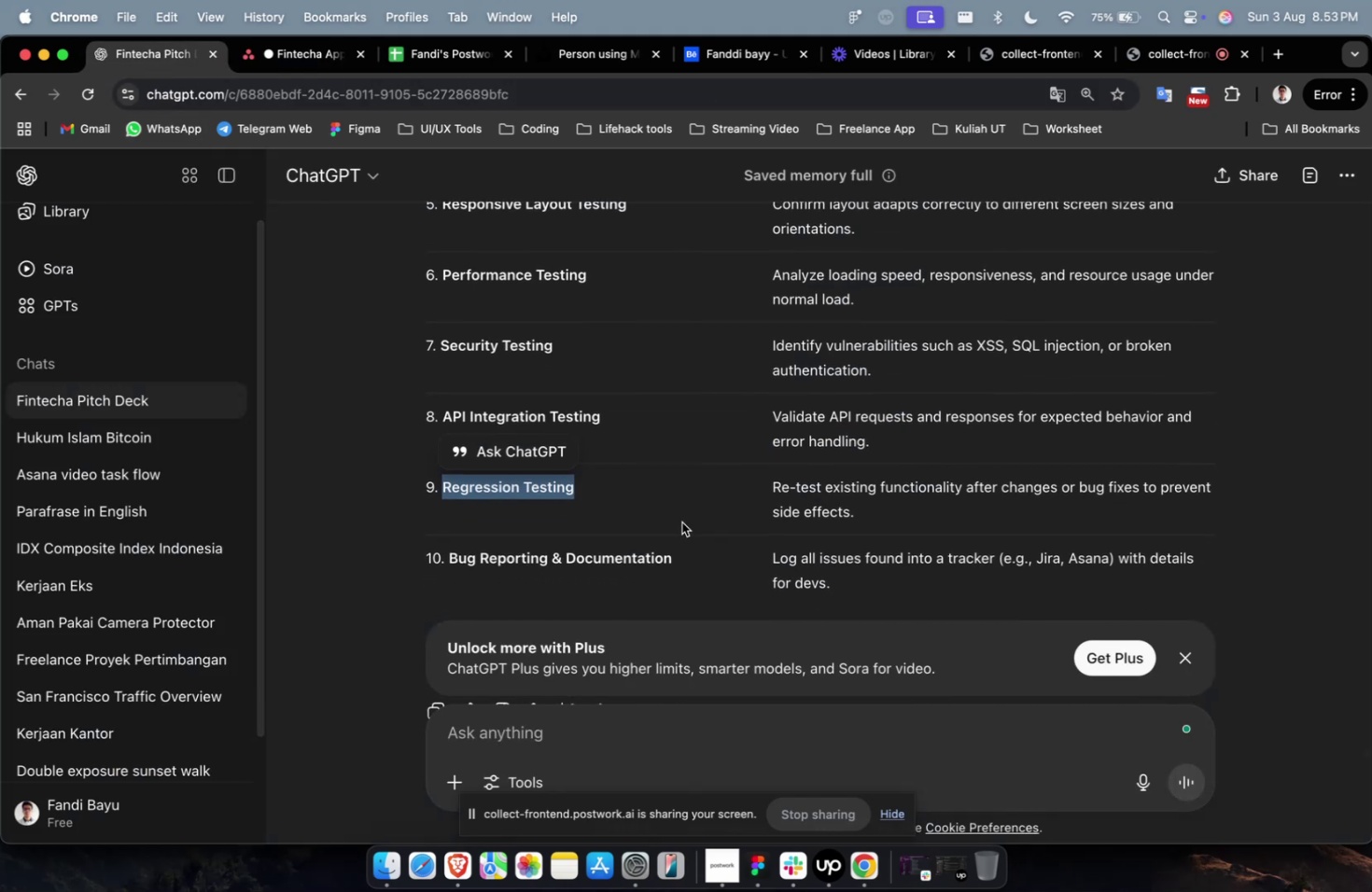 
left_click_drag(start_coordinate=[679, 558], to_coordinate=[450, 564])
 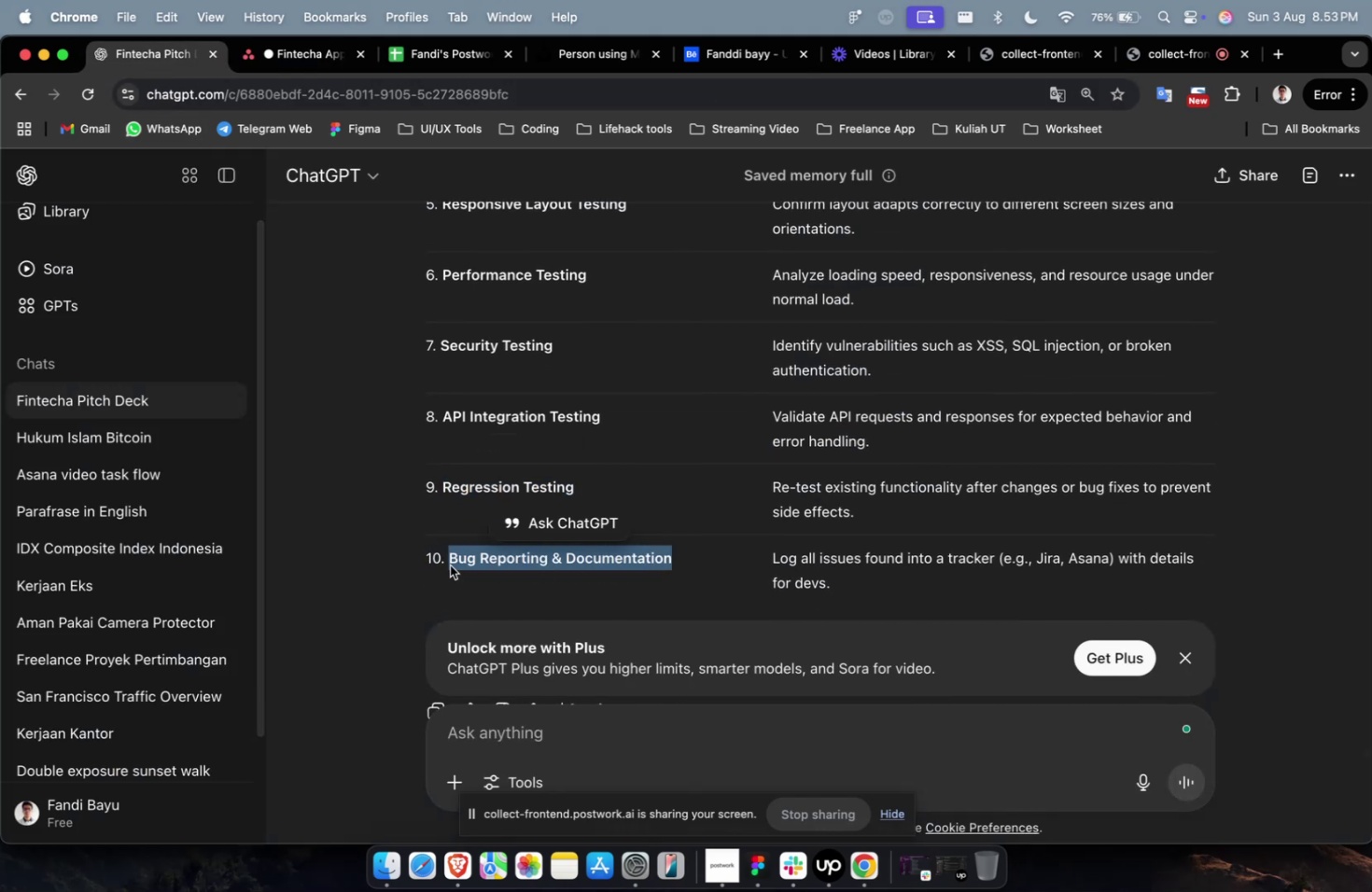 
key(Meta+C)
 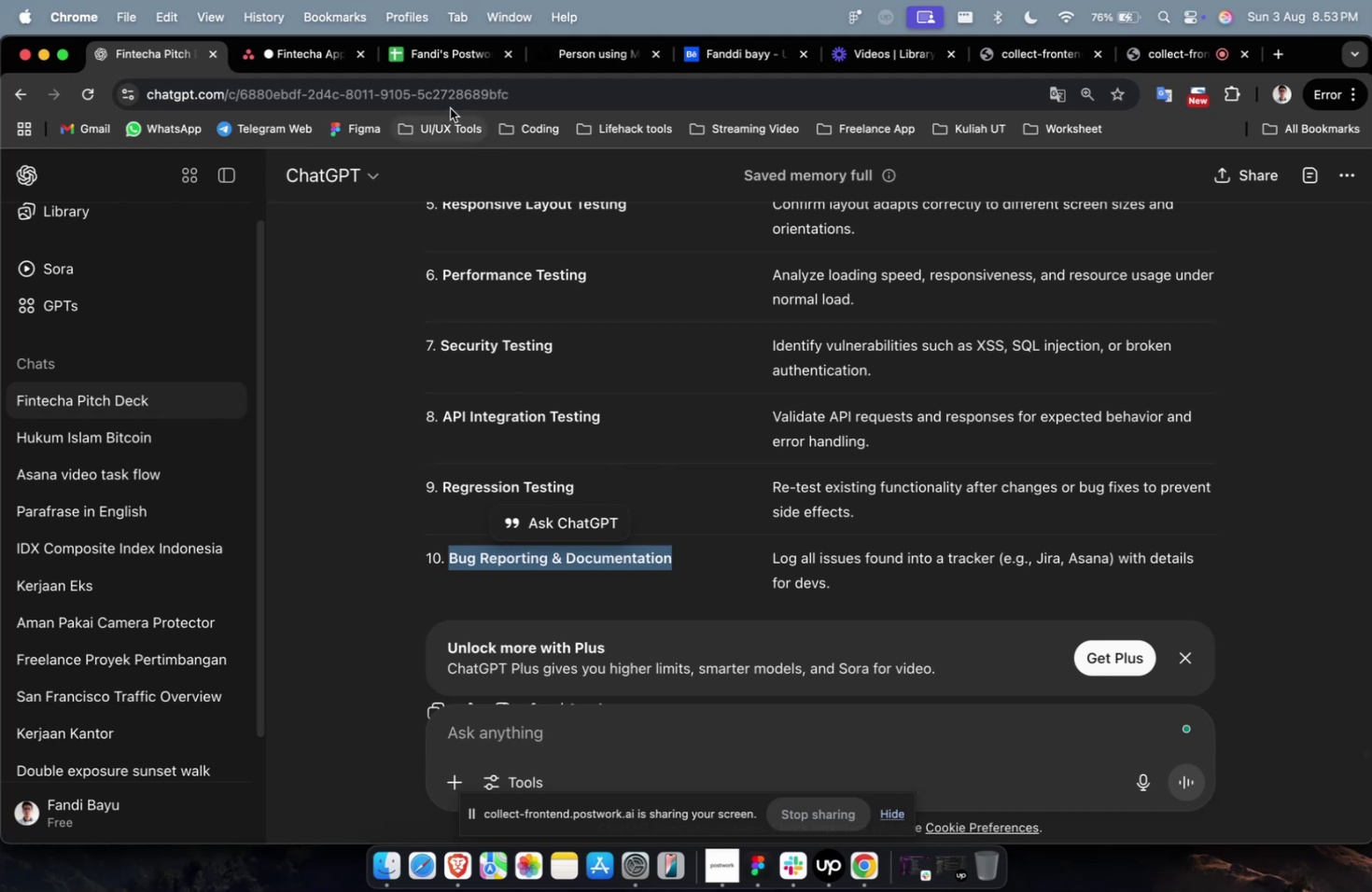 
left_click([311, 52])
 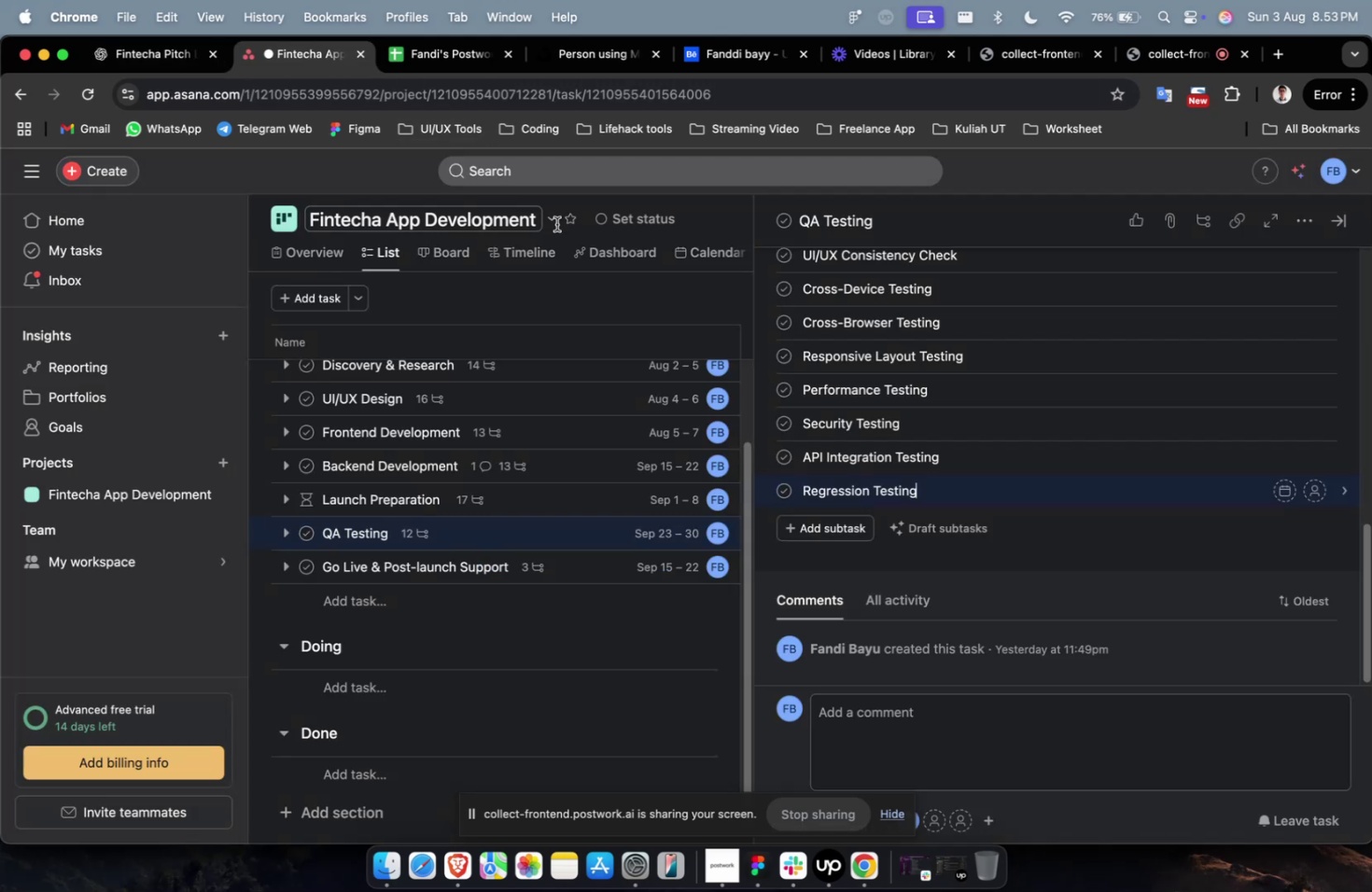 
hold_key(key=CommandLeft, duration=0.33)
 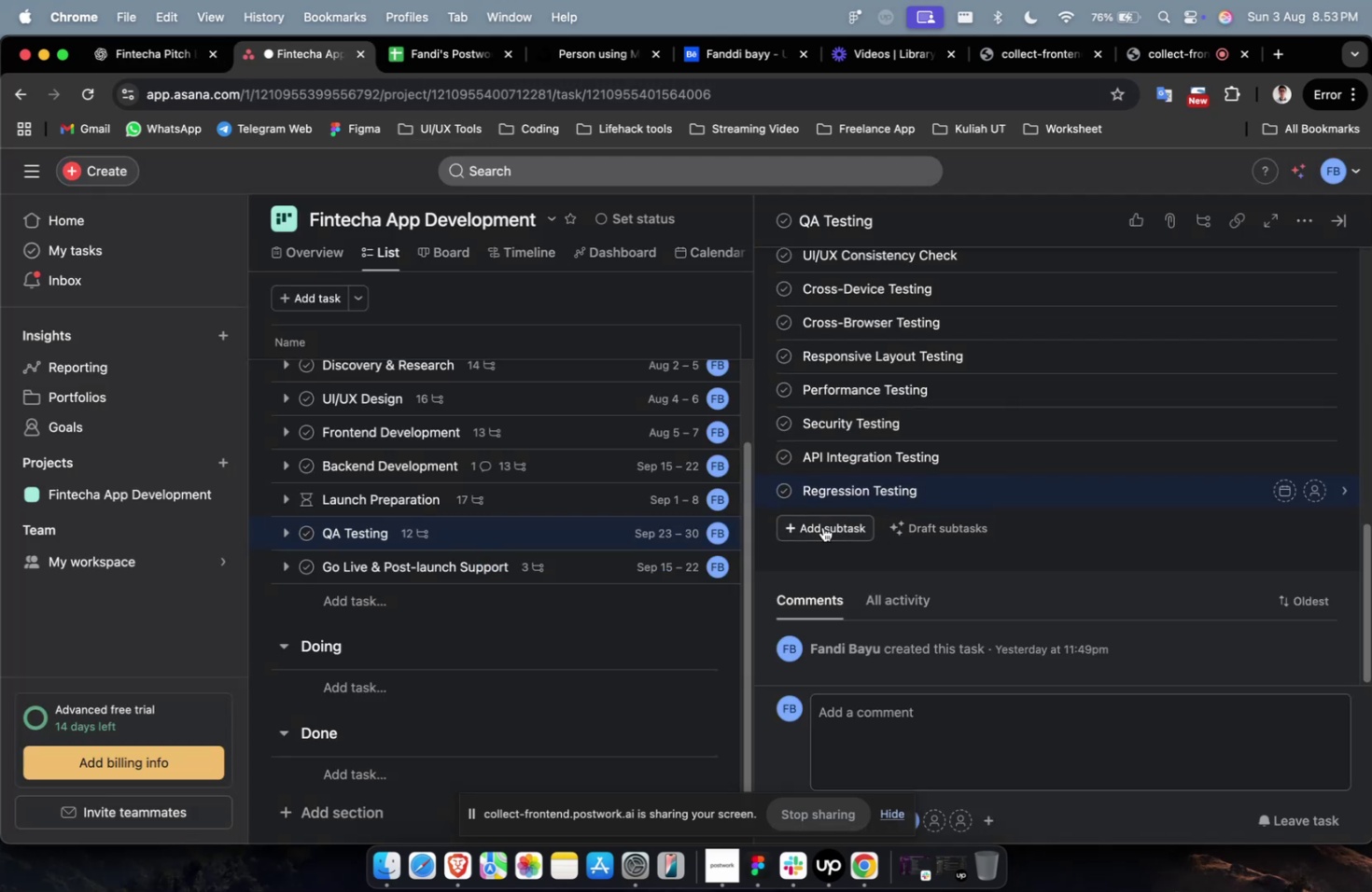 
left_click([822, 526])
 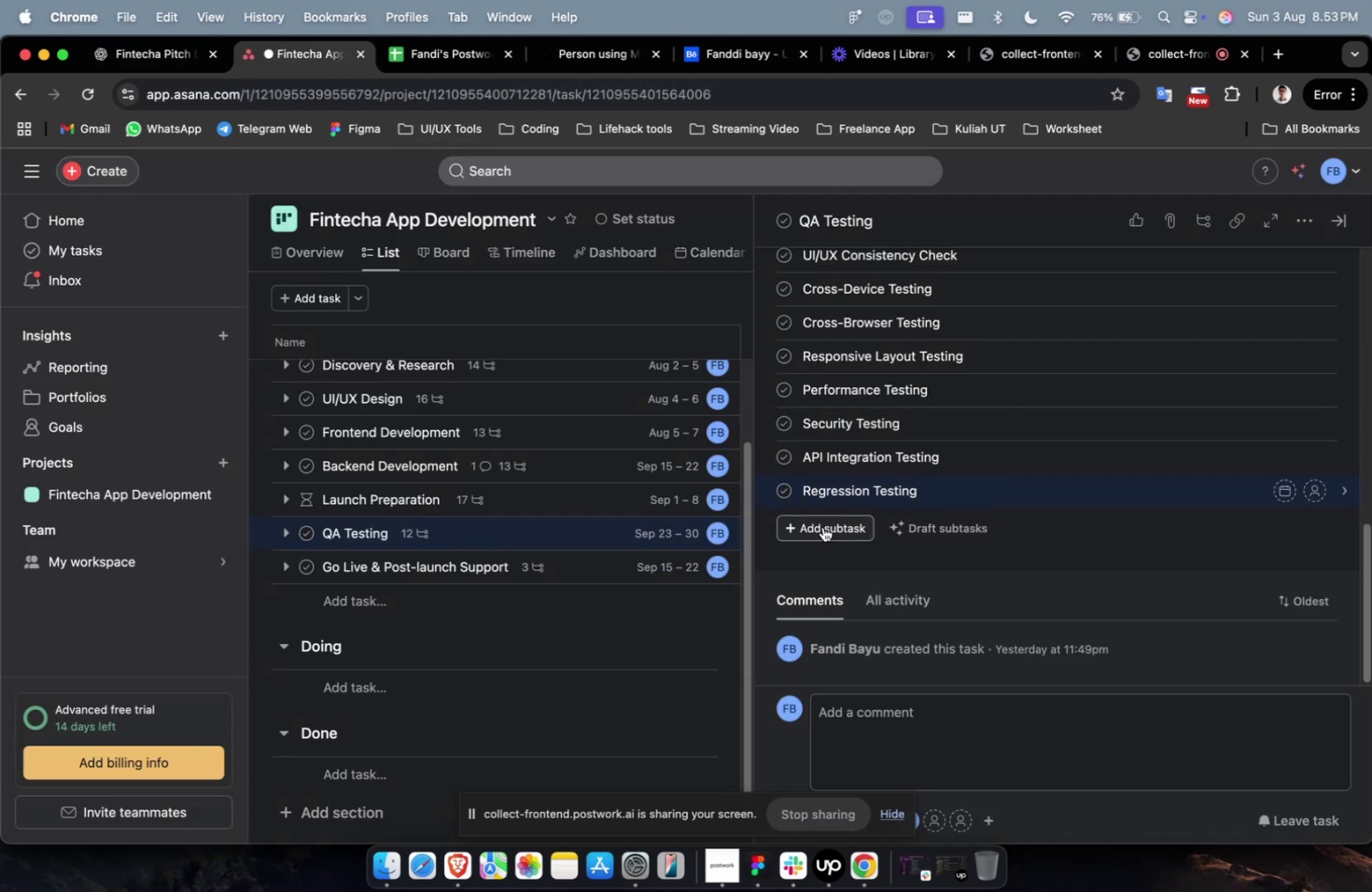 
key(Meta+CommandLeft)
 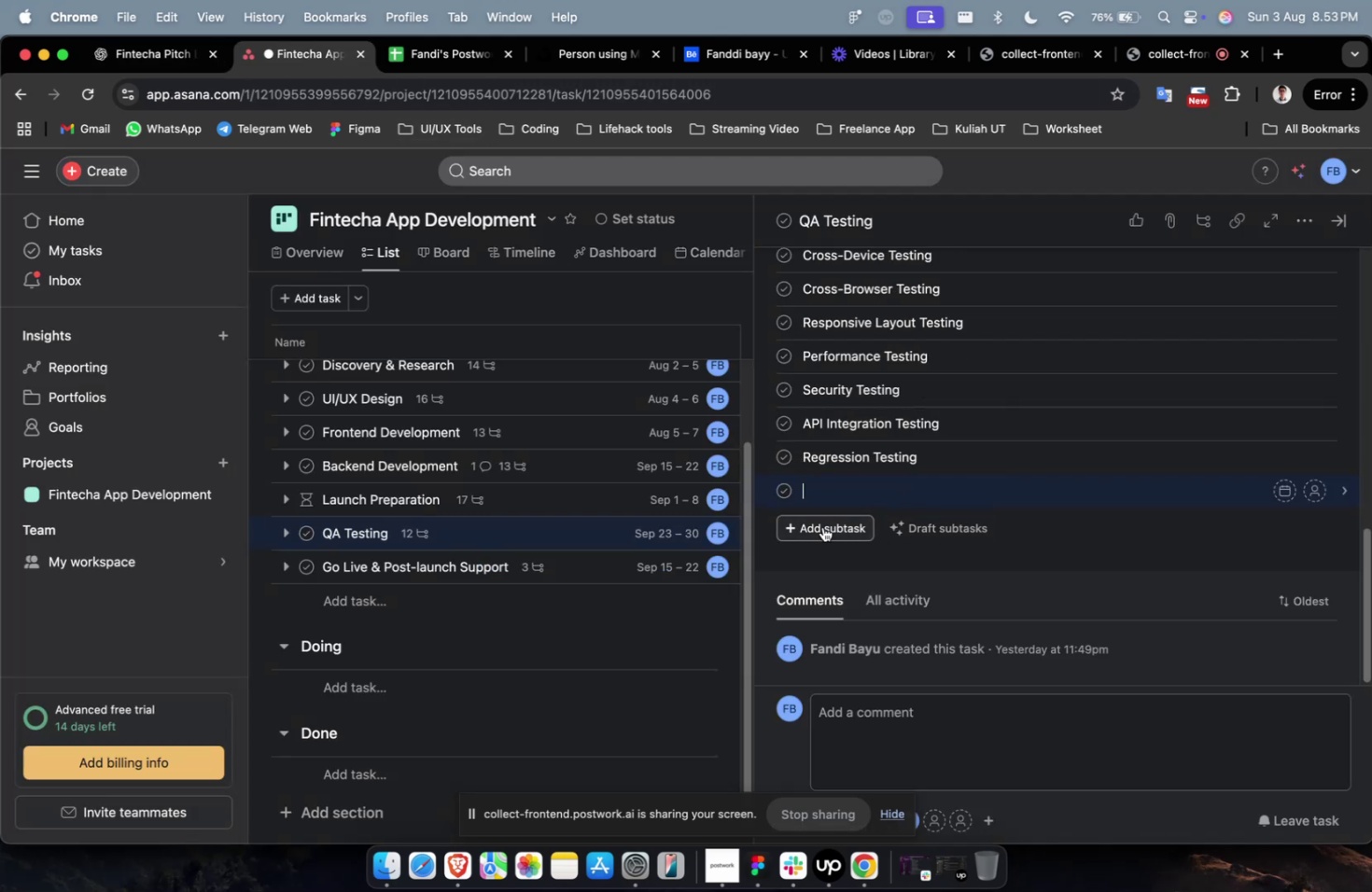 
key(Meta+V)
 